 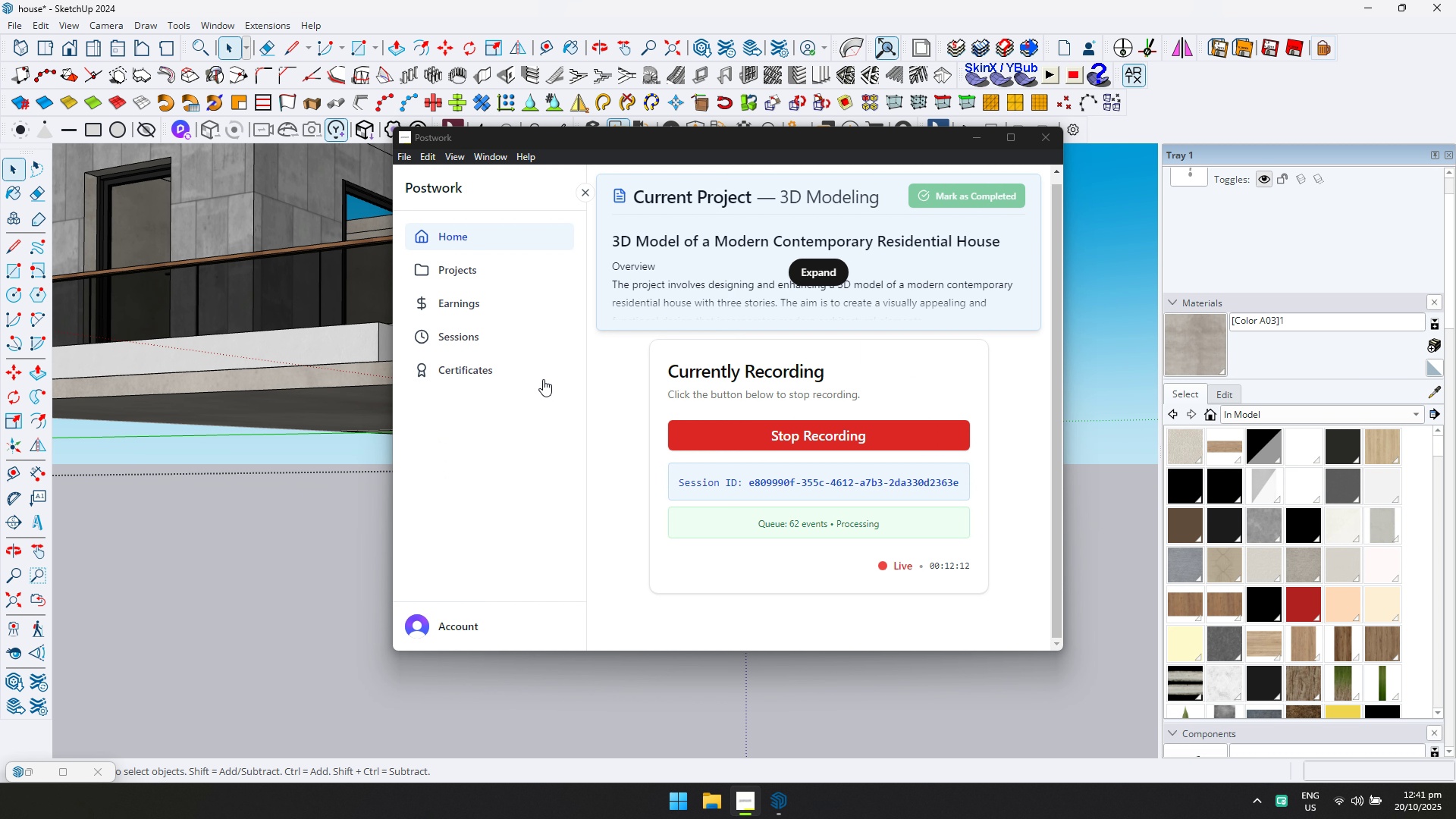 
key(Alt+Tab)
 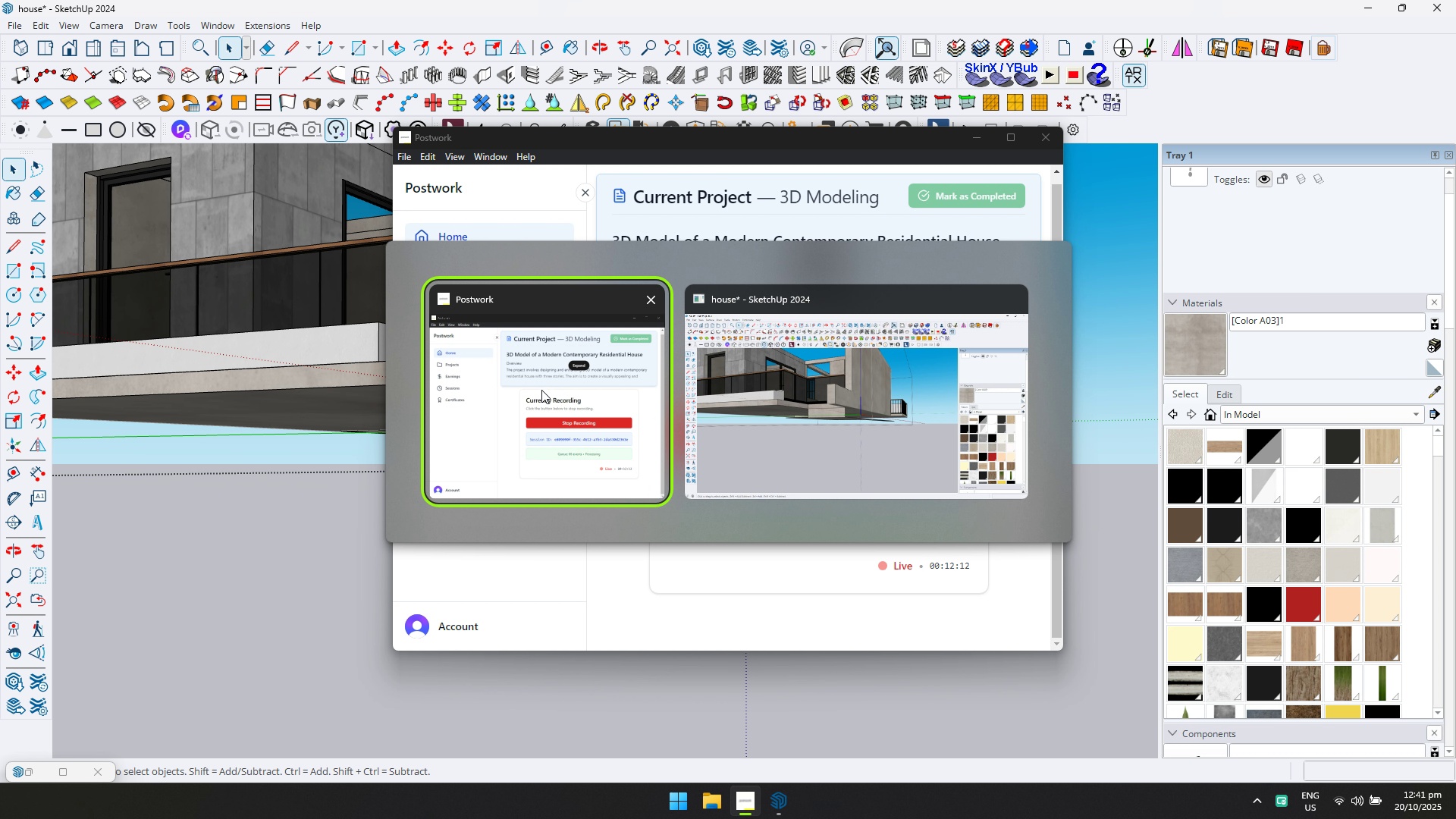 
key(Alt+Tab)
 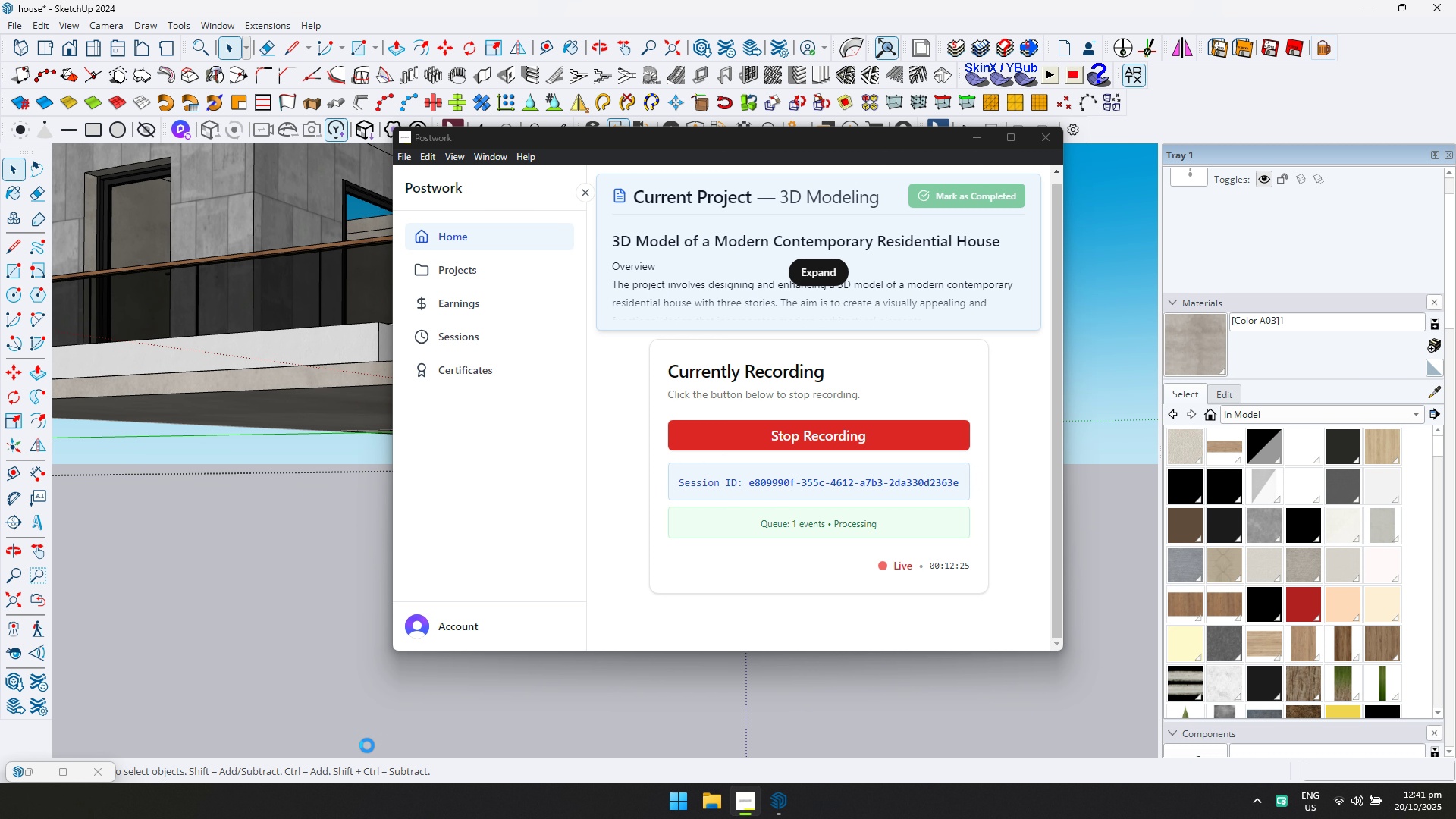 
wait(17.79)
 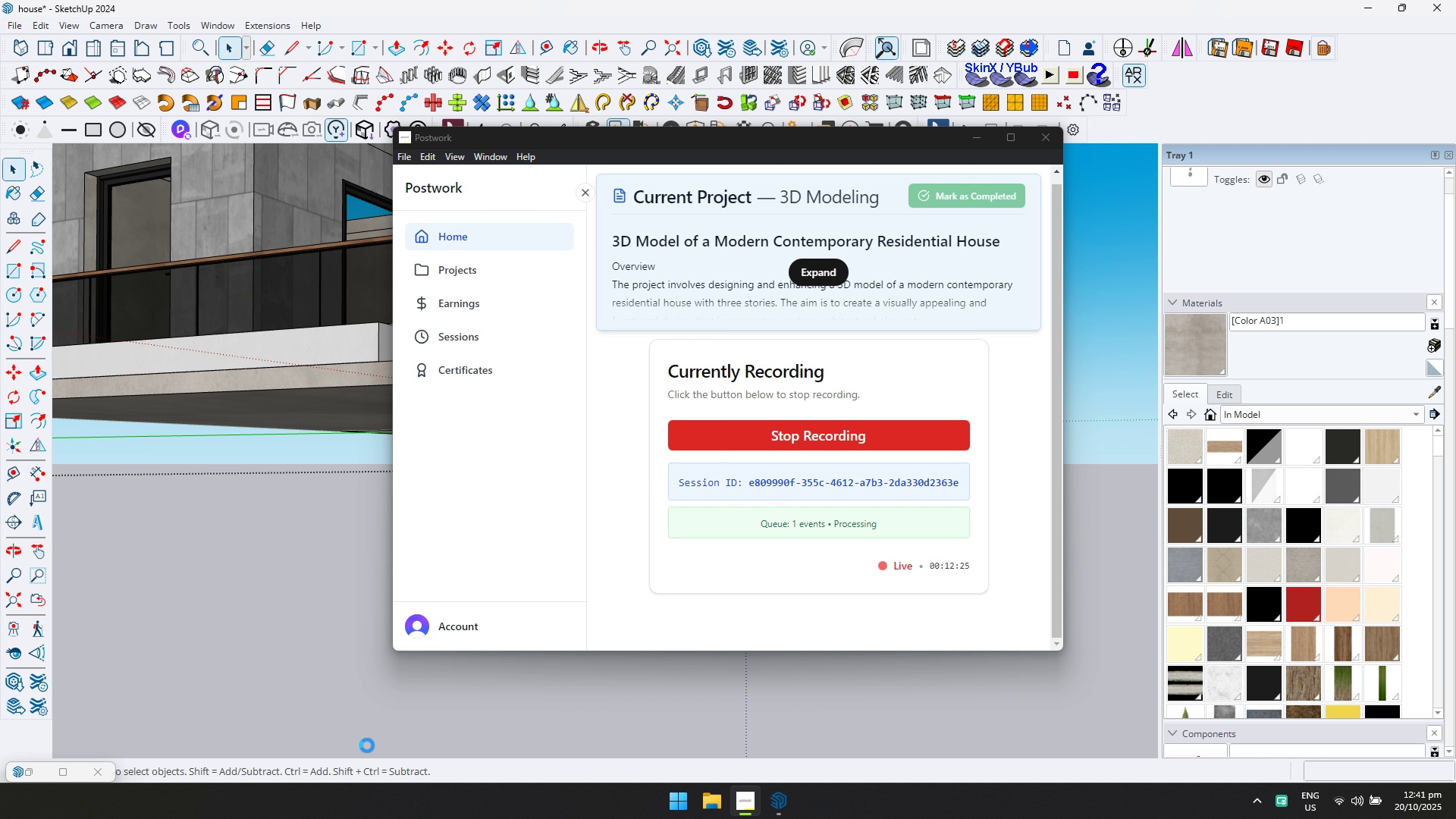 
double_click([465, 383])
 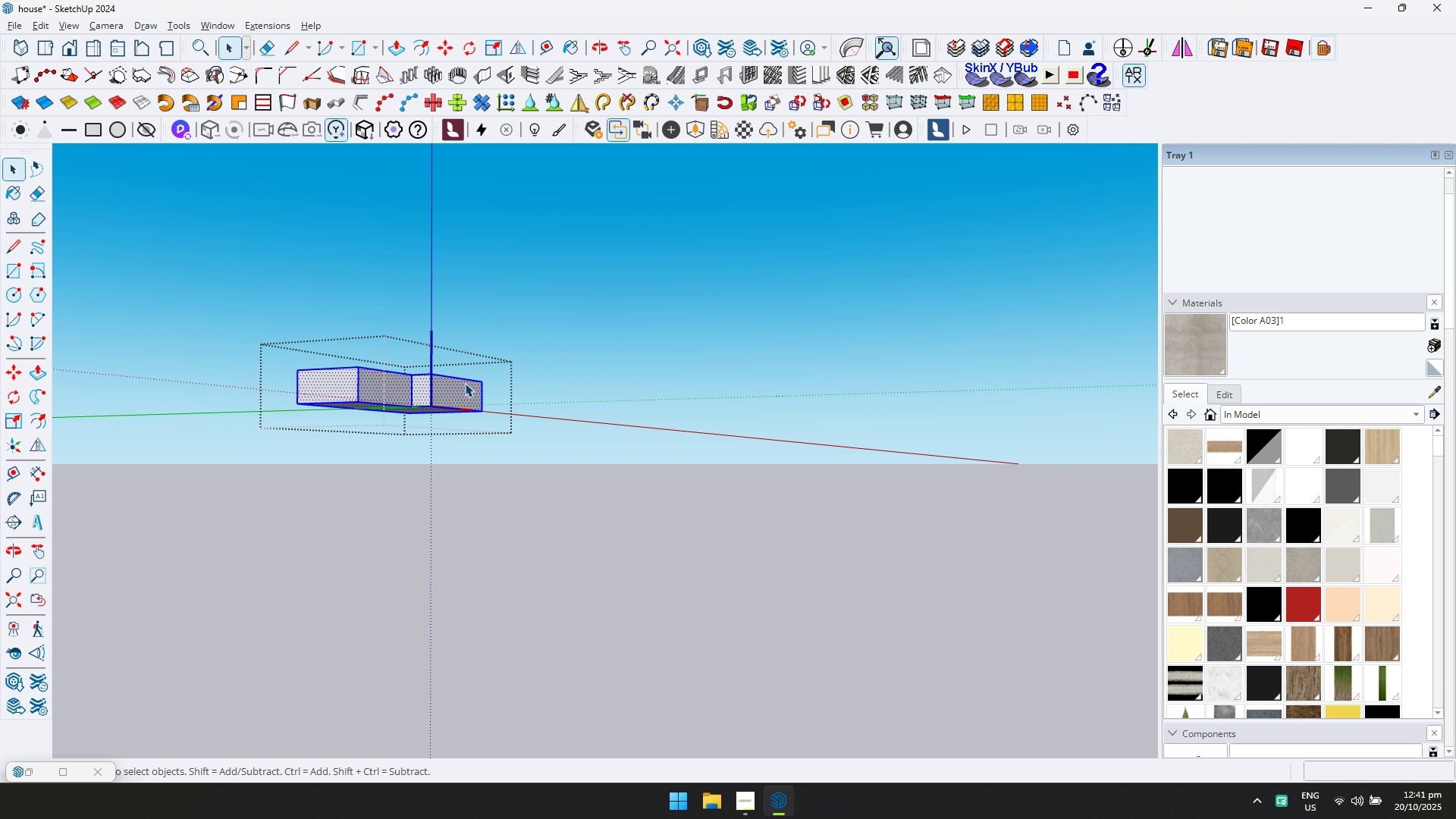 
triple_click([465, 383])
 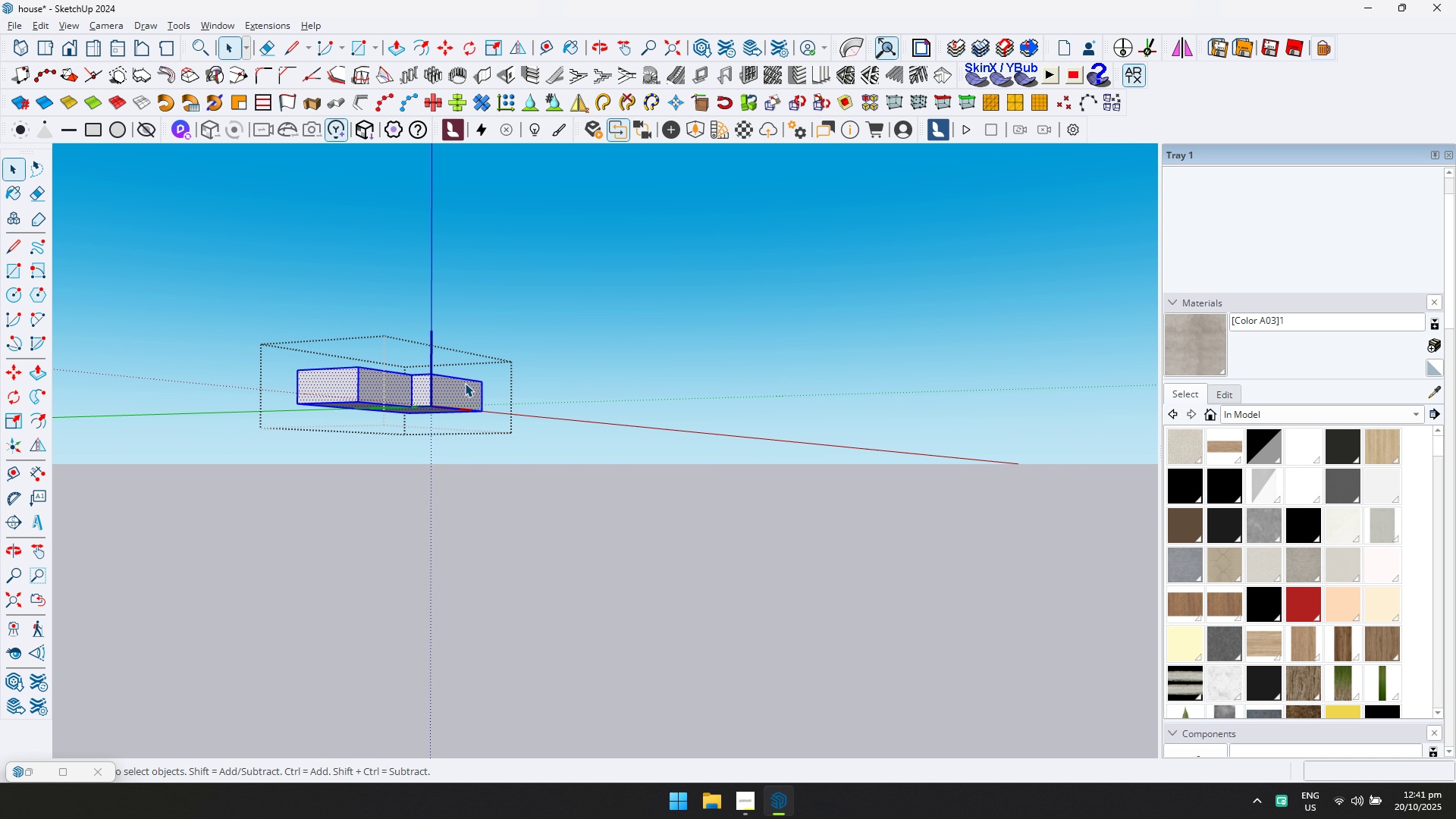 
triple_click([465, 383])
 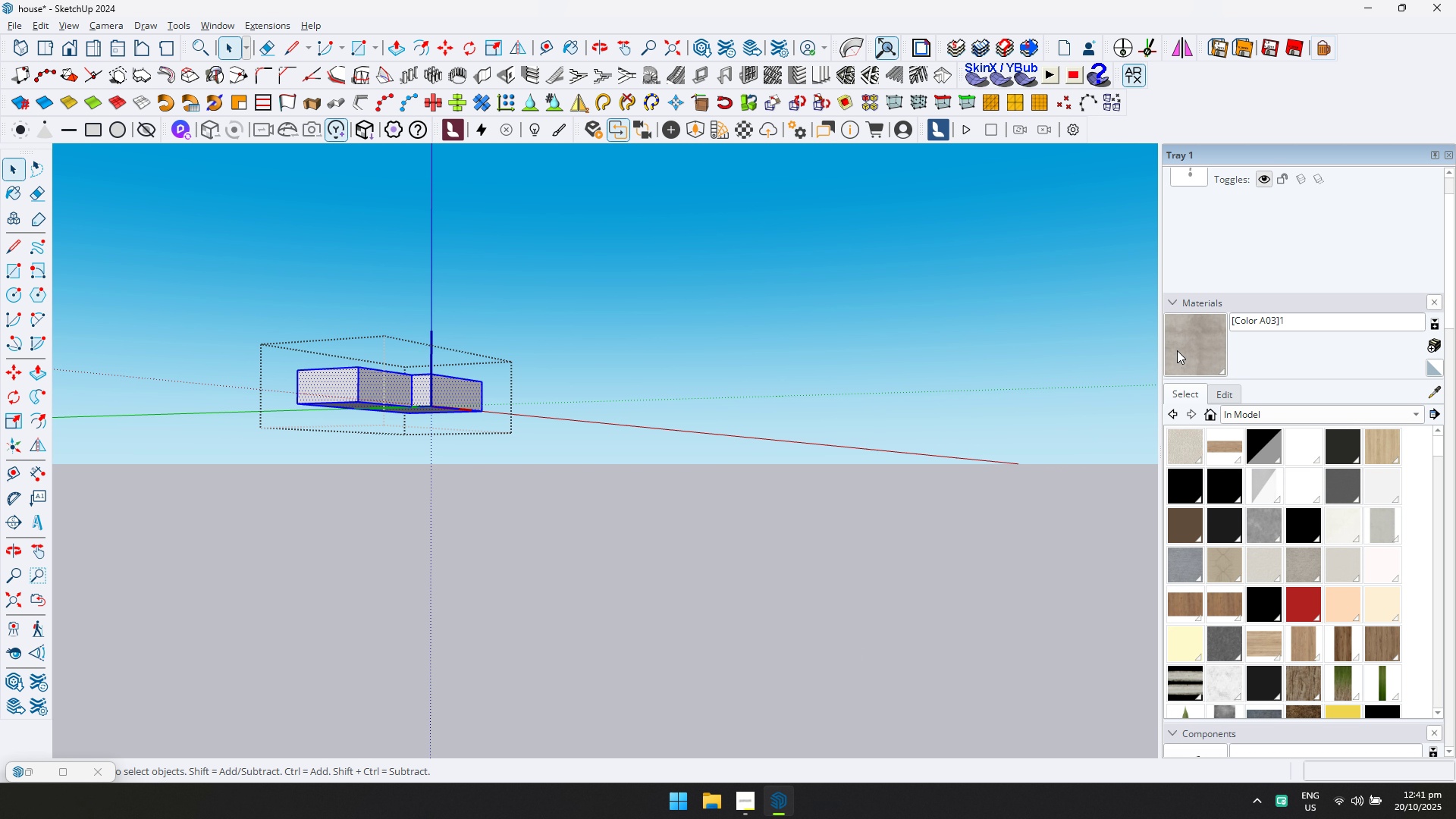 
left_click([1189, 348])
 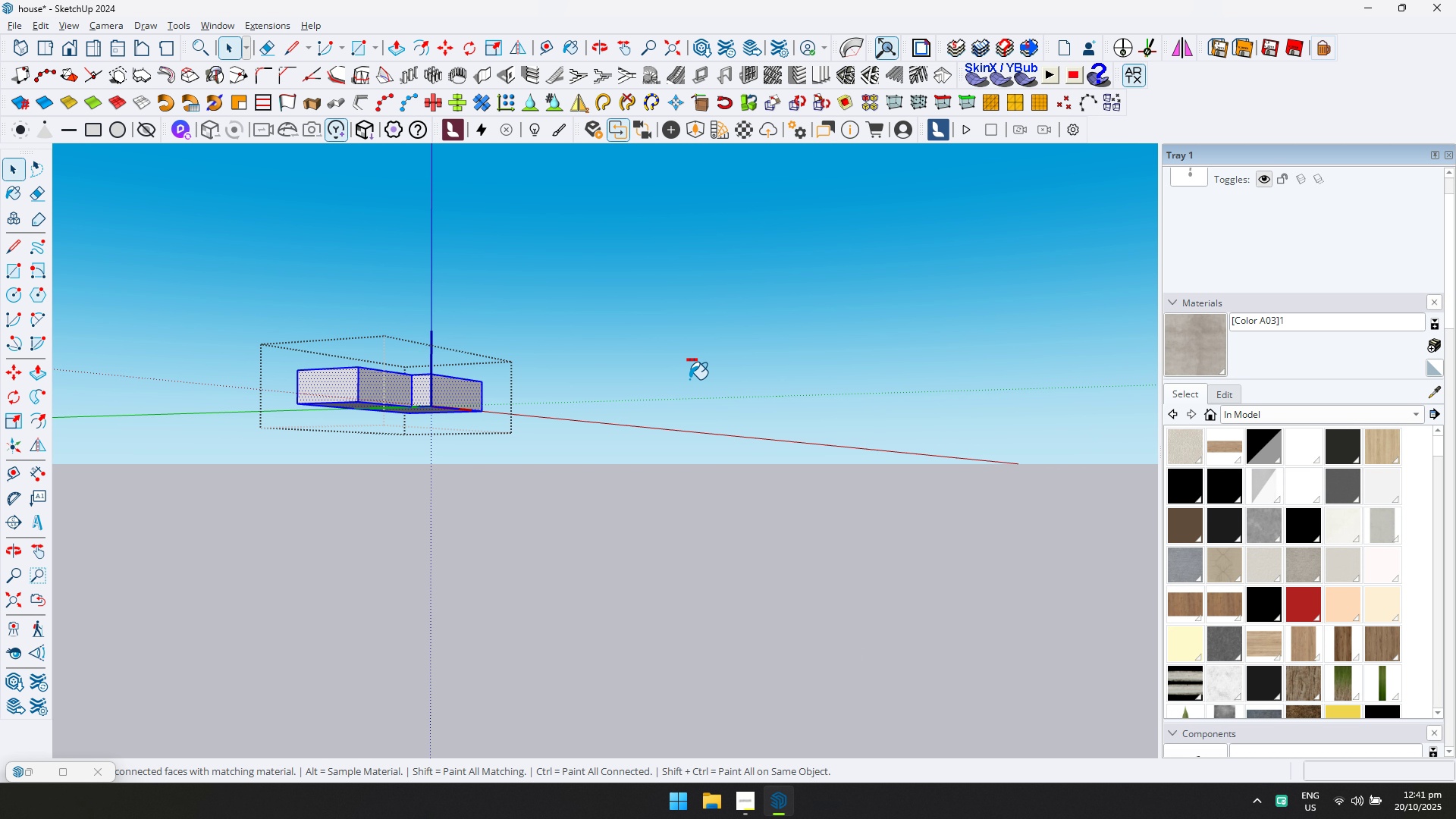 
hold_key(key=ControlLeft, duration=0.49)
double_click([437, 384])
 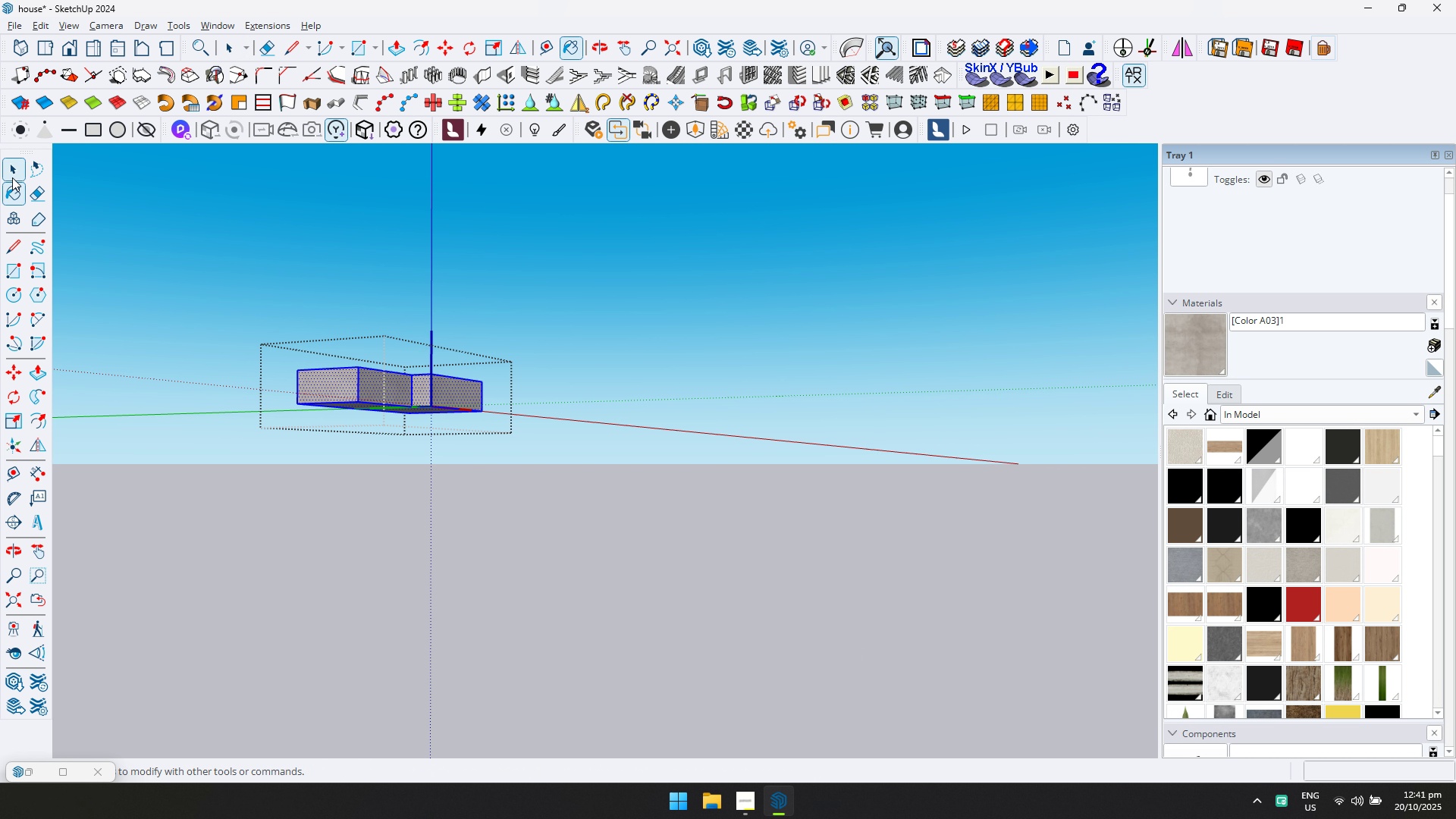 
key(Escape)
 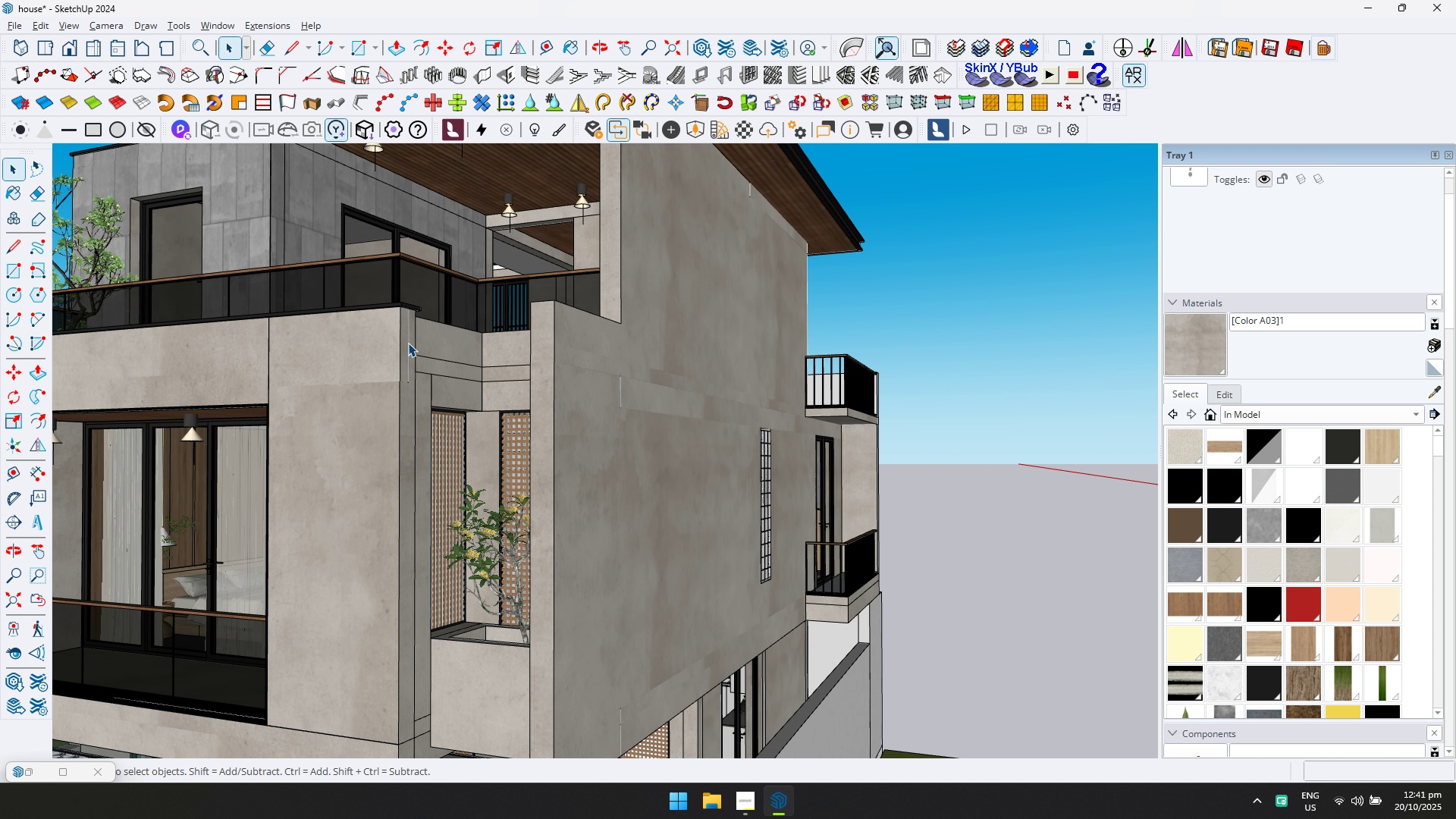 
scroll: coordinate [417, 348], scroll_direction: down, amount: 6.0
 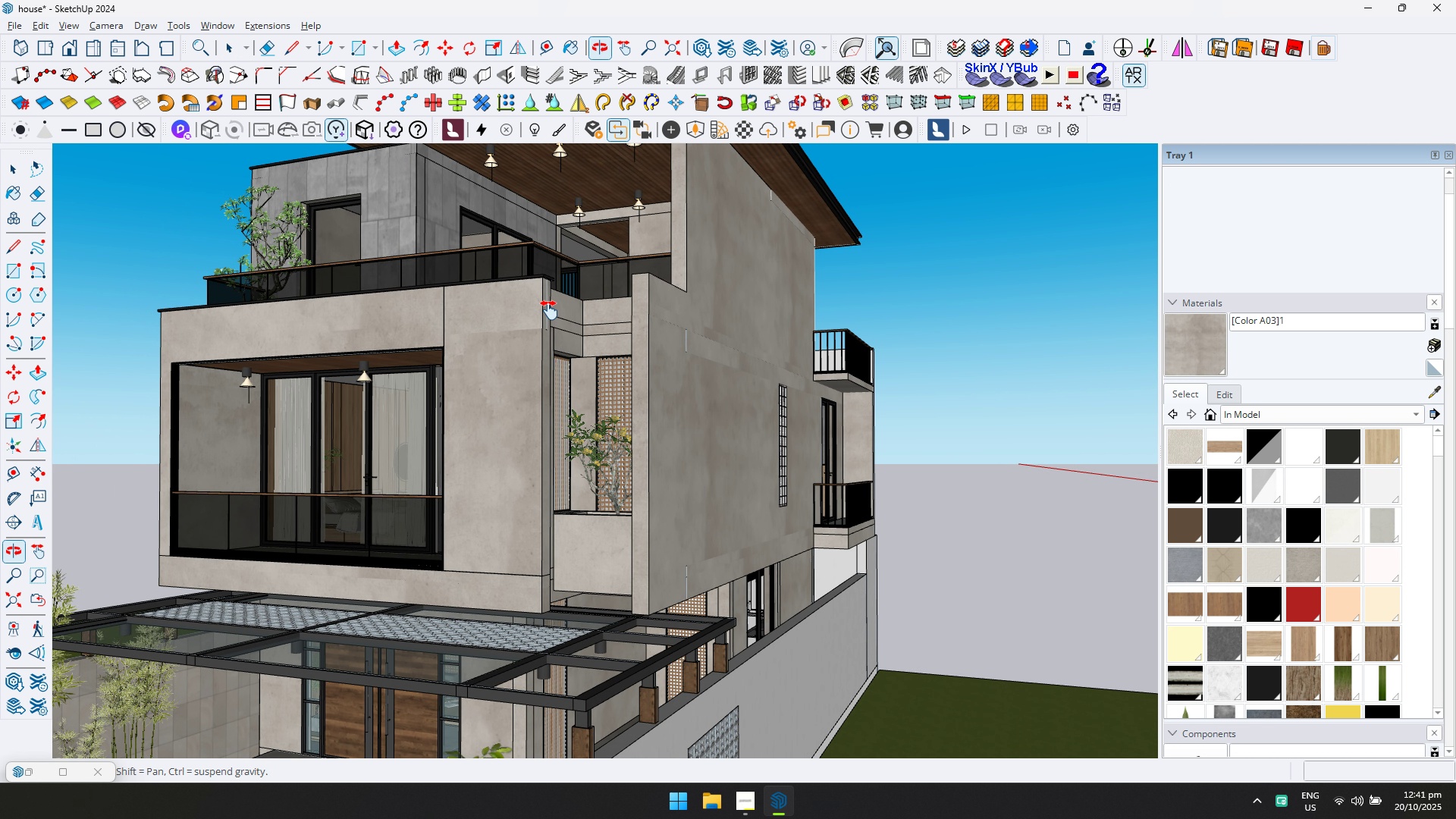 
hold_key(key=ShiftLeft, duration=0.57)
 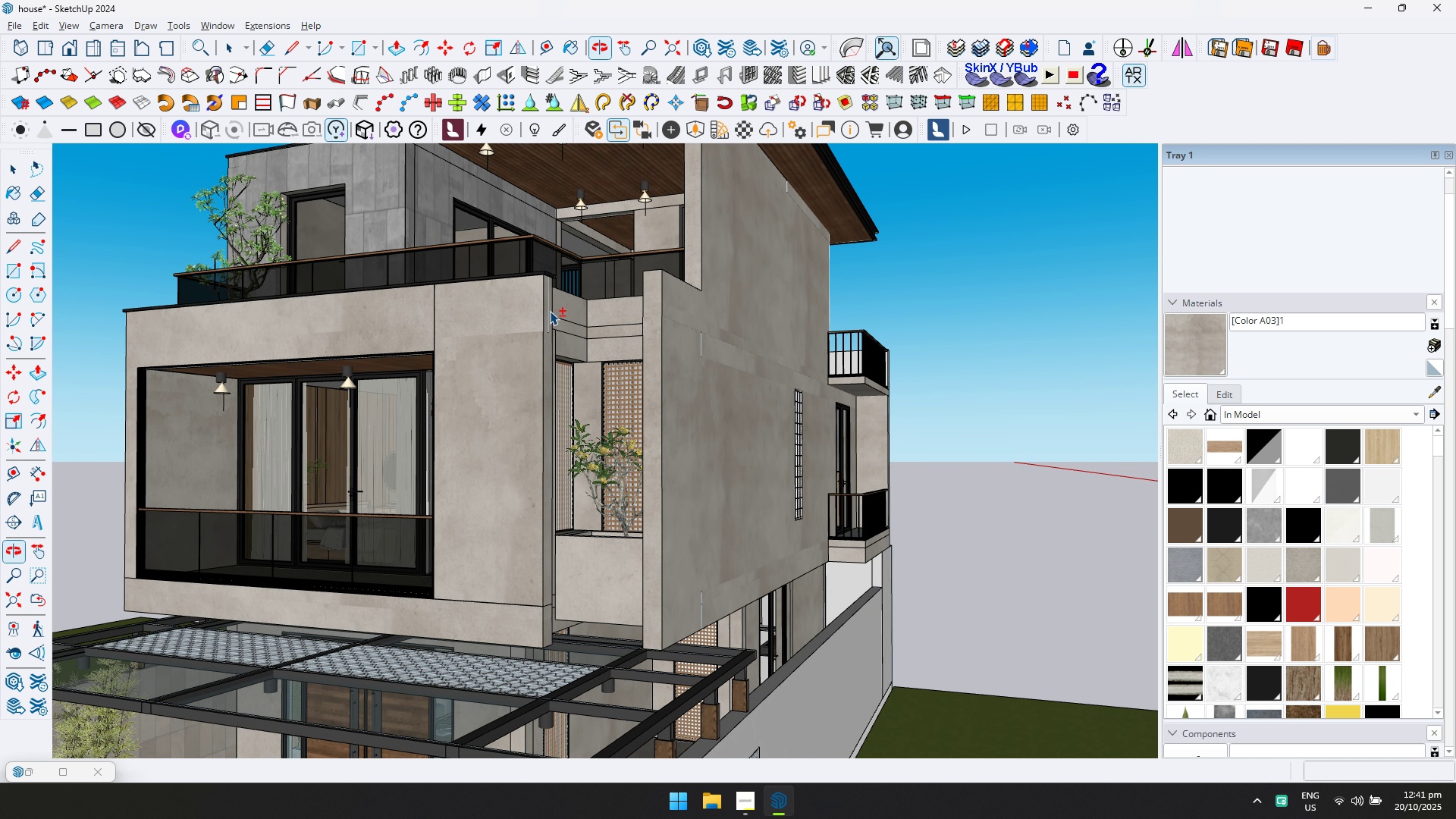 
scroll: coordinate [563, 413], scroll_direction: down, amount: 14.0
 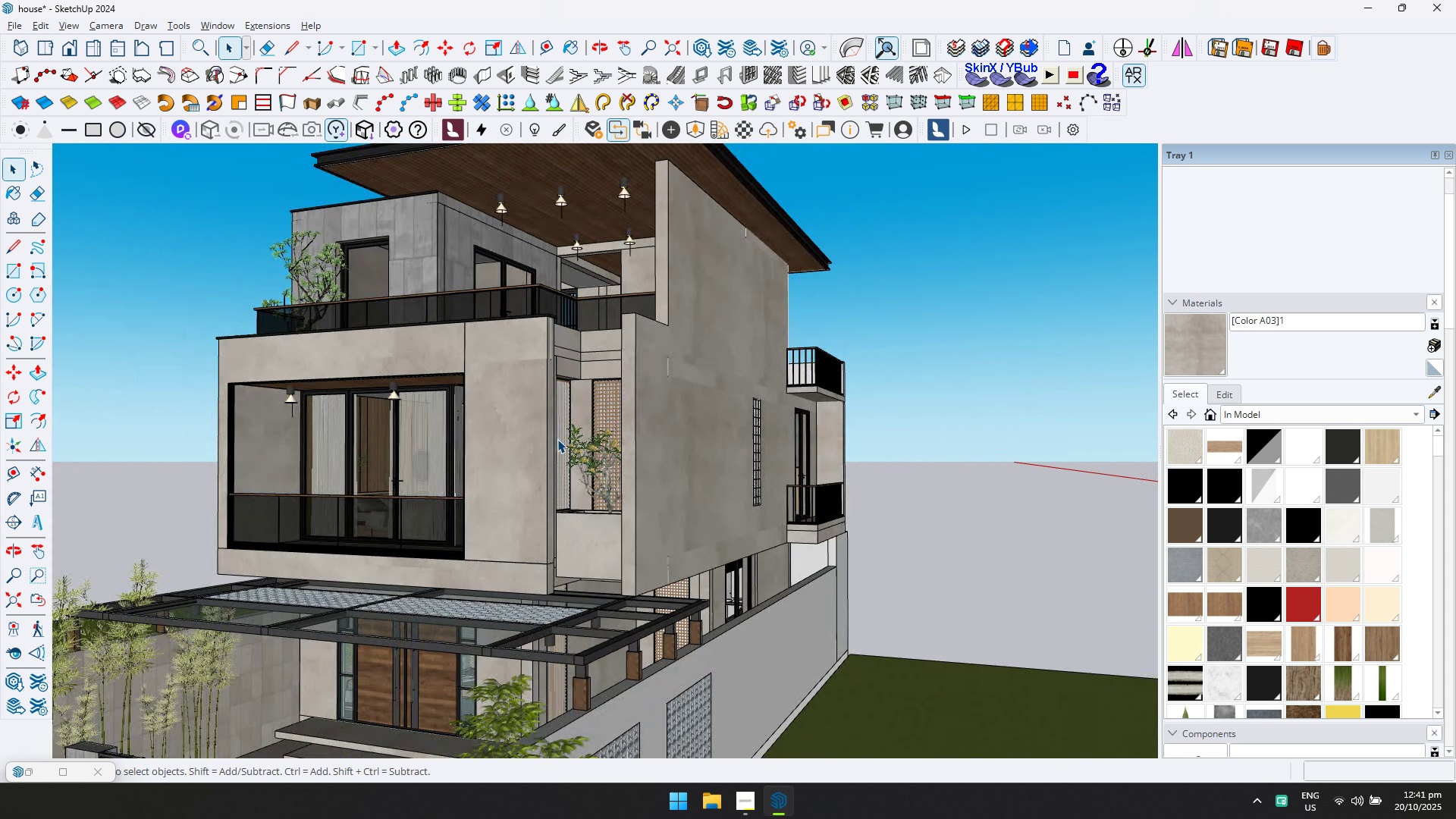 
hold_key(key=ShiftLeft, duration=0.66)
 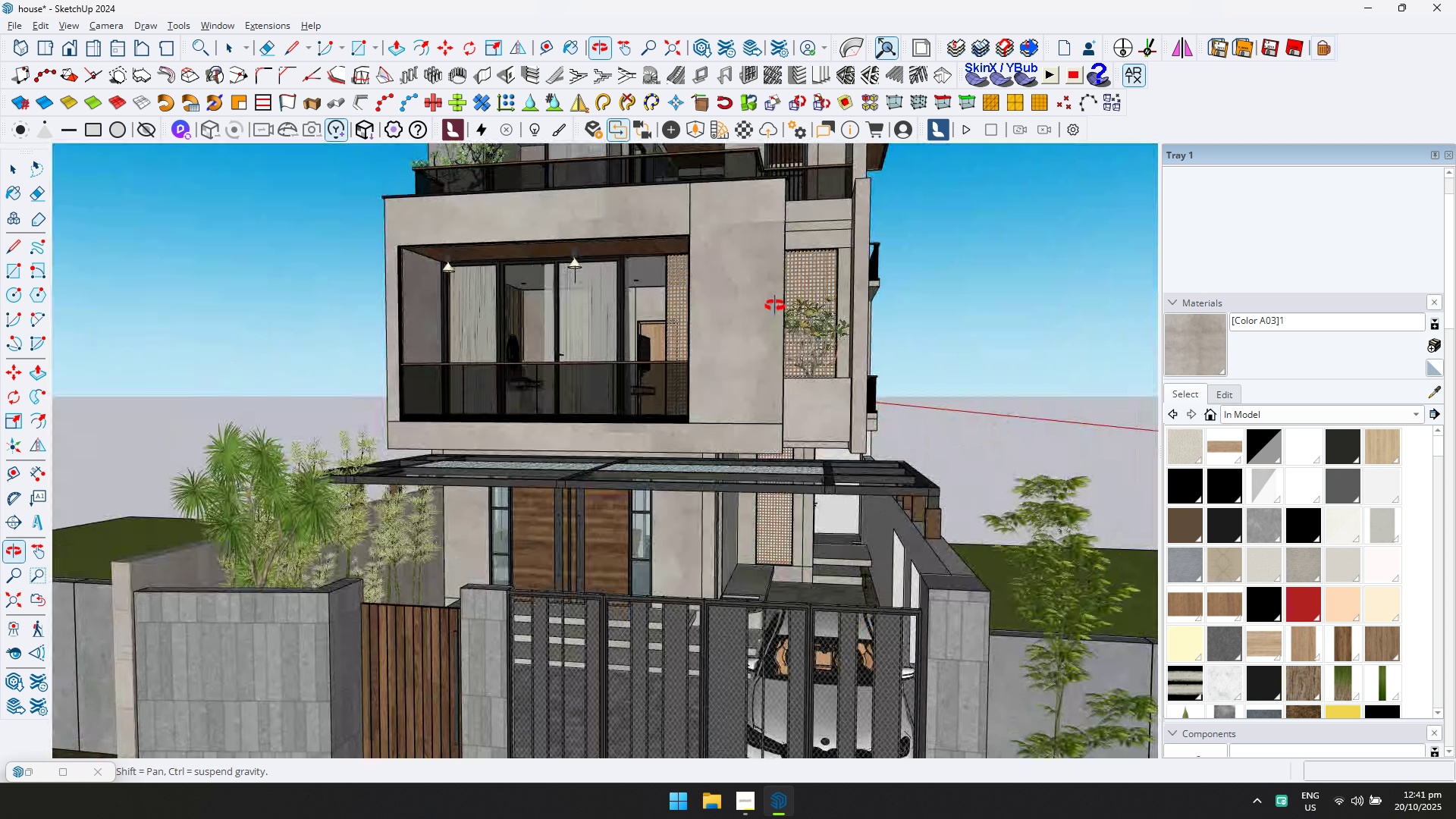 
scroll: coordinate [469, 447], scroll_direction: up, amount: 8.0
 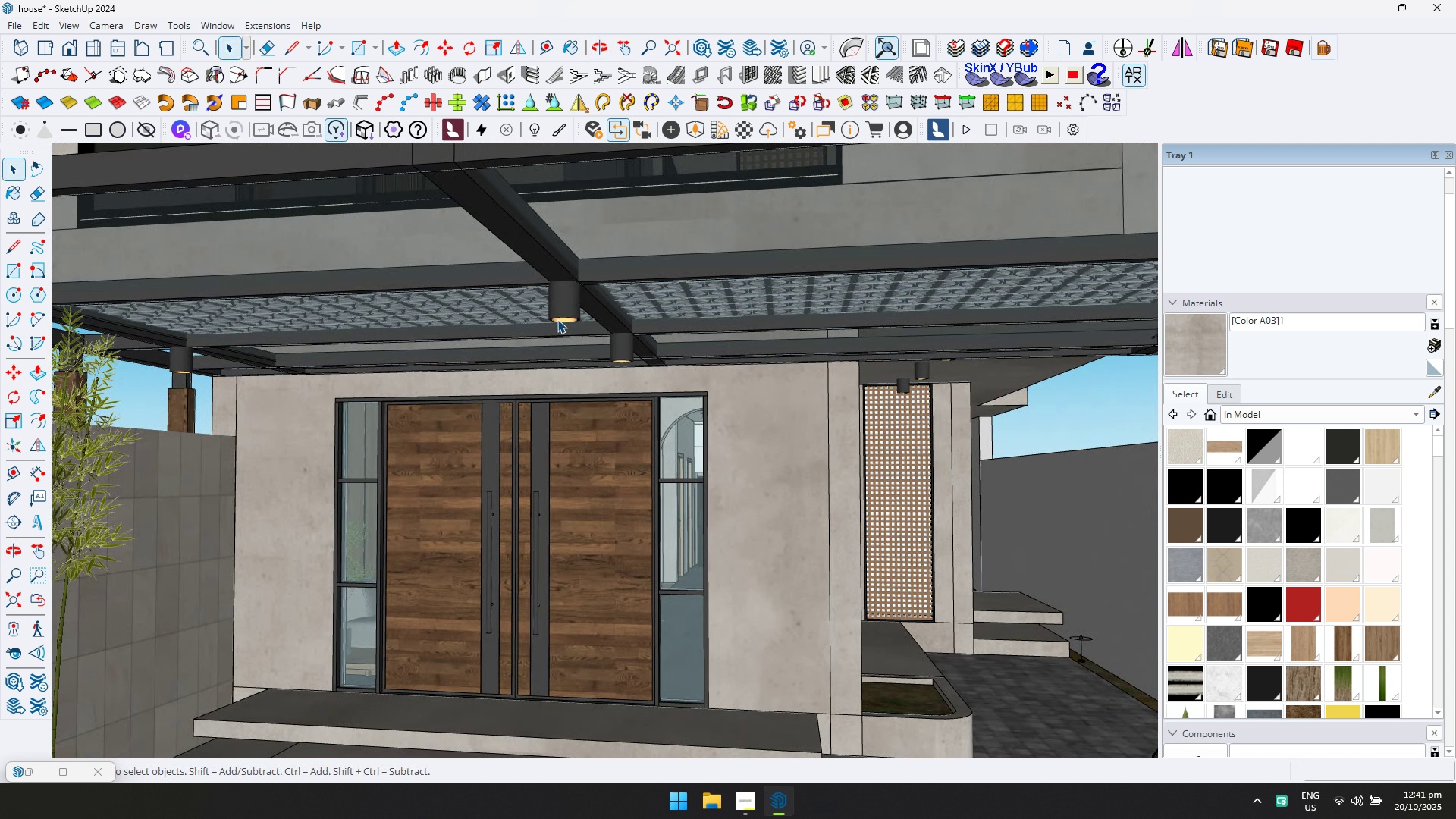 
double_click([557, 319])
 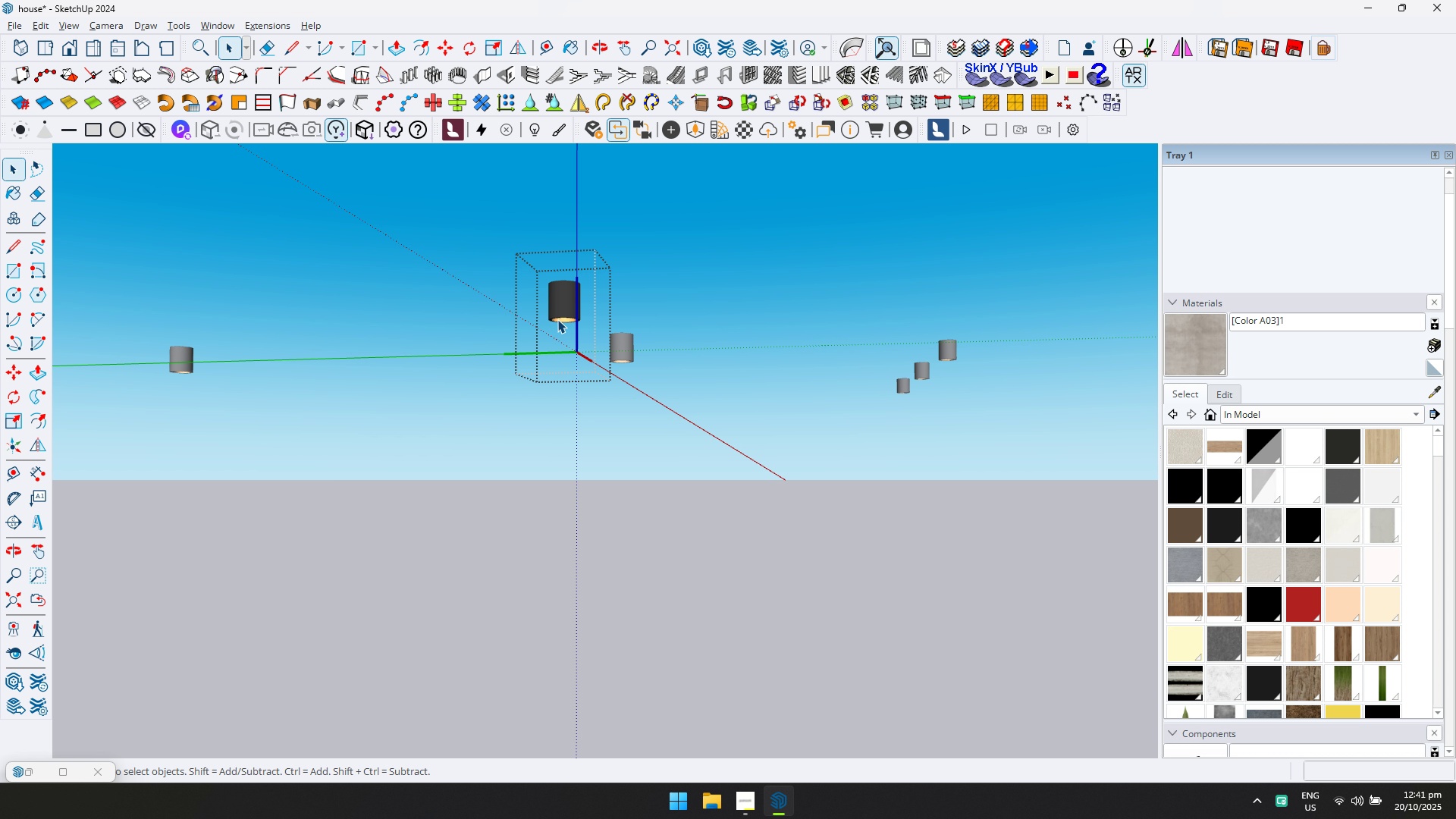 
triple_click([557, 319])
 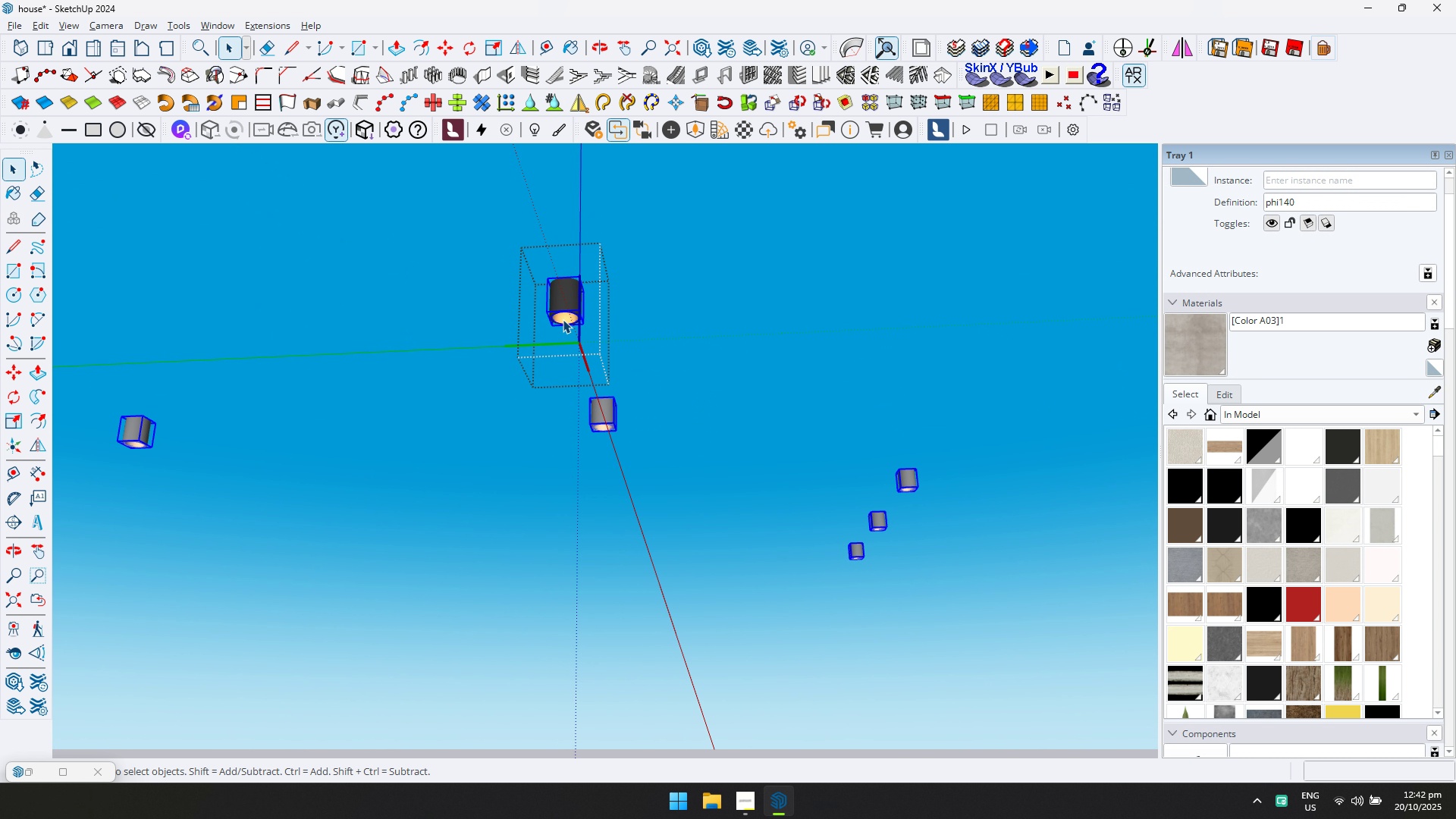 
double_click([563, 319])
 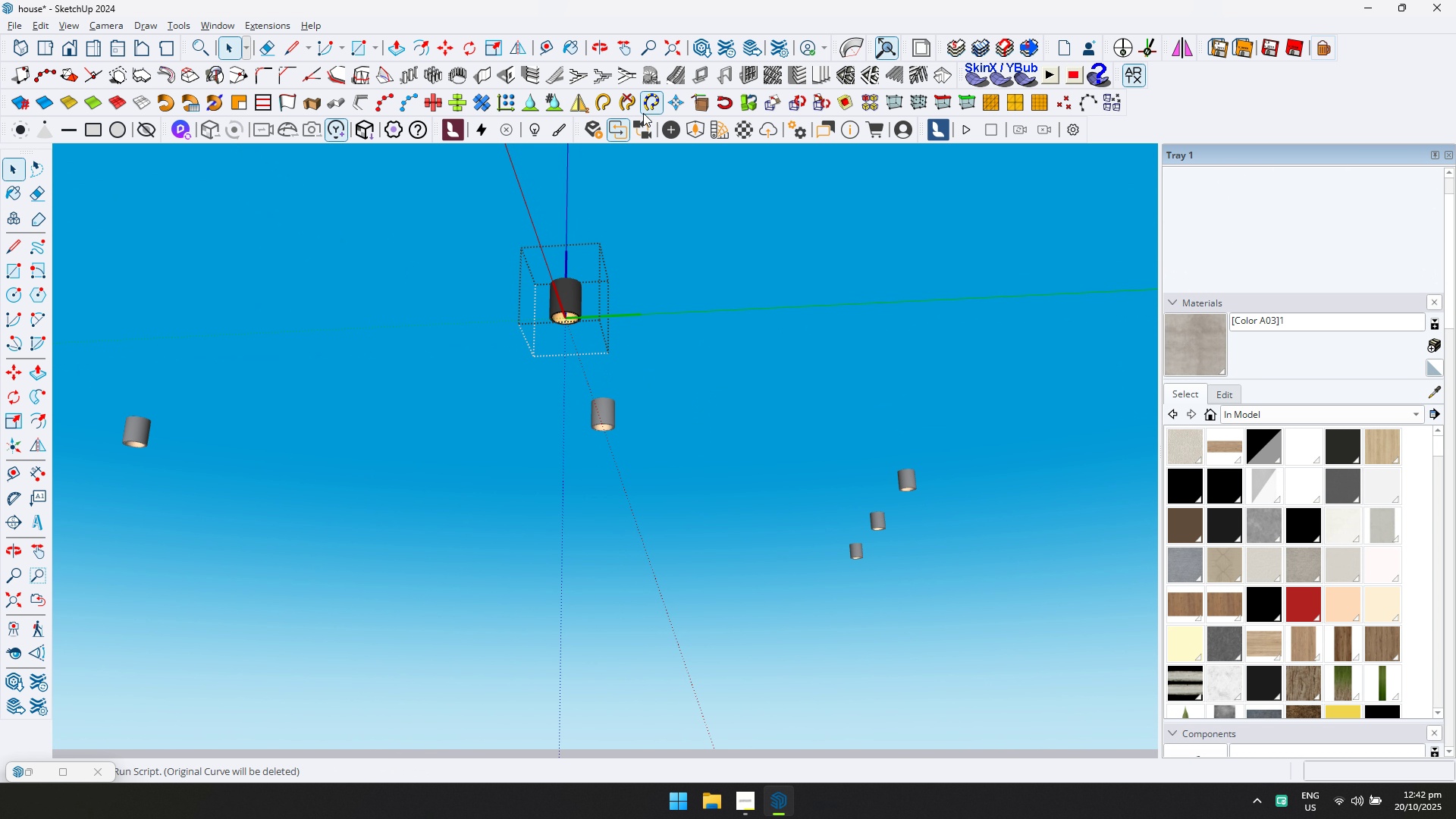 
scroll: coordinate [544, 339], scroll_direction: up, amount: 5.0
 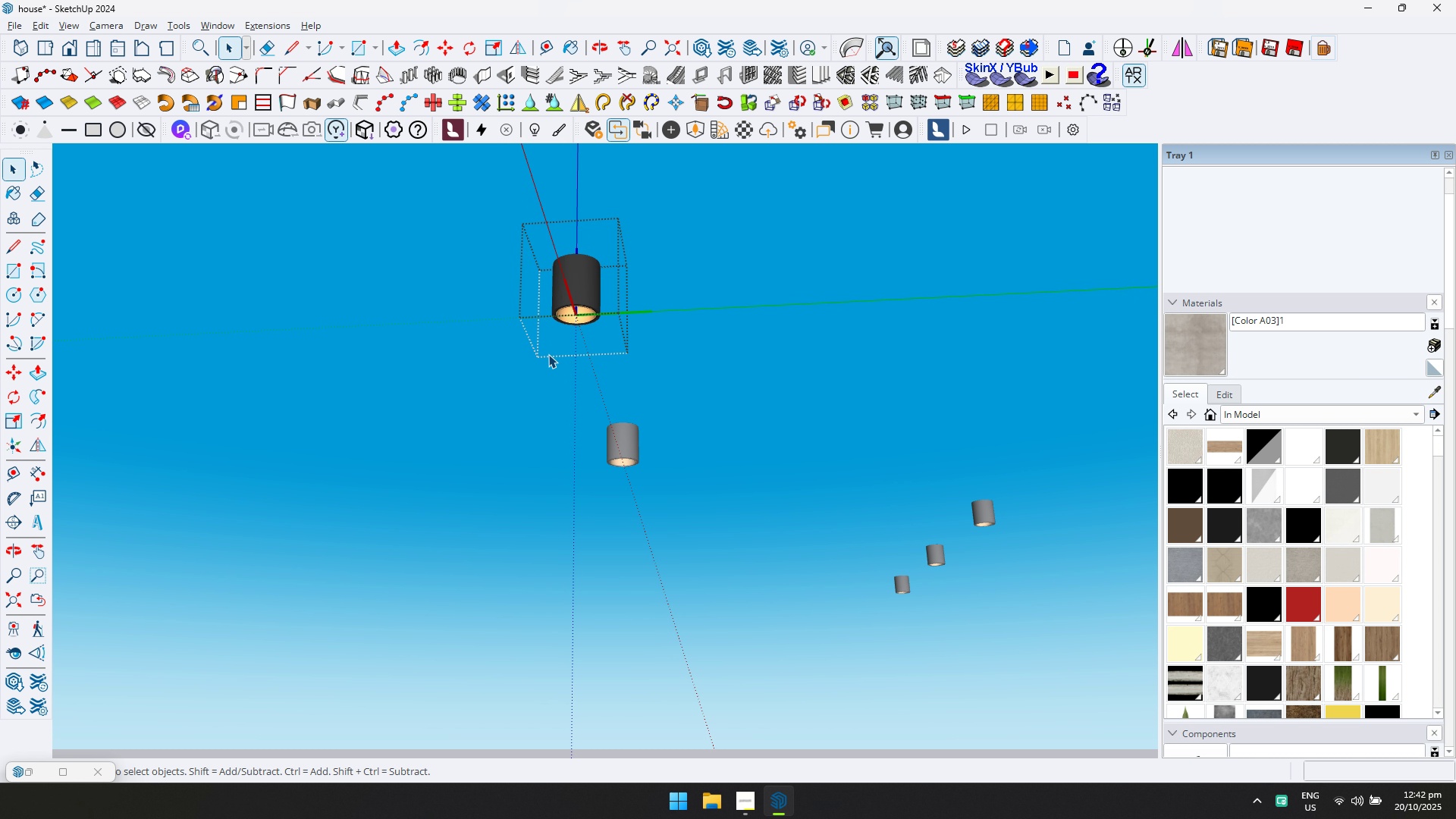 
key(L)
 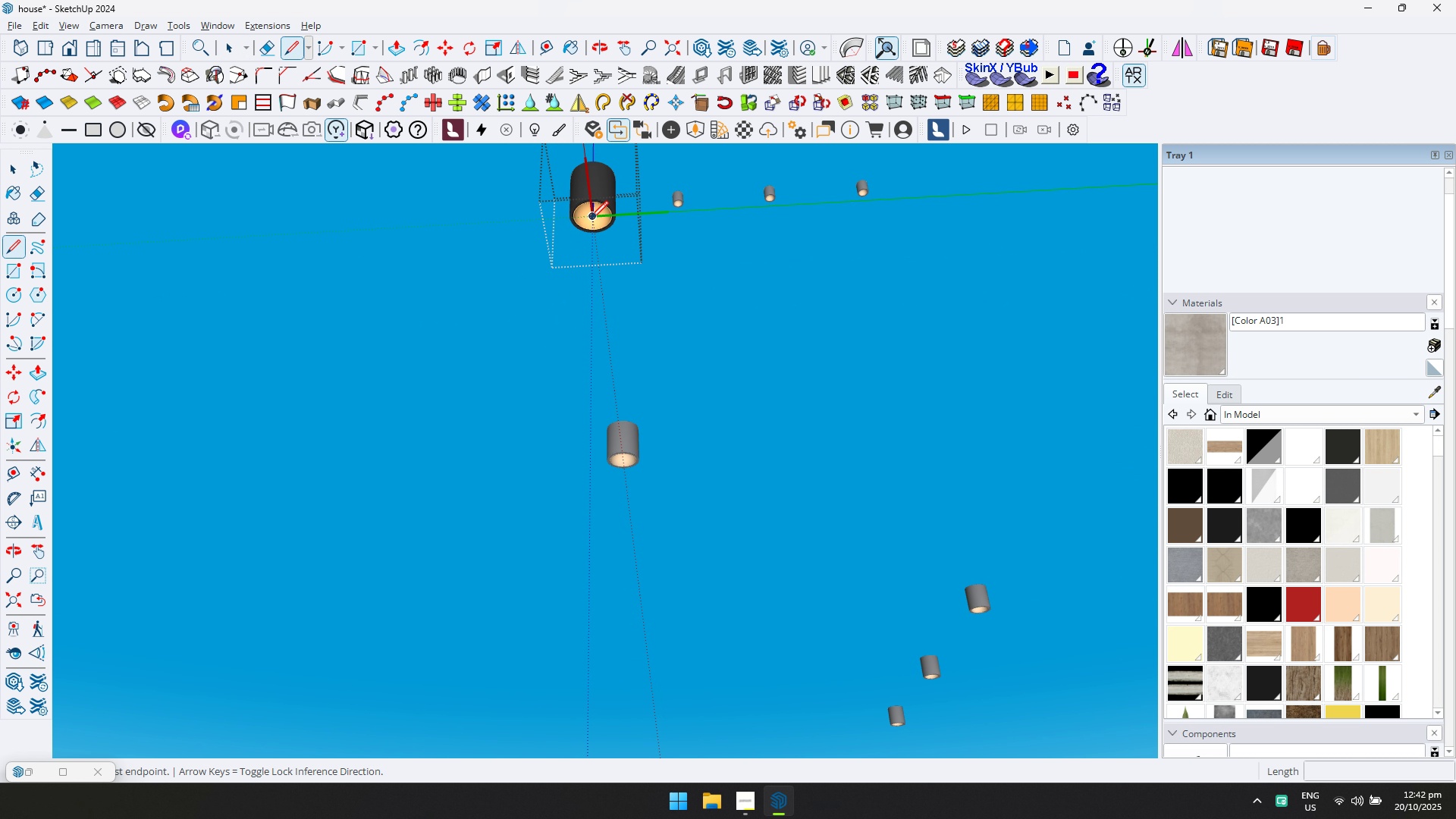 
left_click([592, 218])
 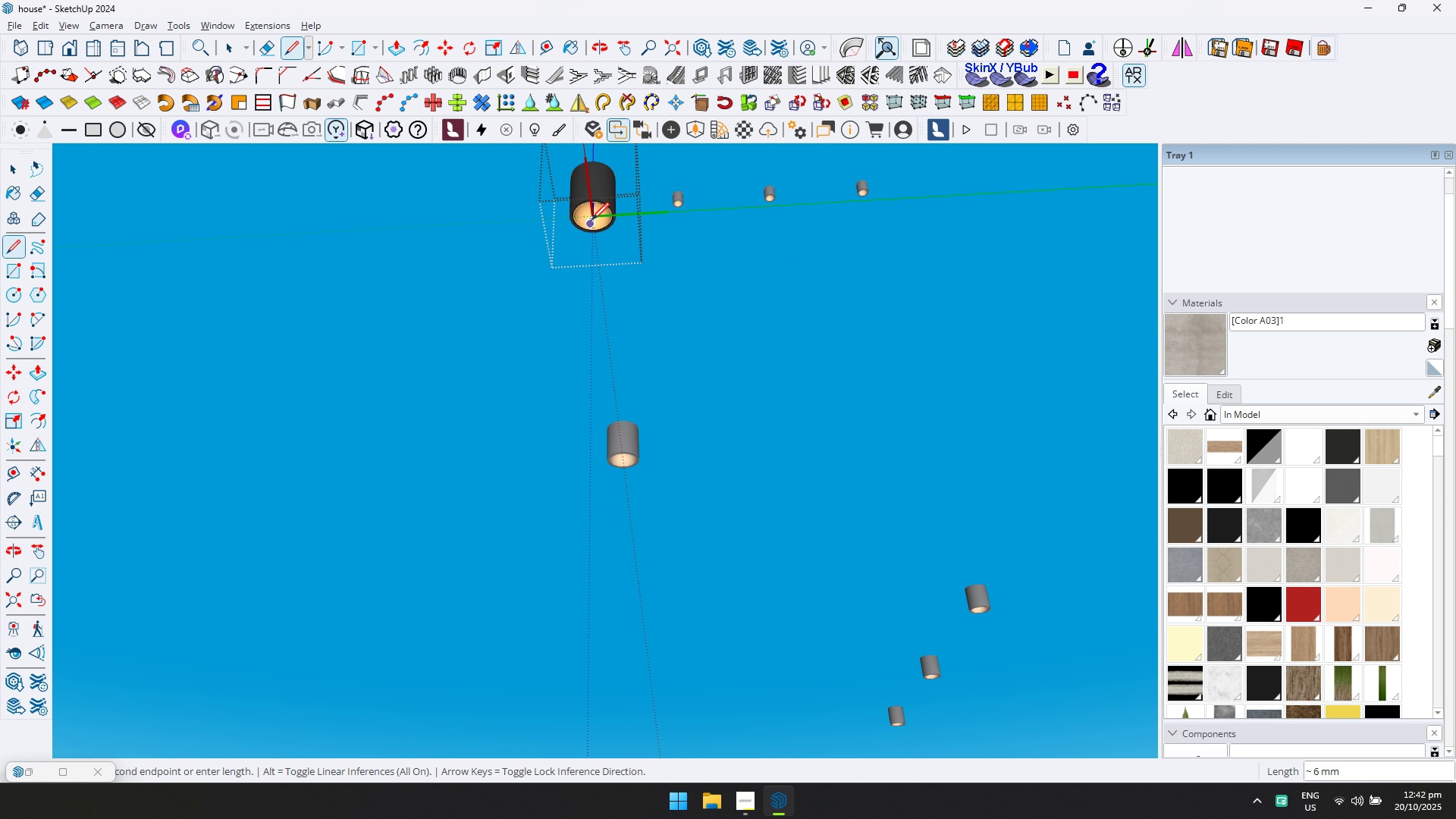 
scroll: coordinate [592, 220], scroll_direction: up, amount: 4.0
 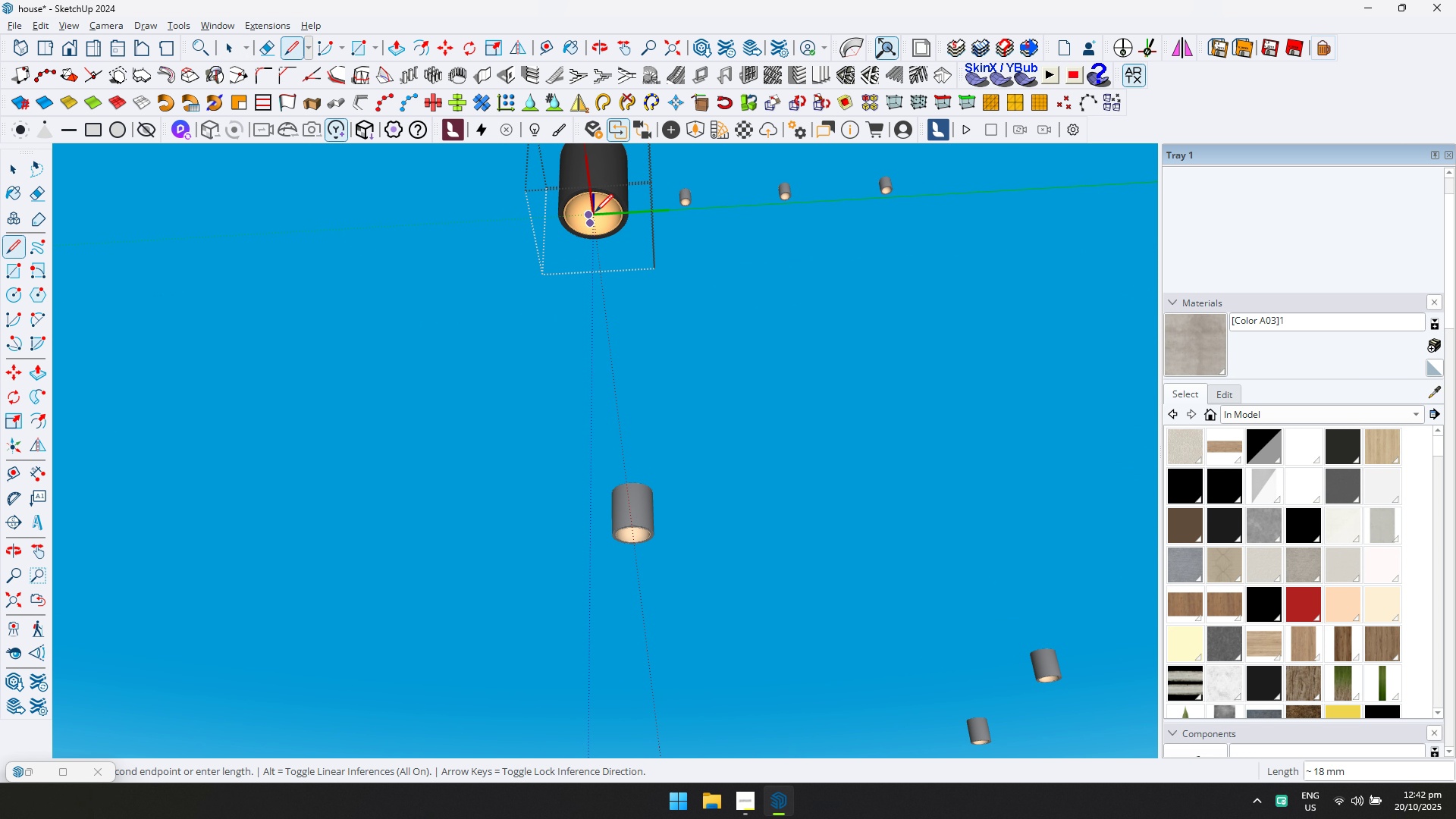 
key(Escape)
 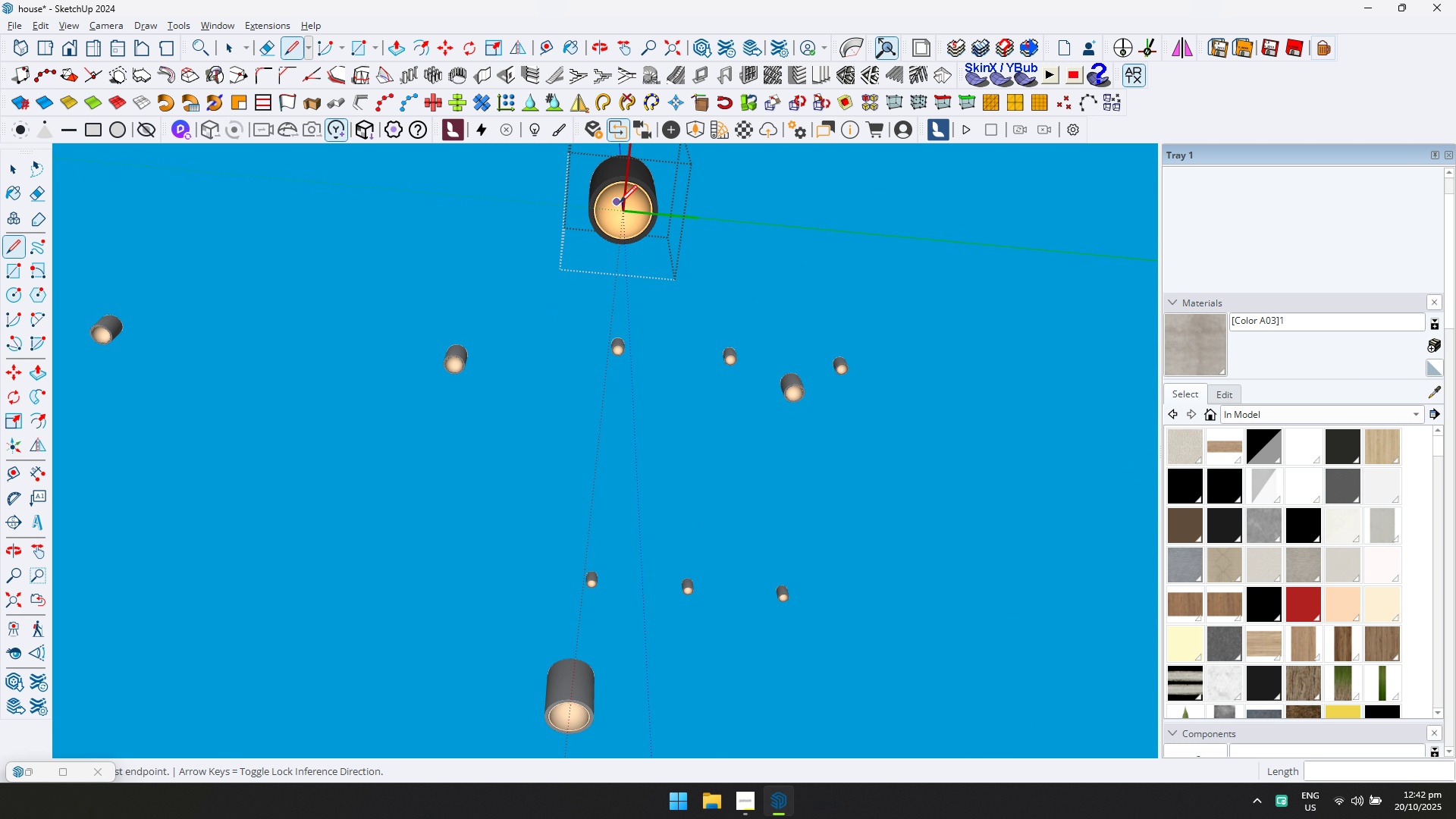 
scroll: coordinate [640, 215], scroll_direction: up, amount: 1.0
 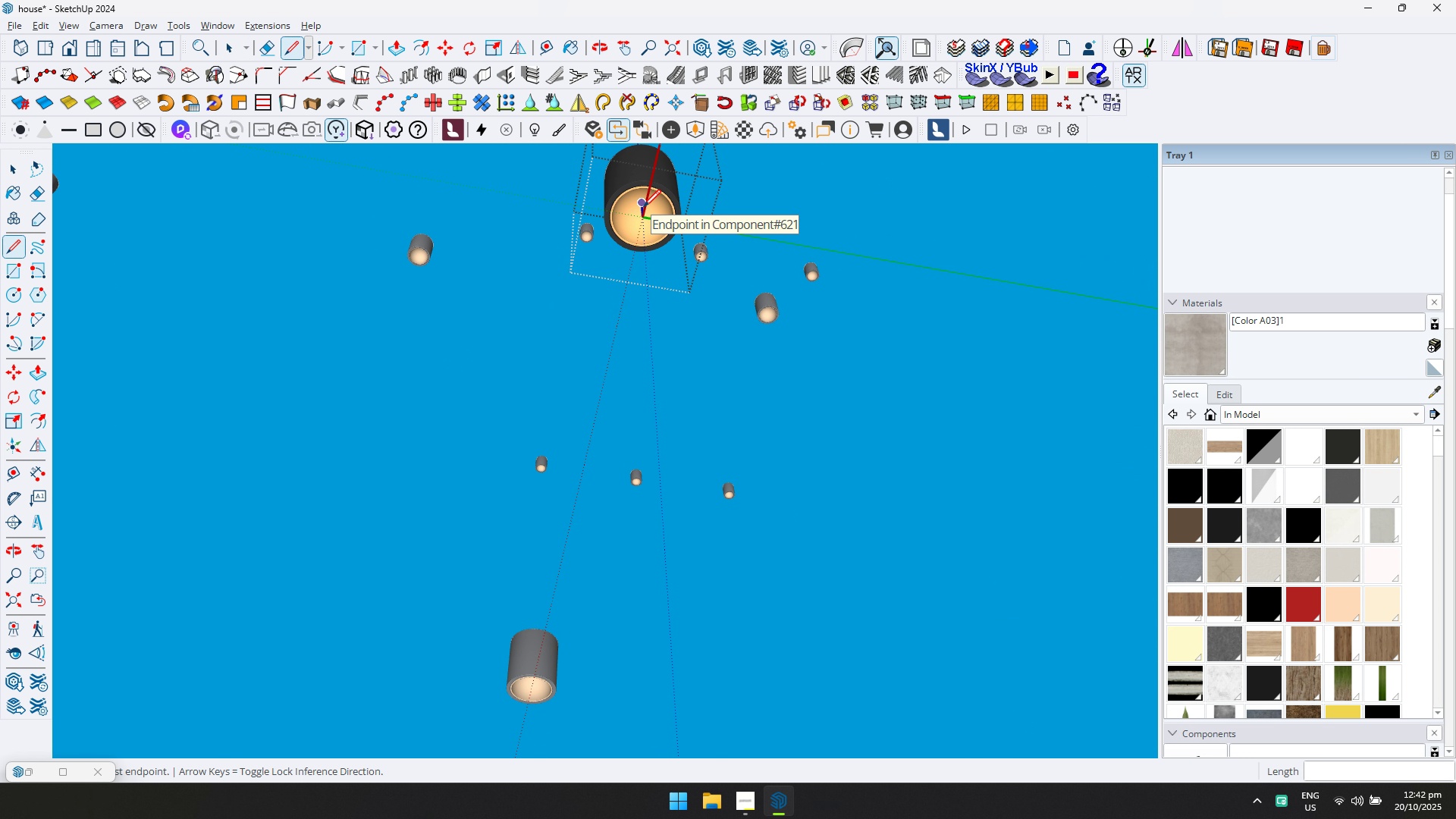 
left_click([643, 207])
 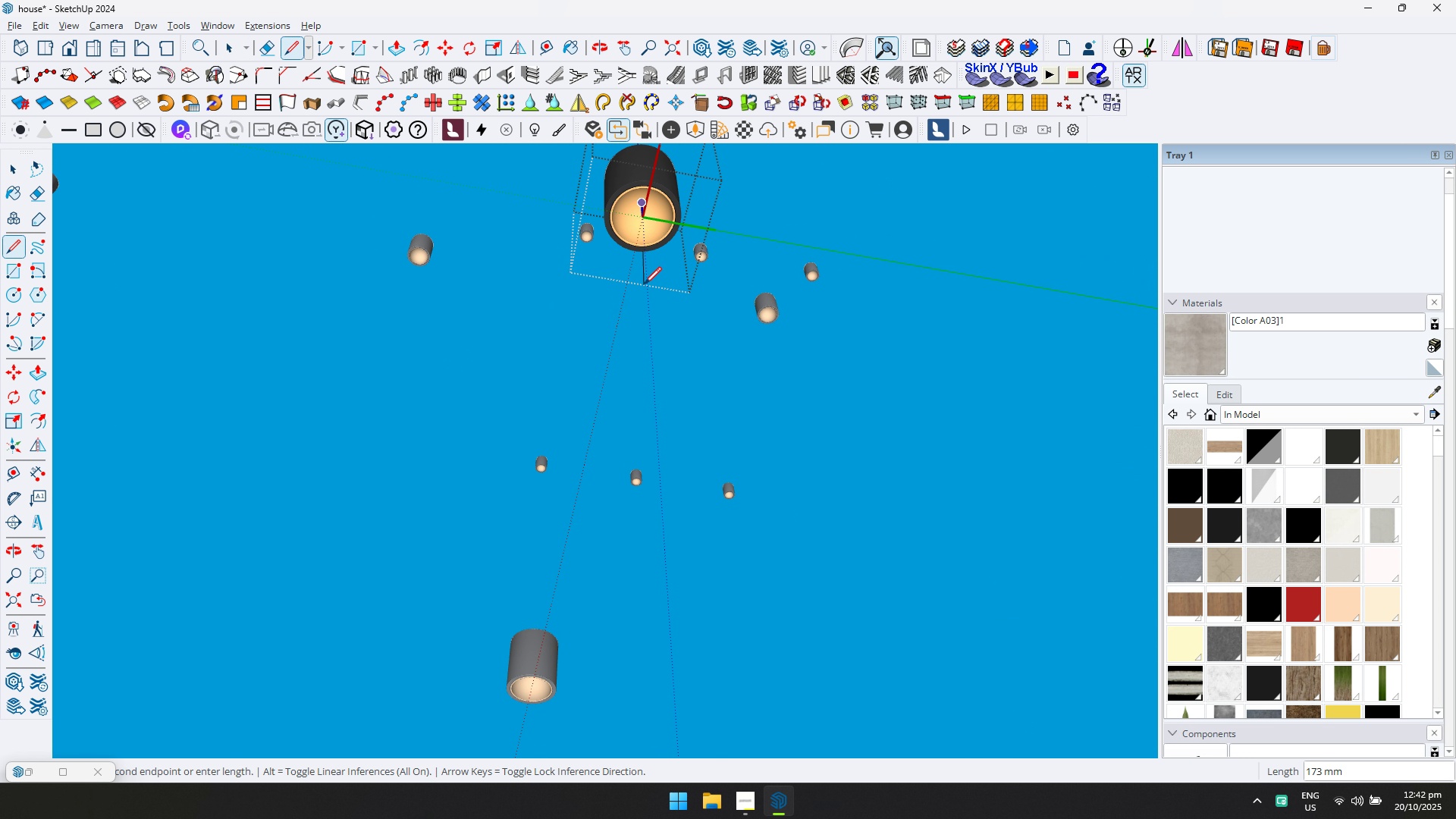 
key(ArrowUp)
 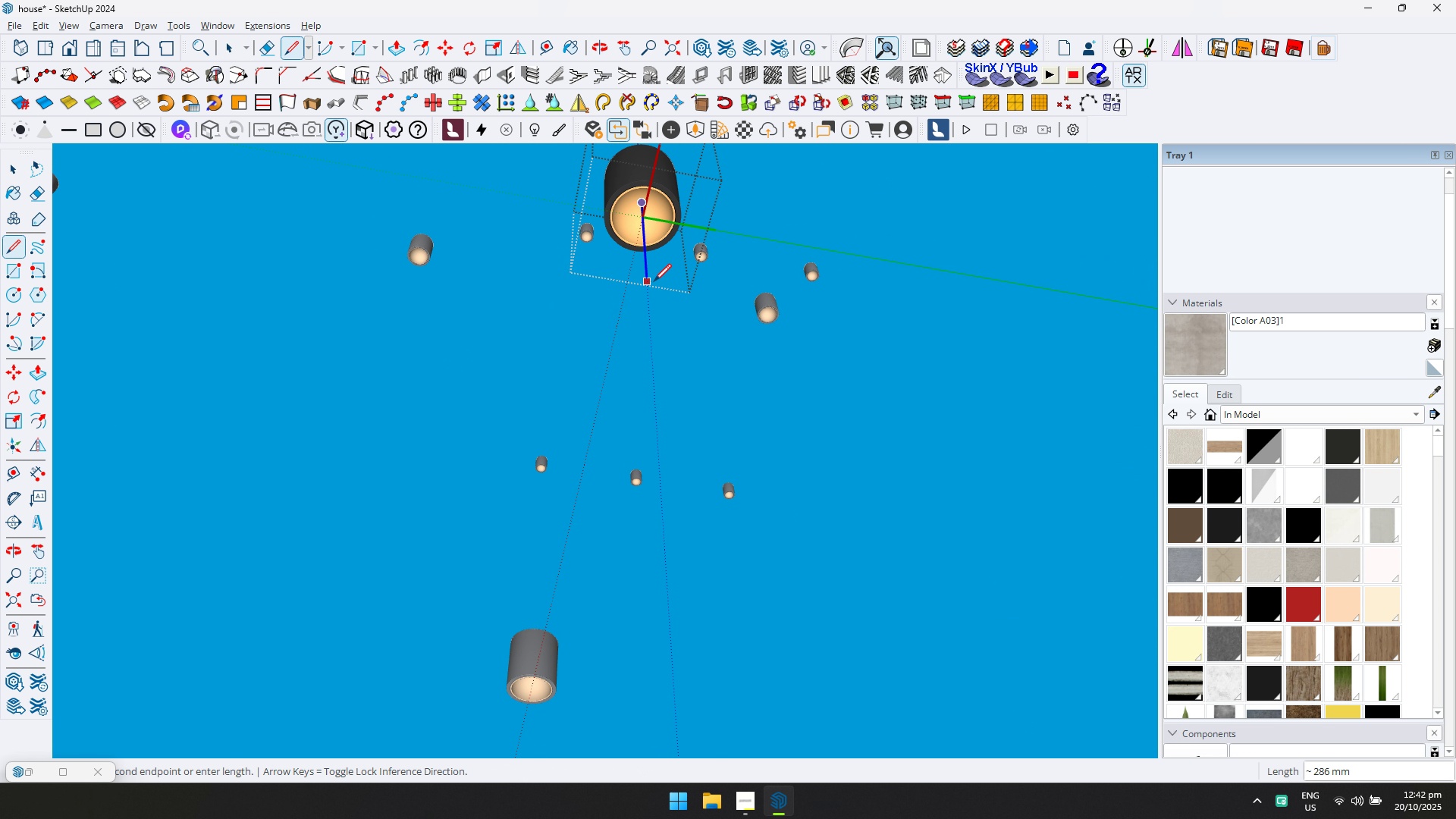 
left_click([654, 281])
 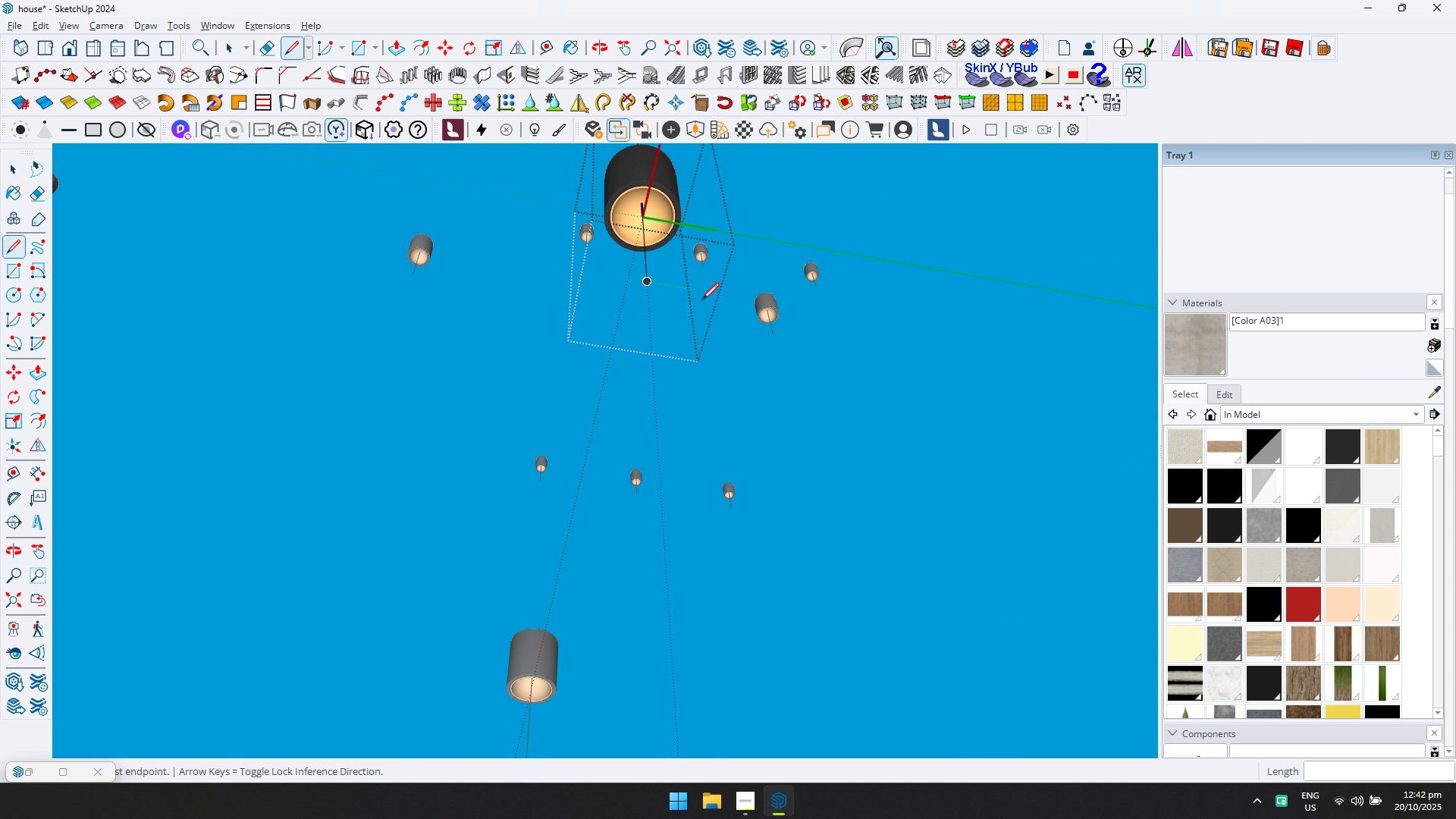 
key(Escape)
 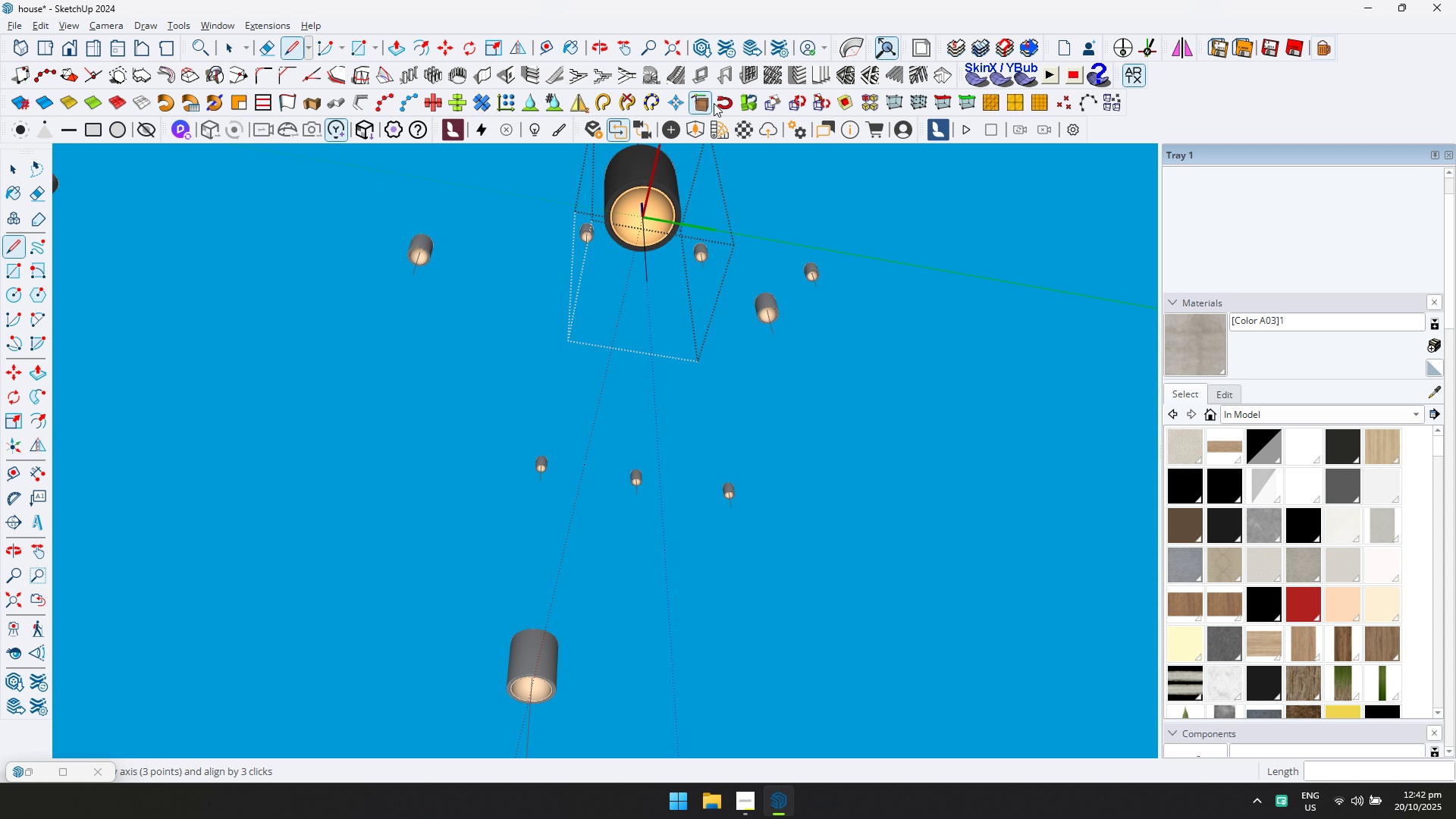 
left_click([673, 127])
 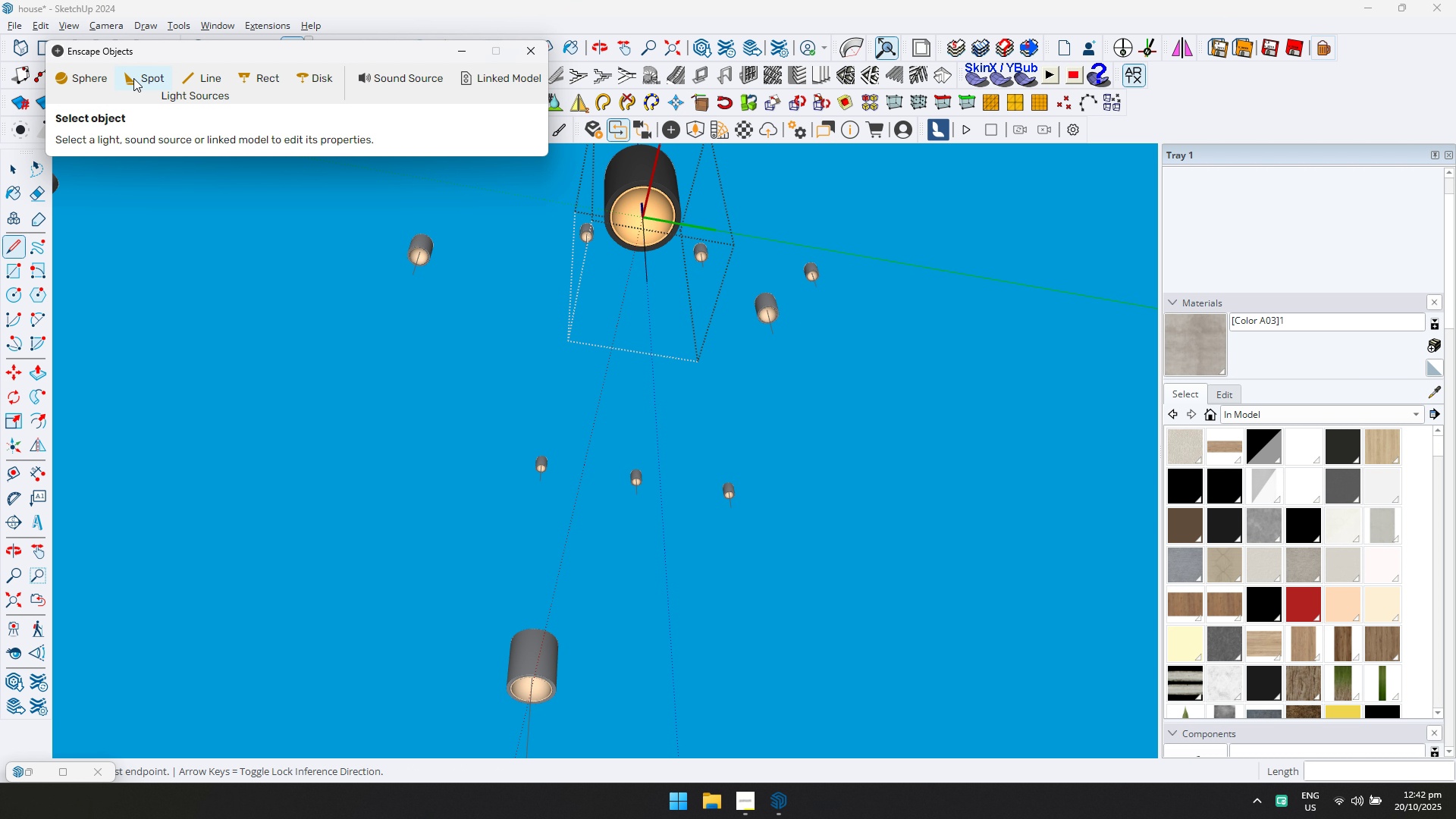 
left_click([136, 77])
 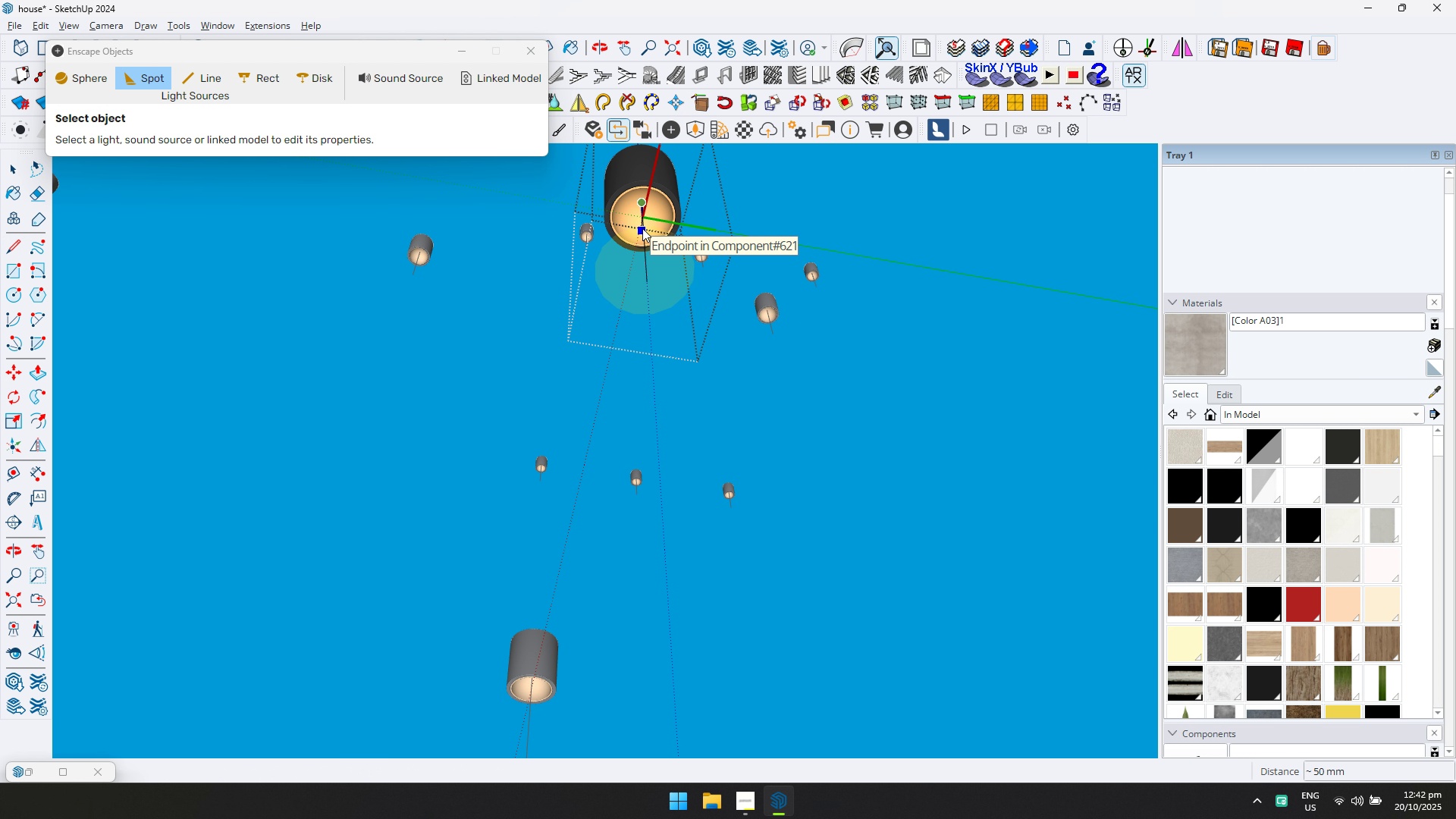 
scroll: coordinate [670, 242], scroll_direction: up, amount: 9.0
 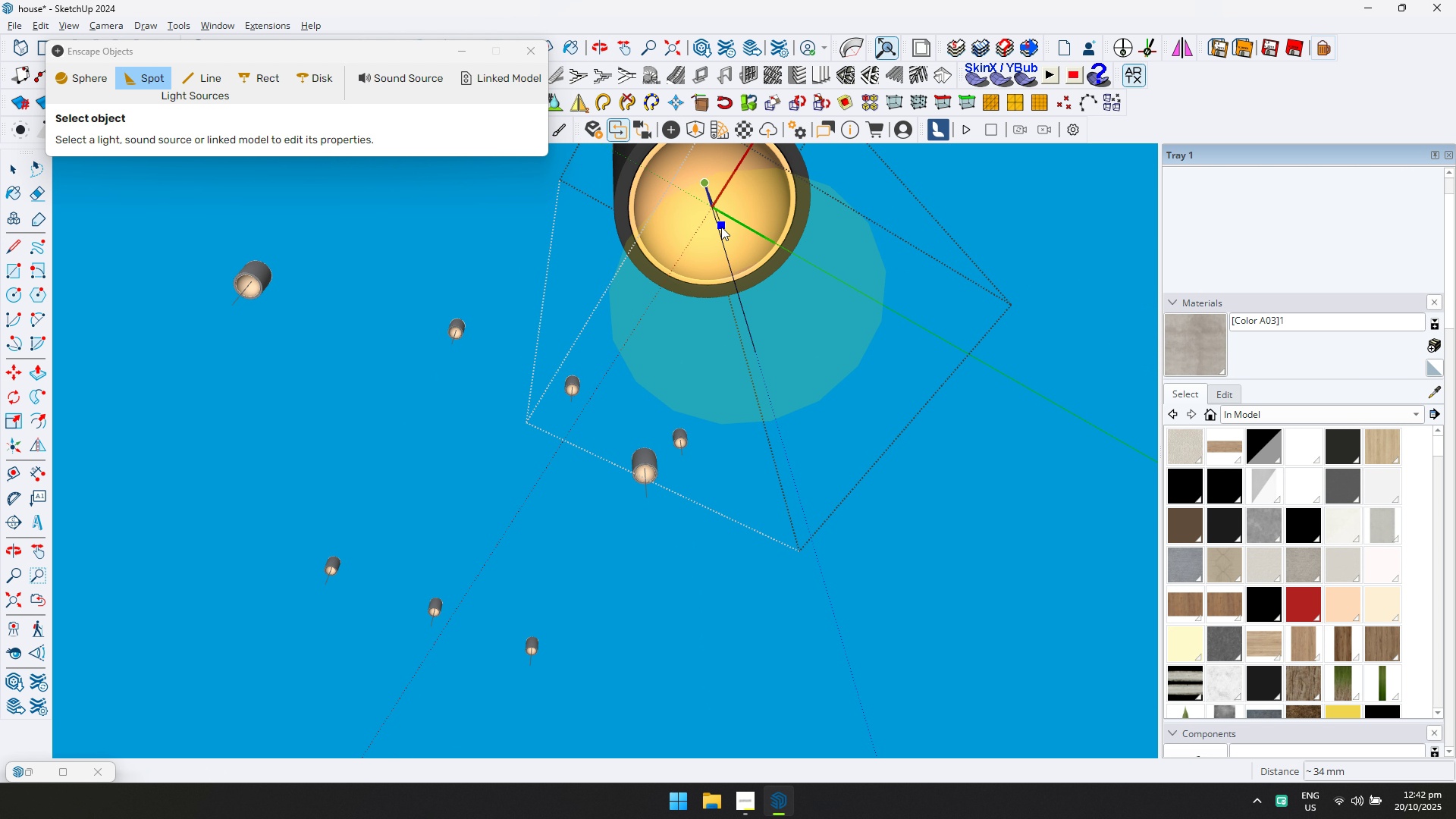 
left_click([720, 231])
 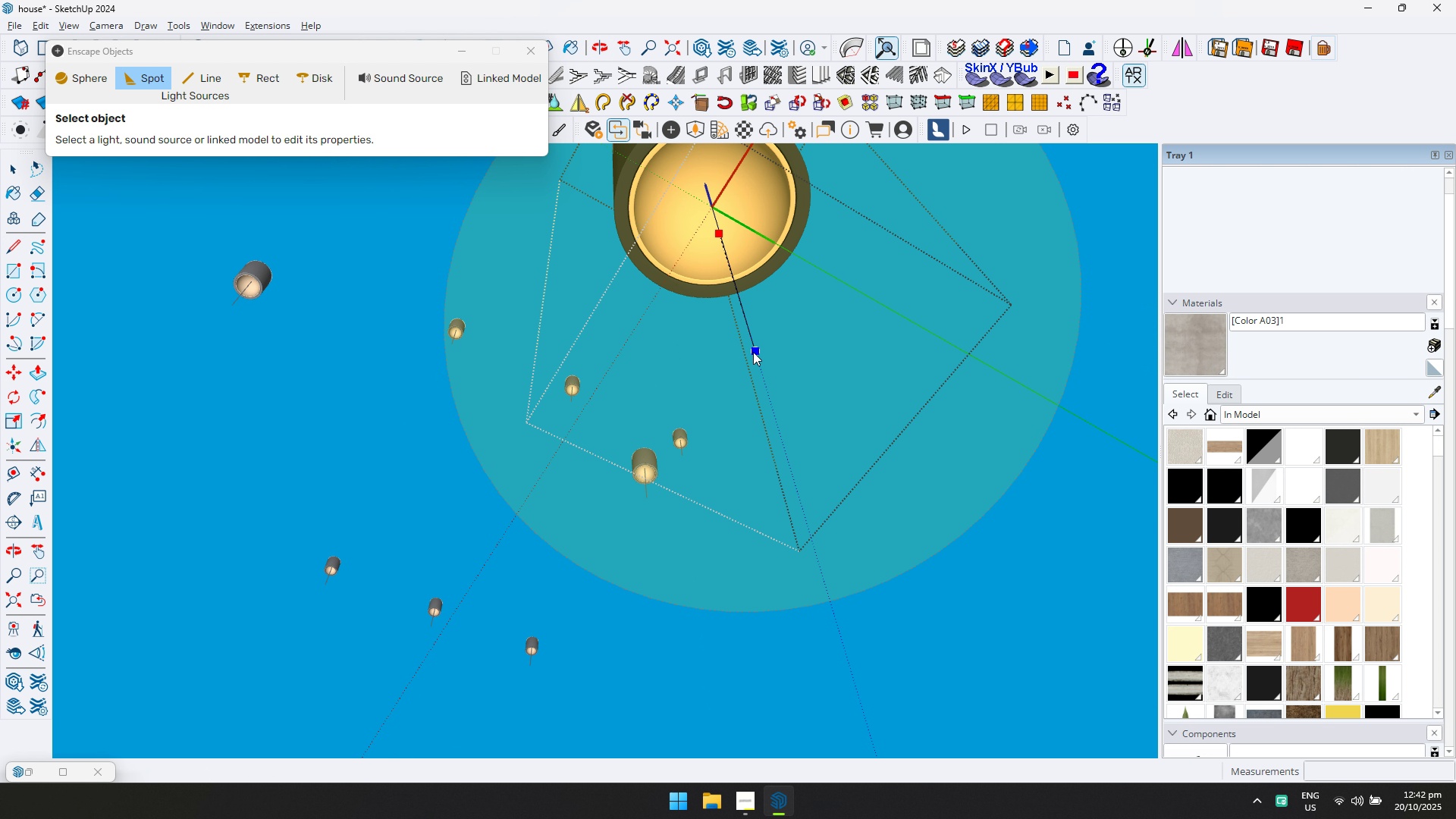 
left_click([754, 351])
 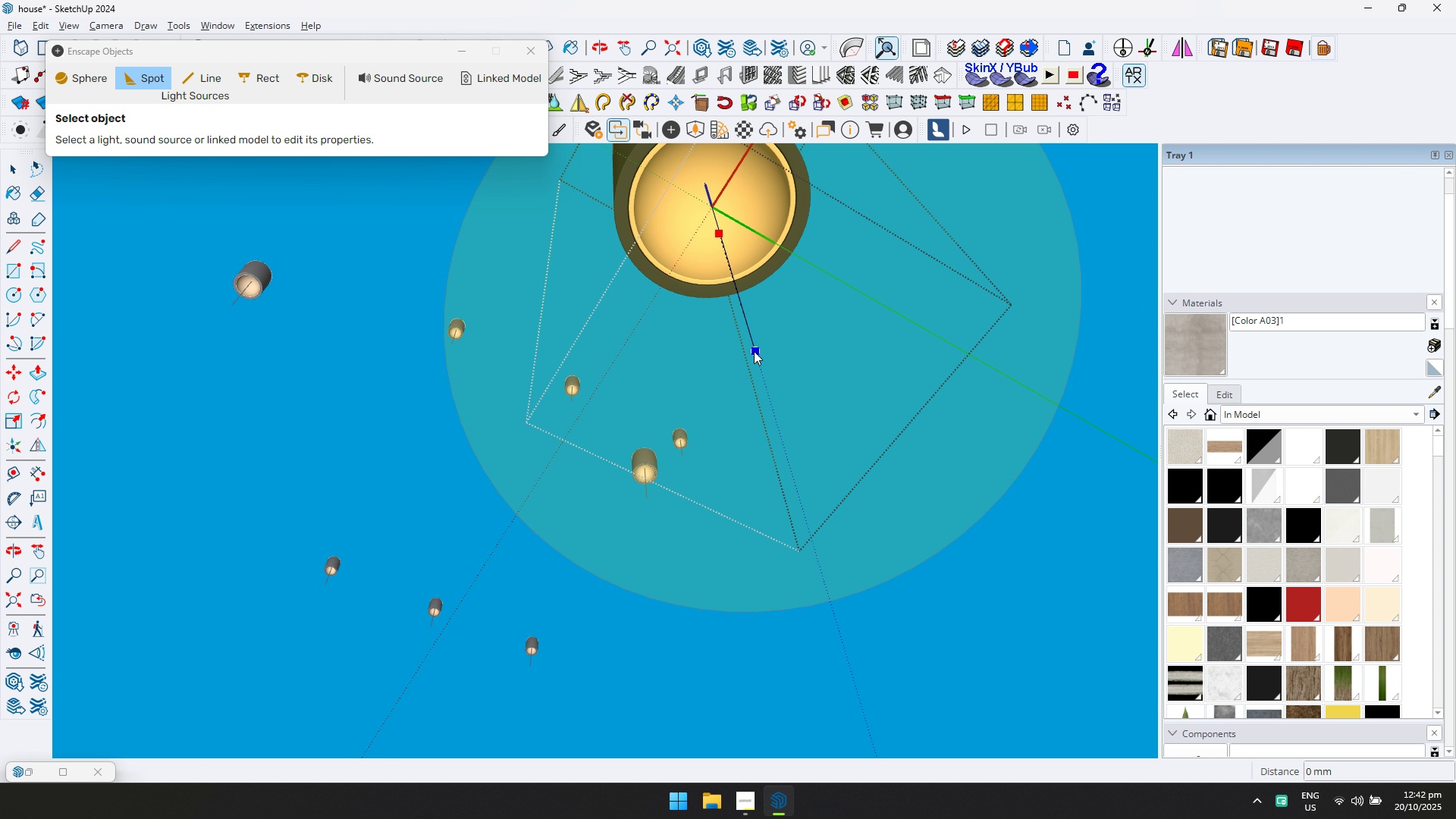 
left_click([754, 351])
 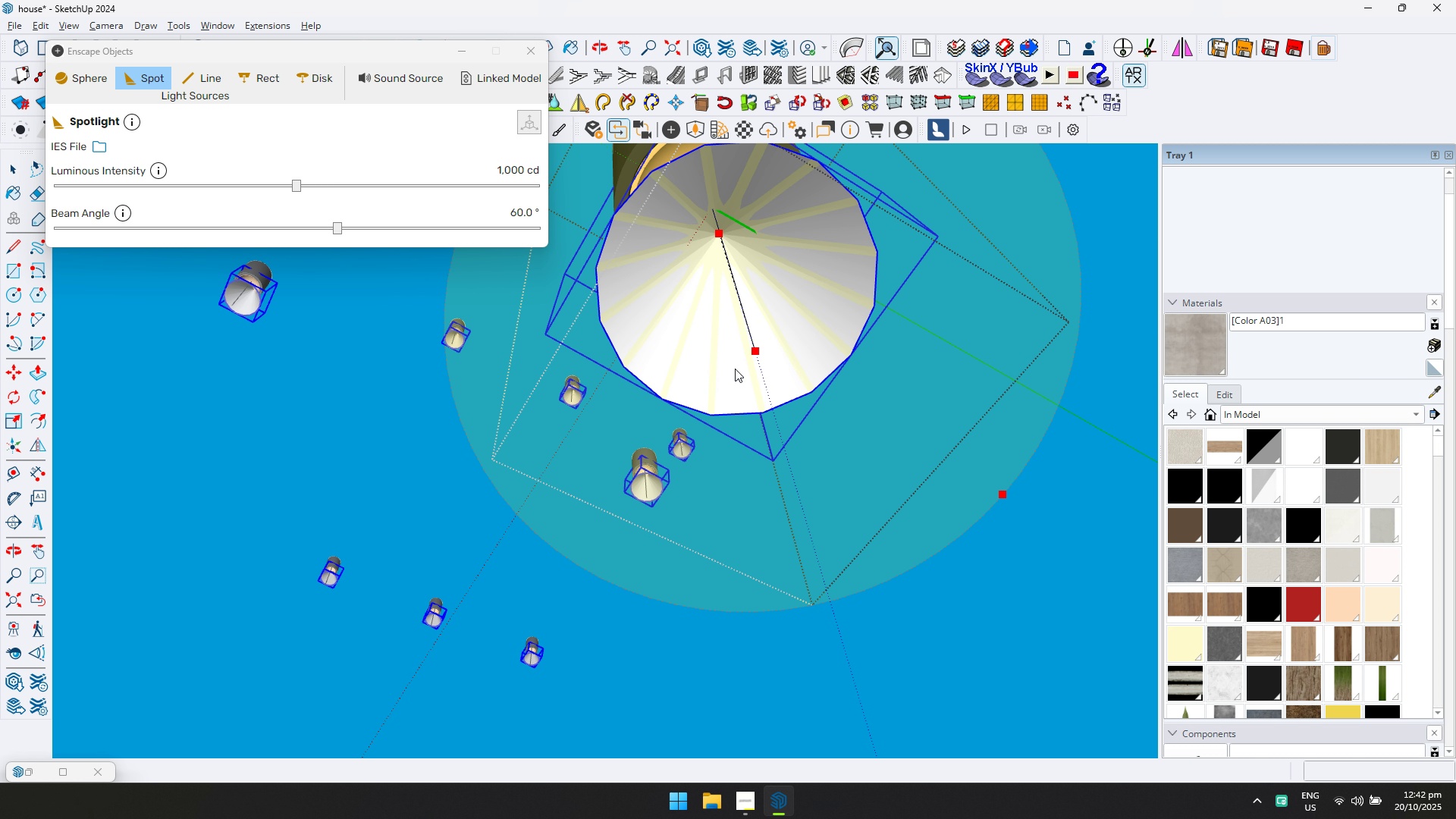 
scroll: coordinate [712, 322], scroll_direction: down, amount: 8.0
 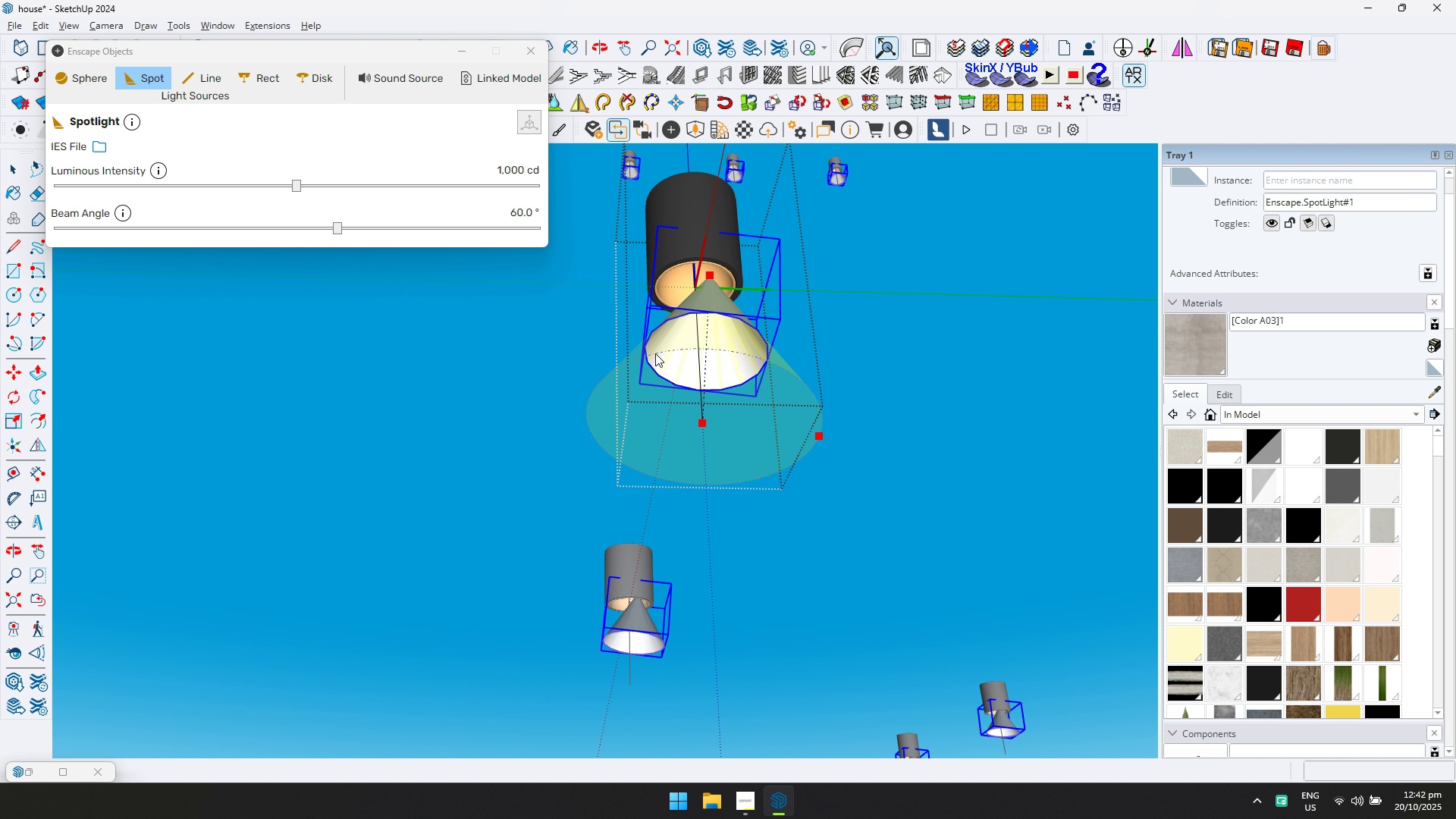 
key(Delete)
 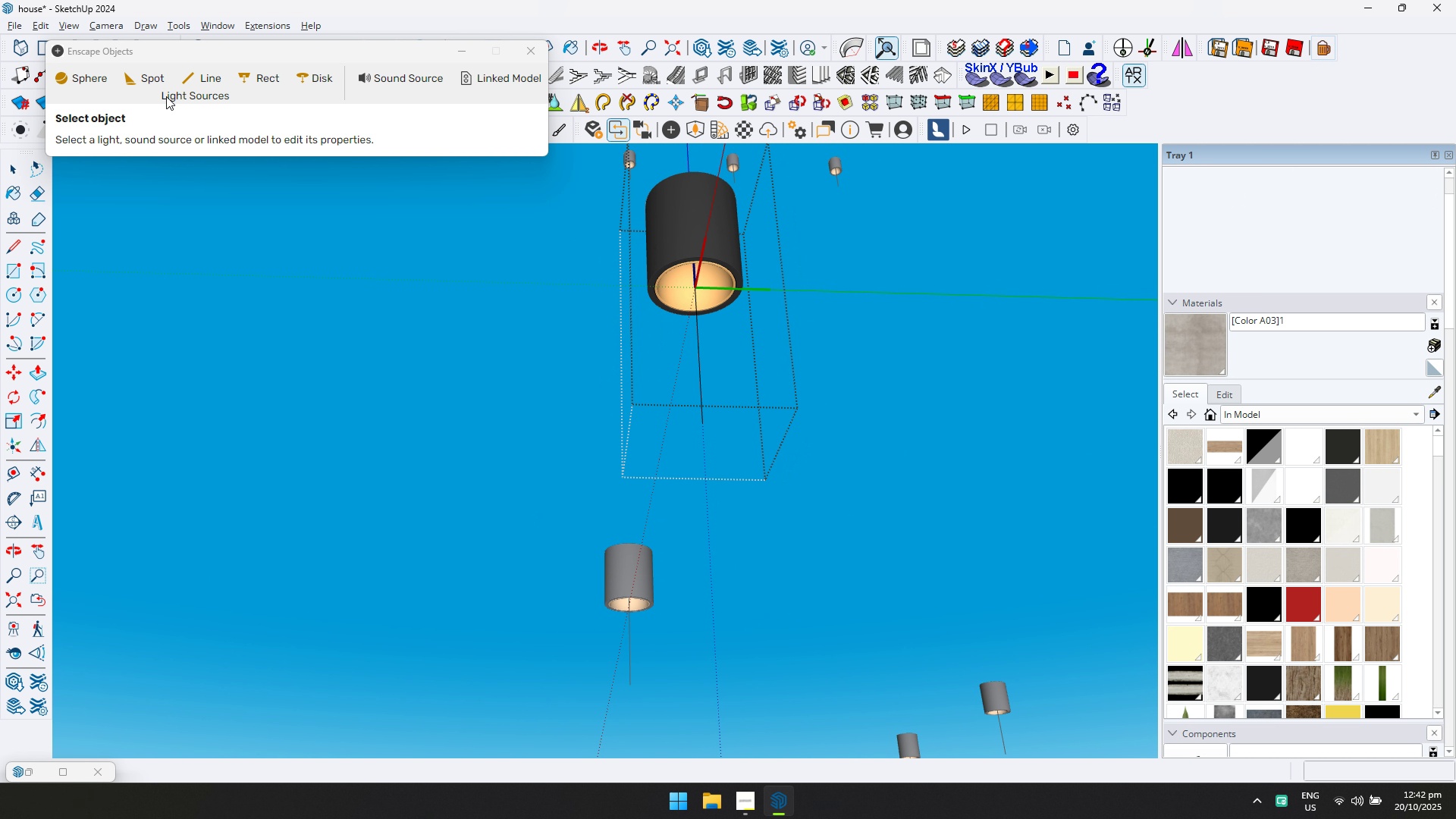 
left_click([156, 80])
 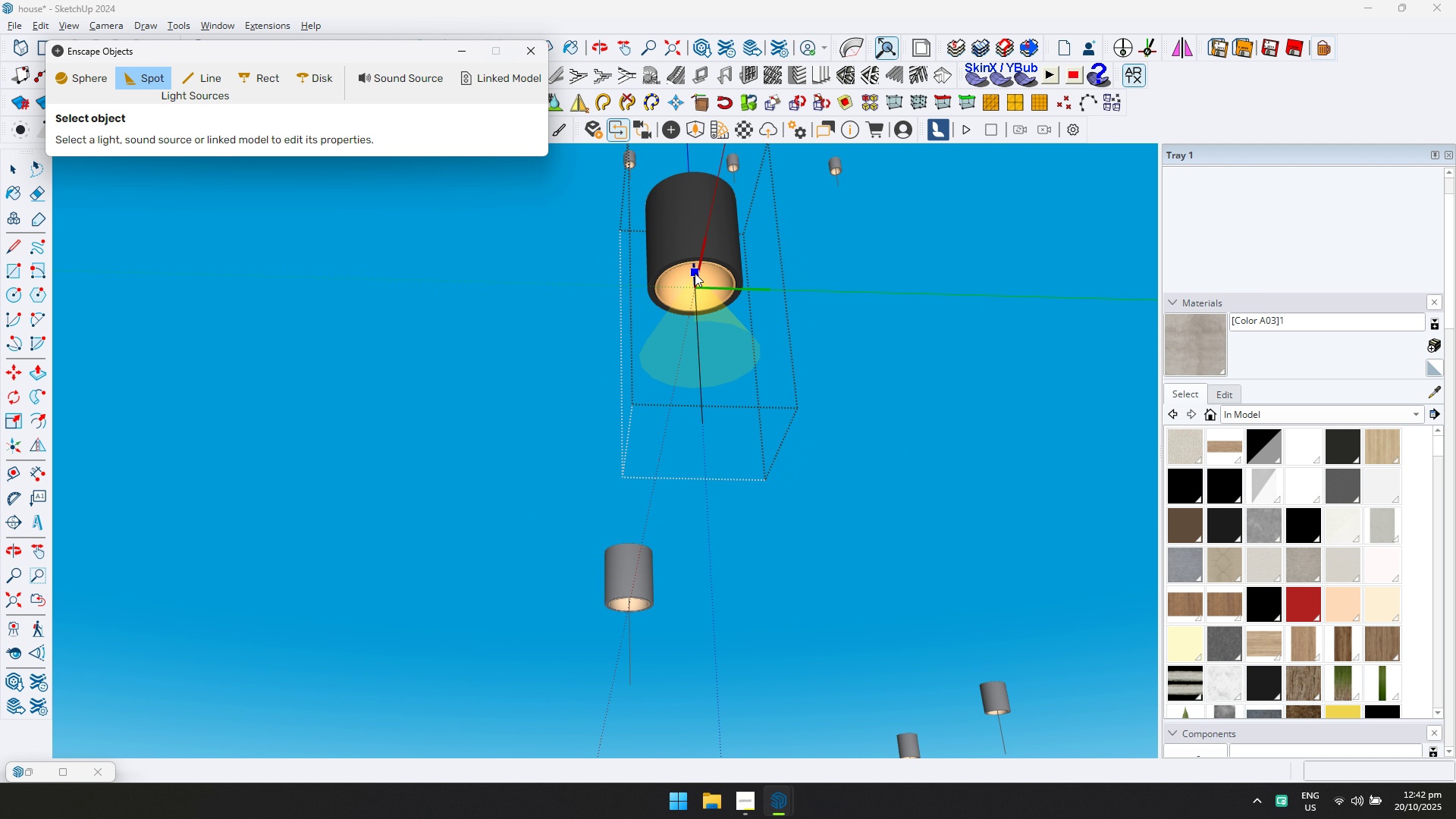 
left_click([695, 273])
 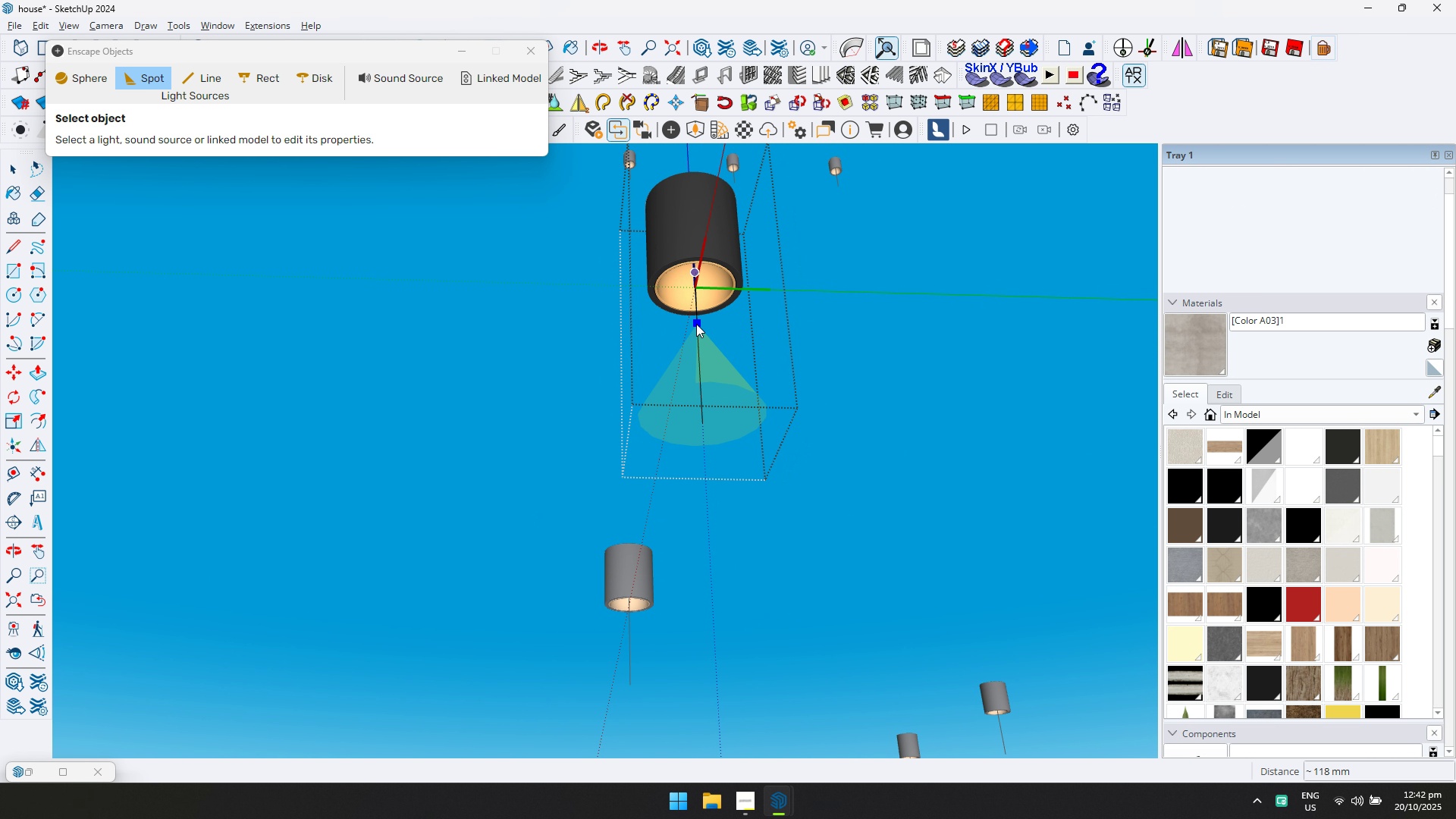 
left_click([696, 324])
 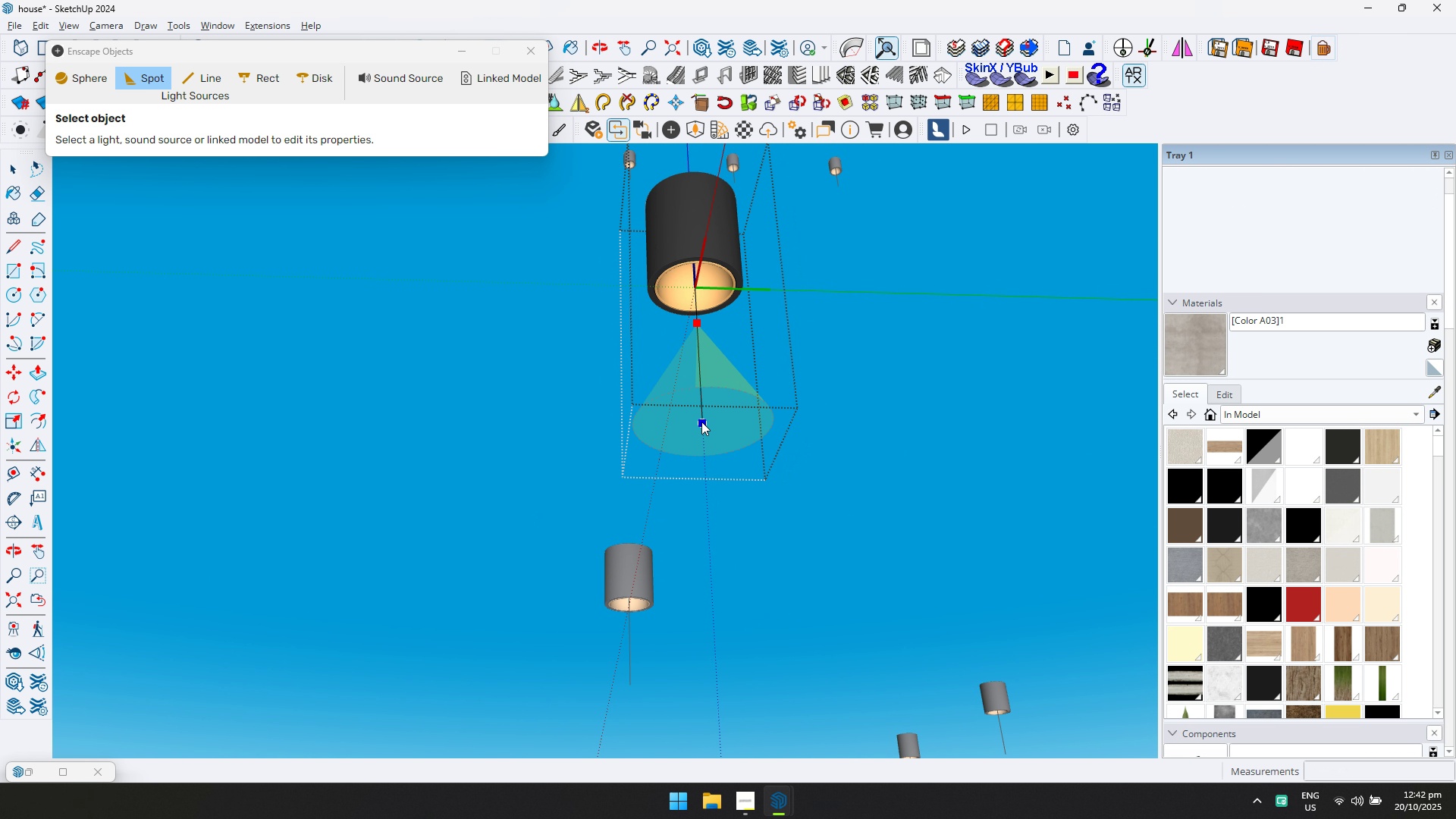 
left_click([701, 422])
 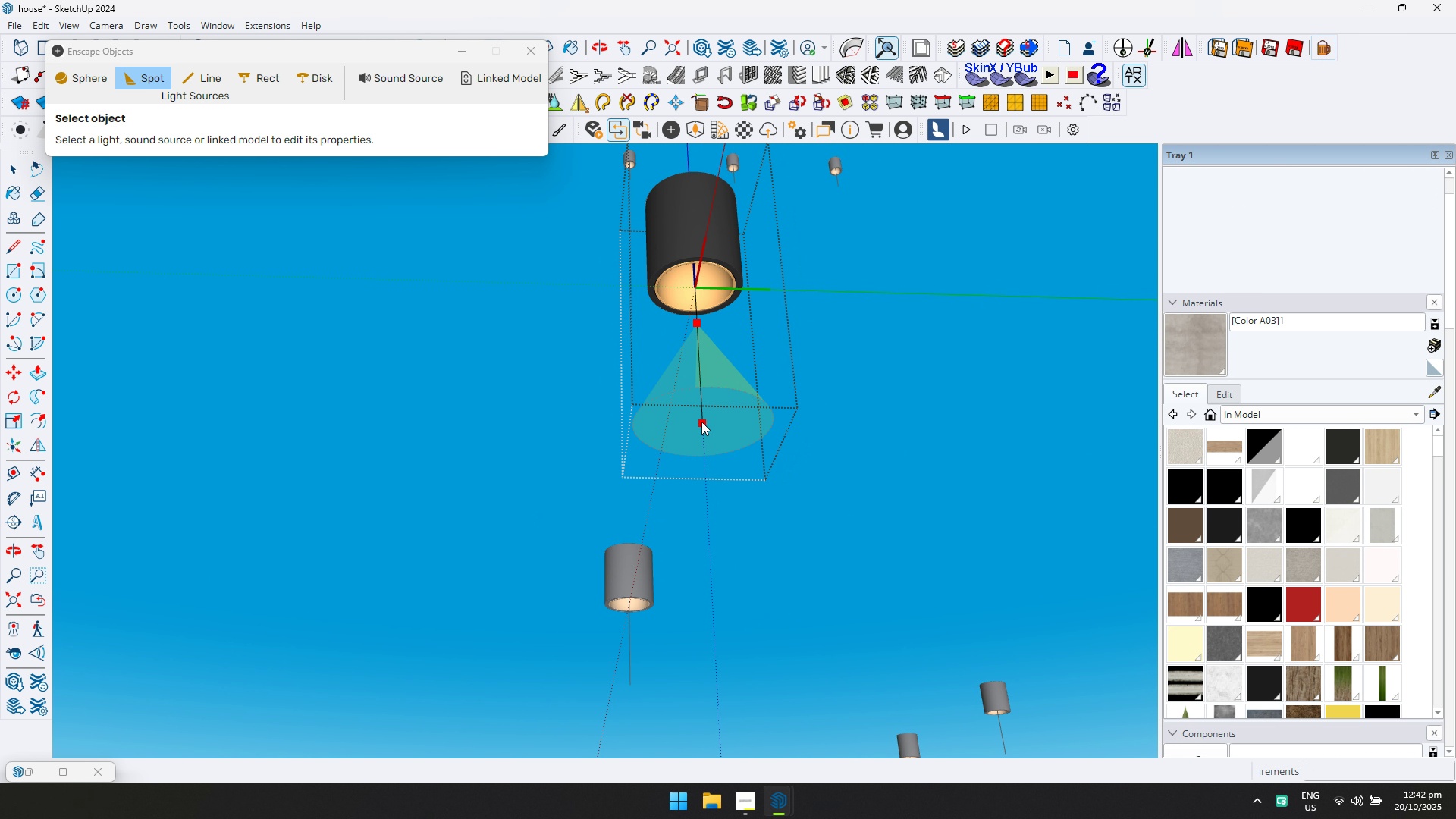 
left_click([701, 422])
 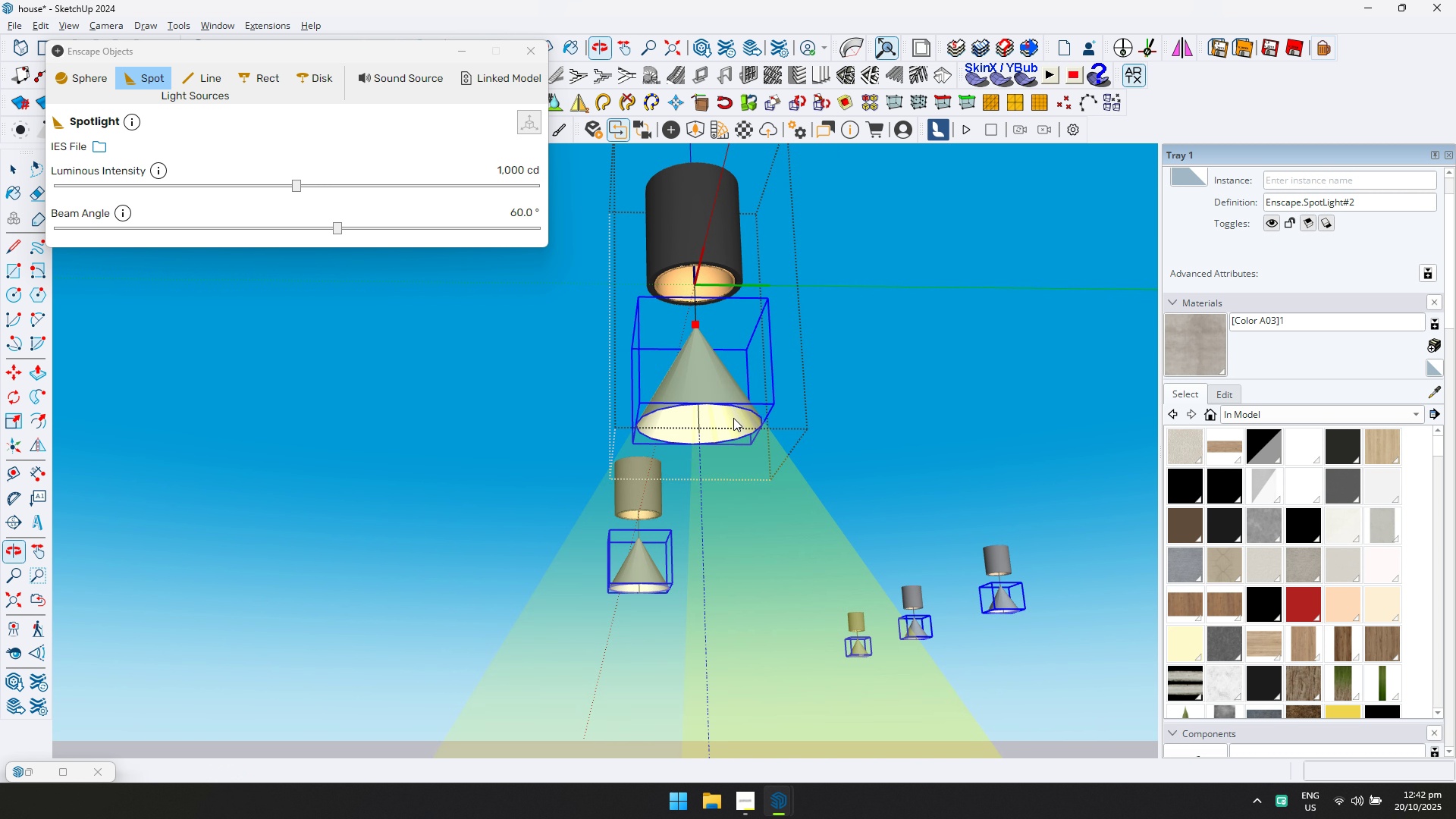 
key(M)
 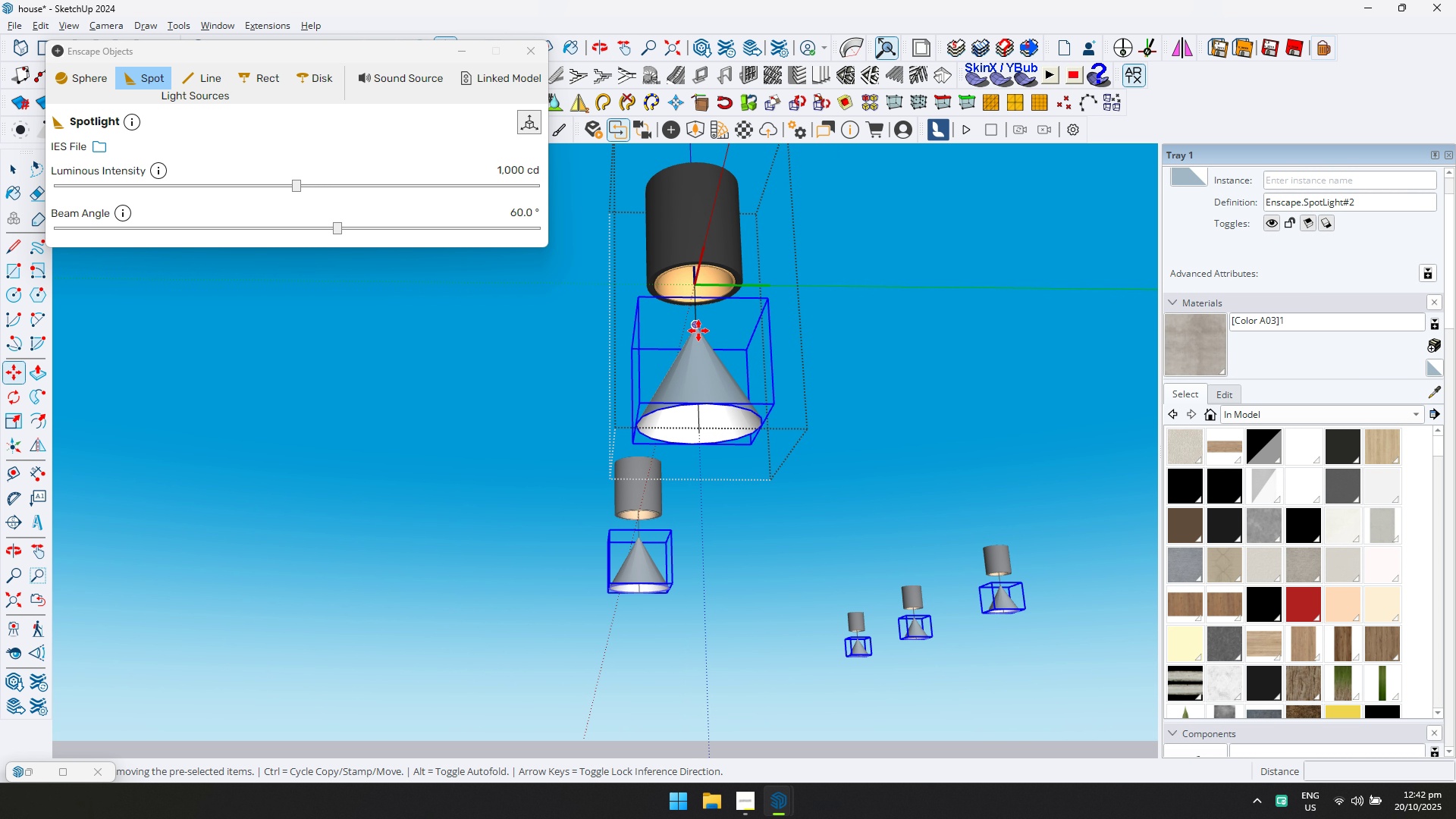 
left_click([698, 331])
 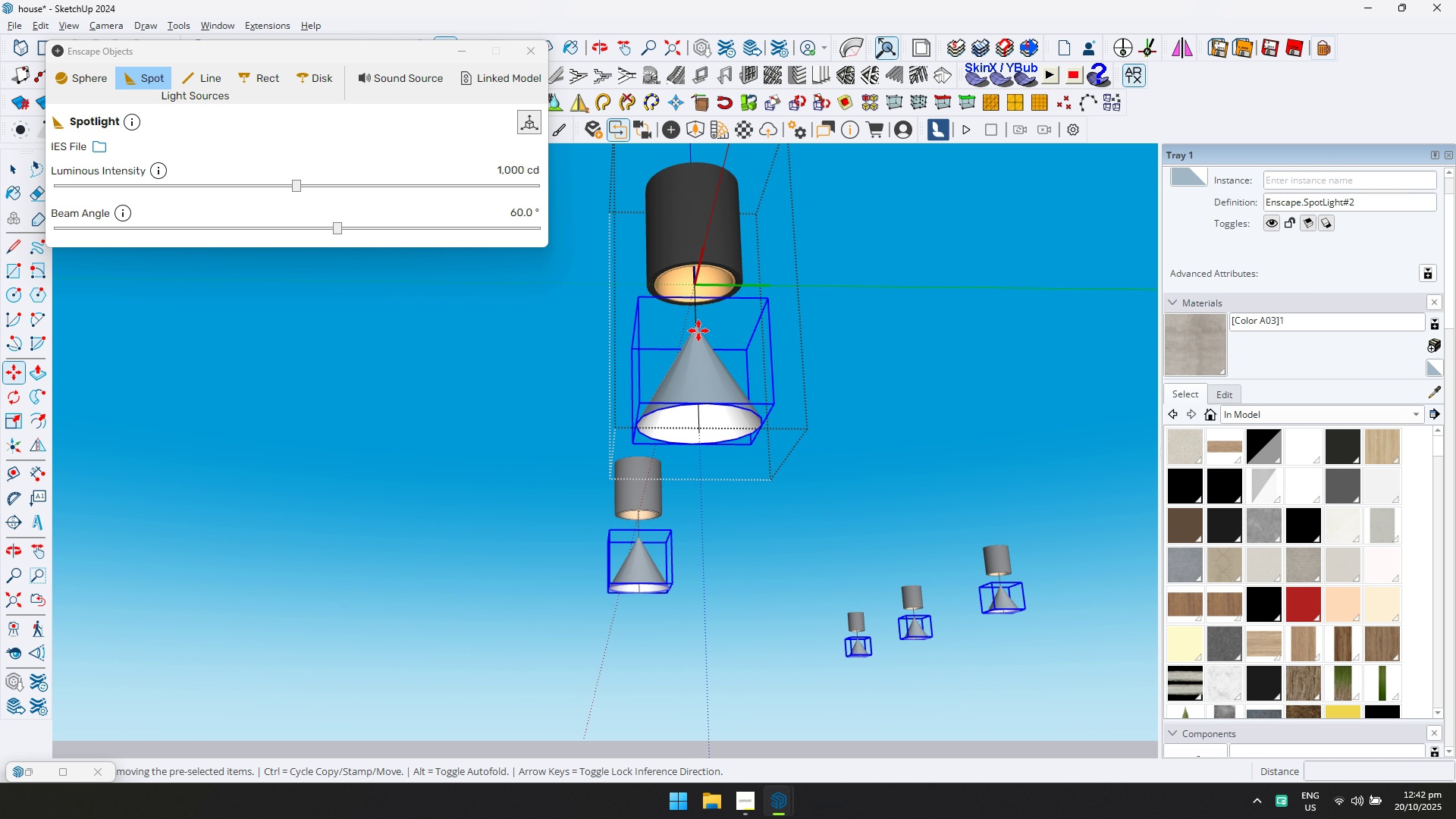 
key(ArrowUp)
 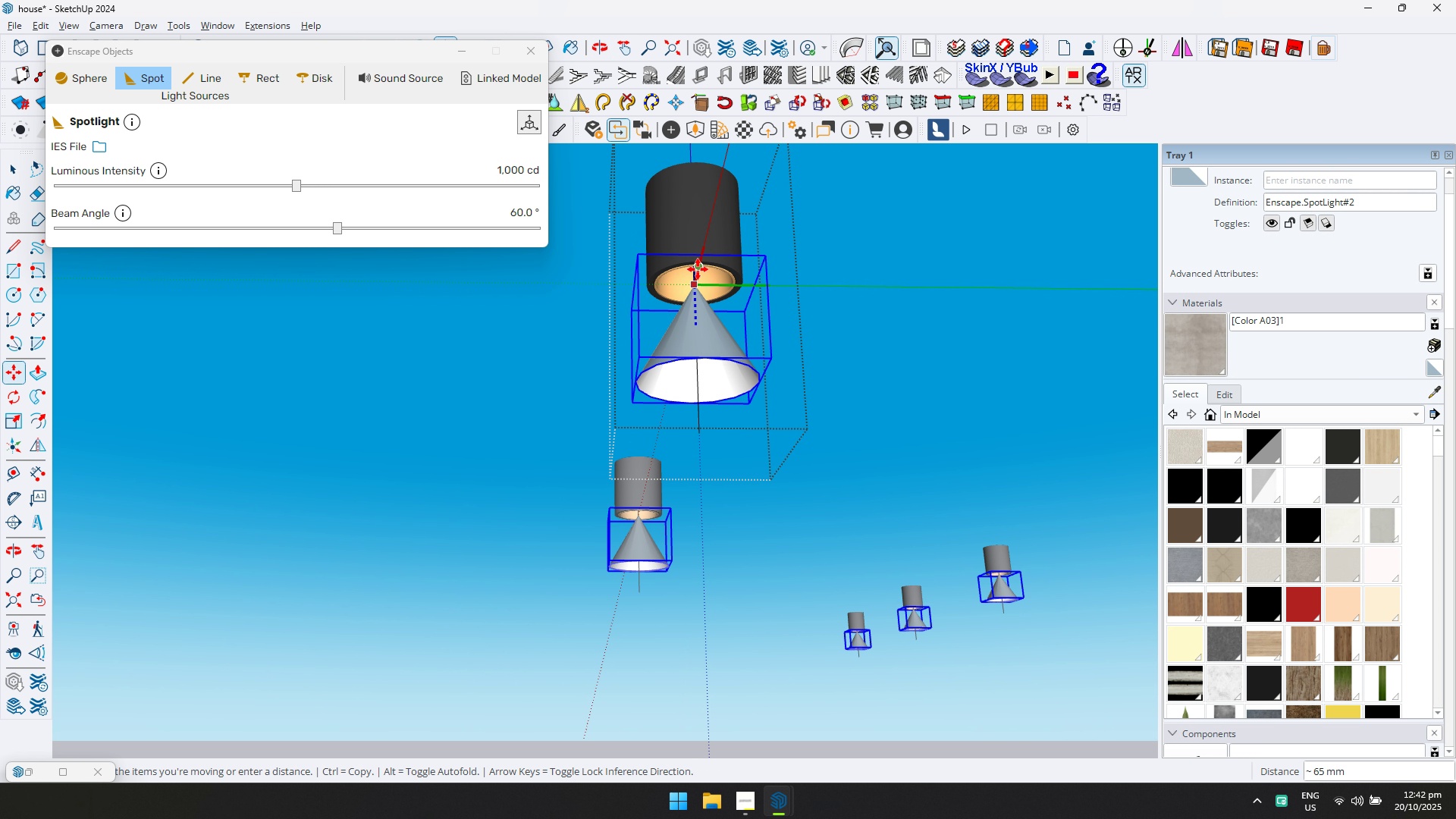 
left_click([698, 269])
 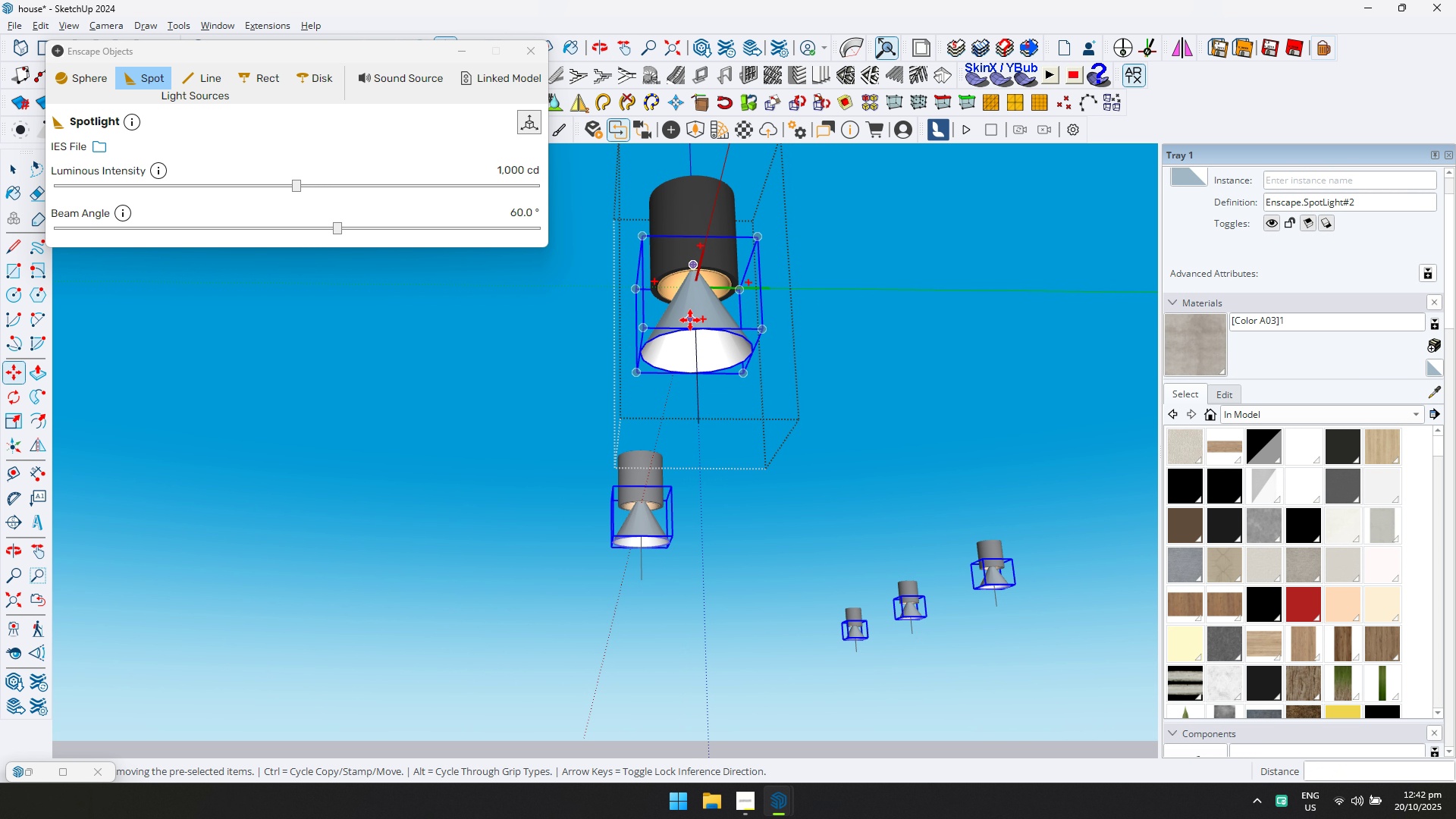 
scroll: coordinate [690, 321], scroll_direction: down, amount: 3.0
 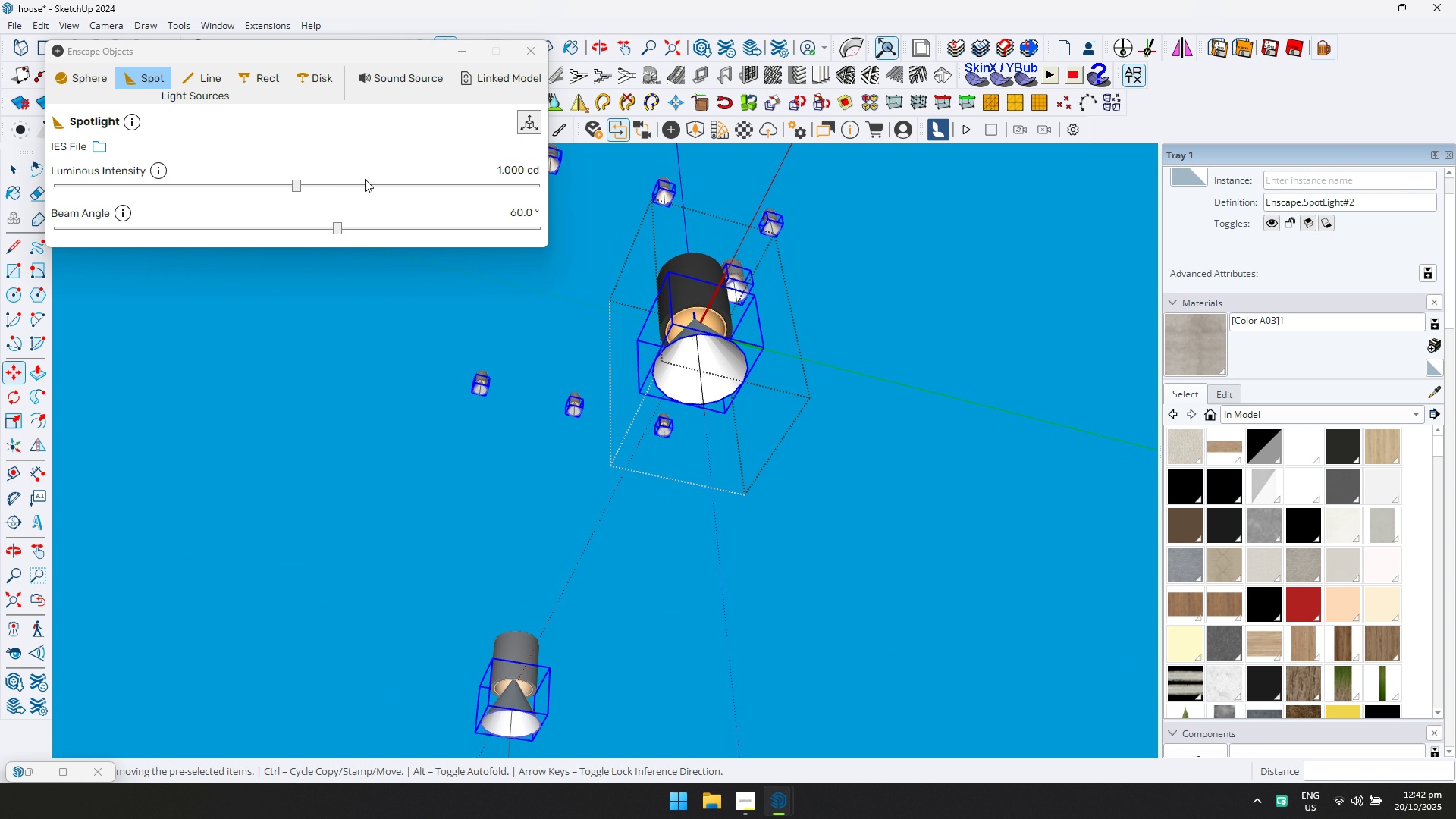 
left_click([342, 180])
 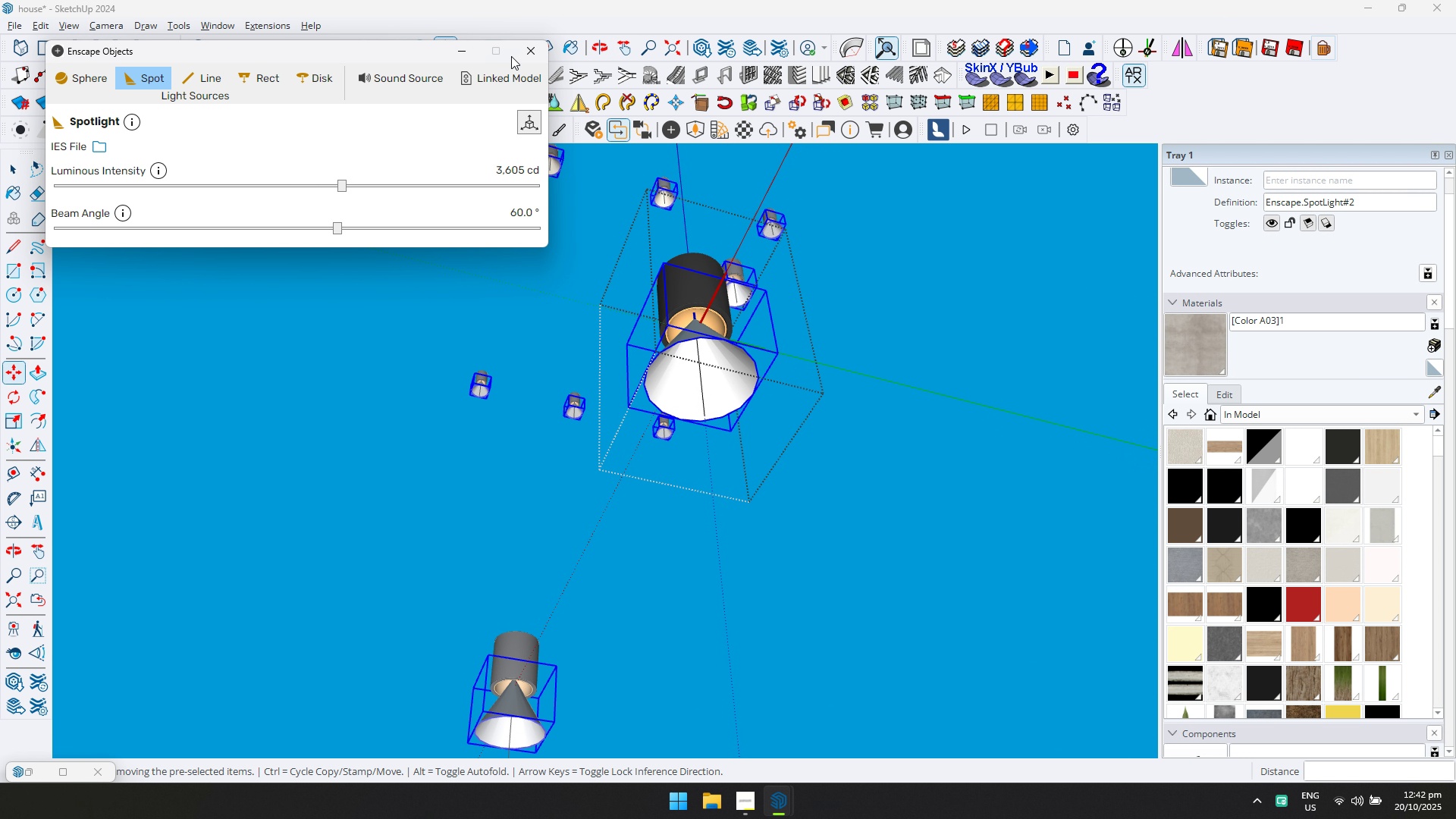 
left_click([529, 44])
 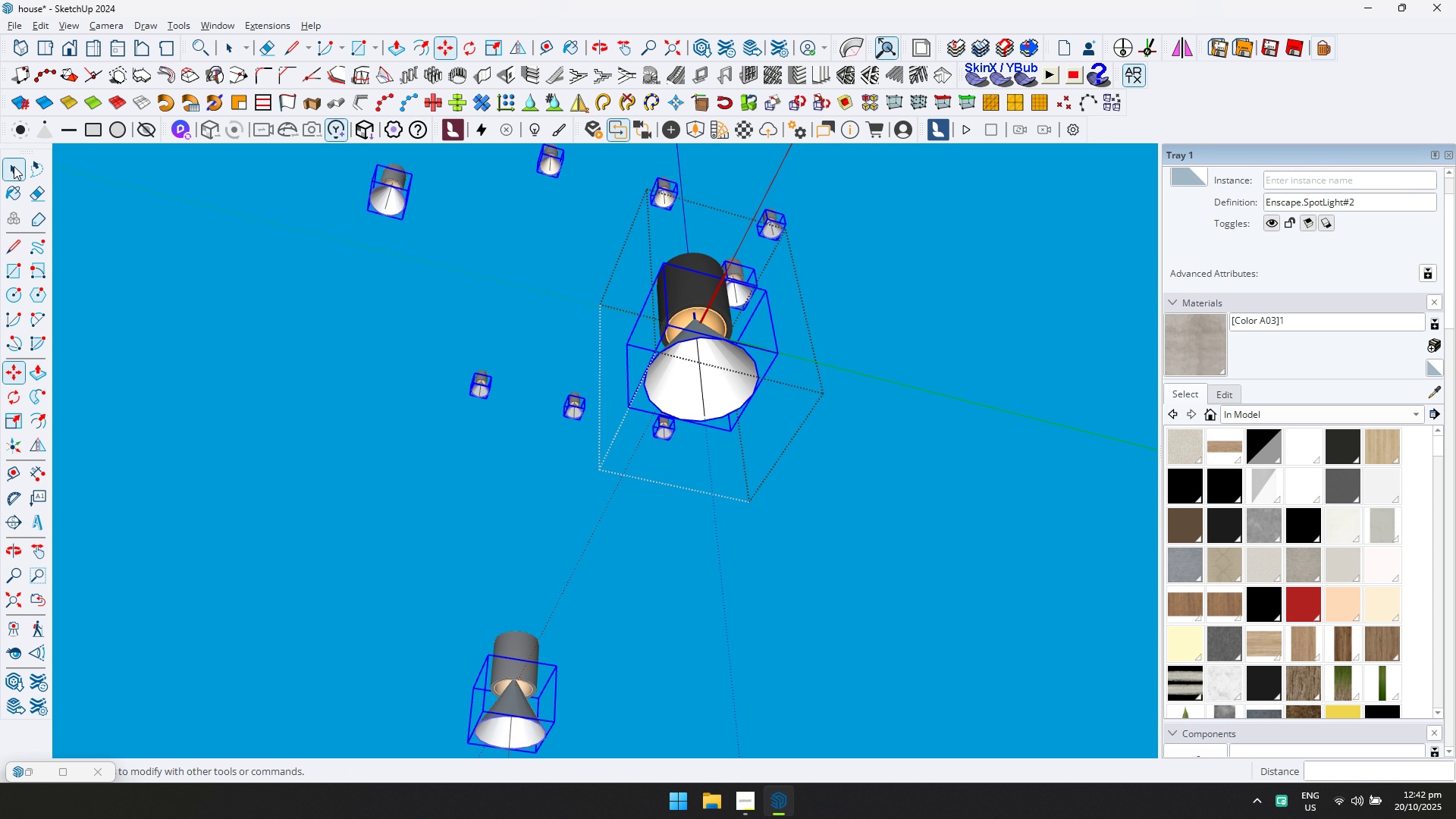 
key(Escape)
 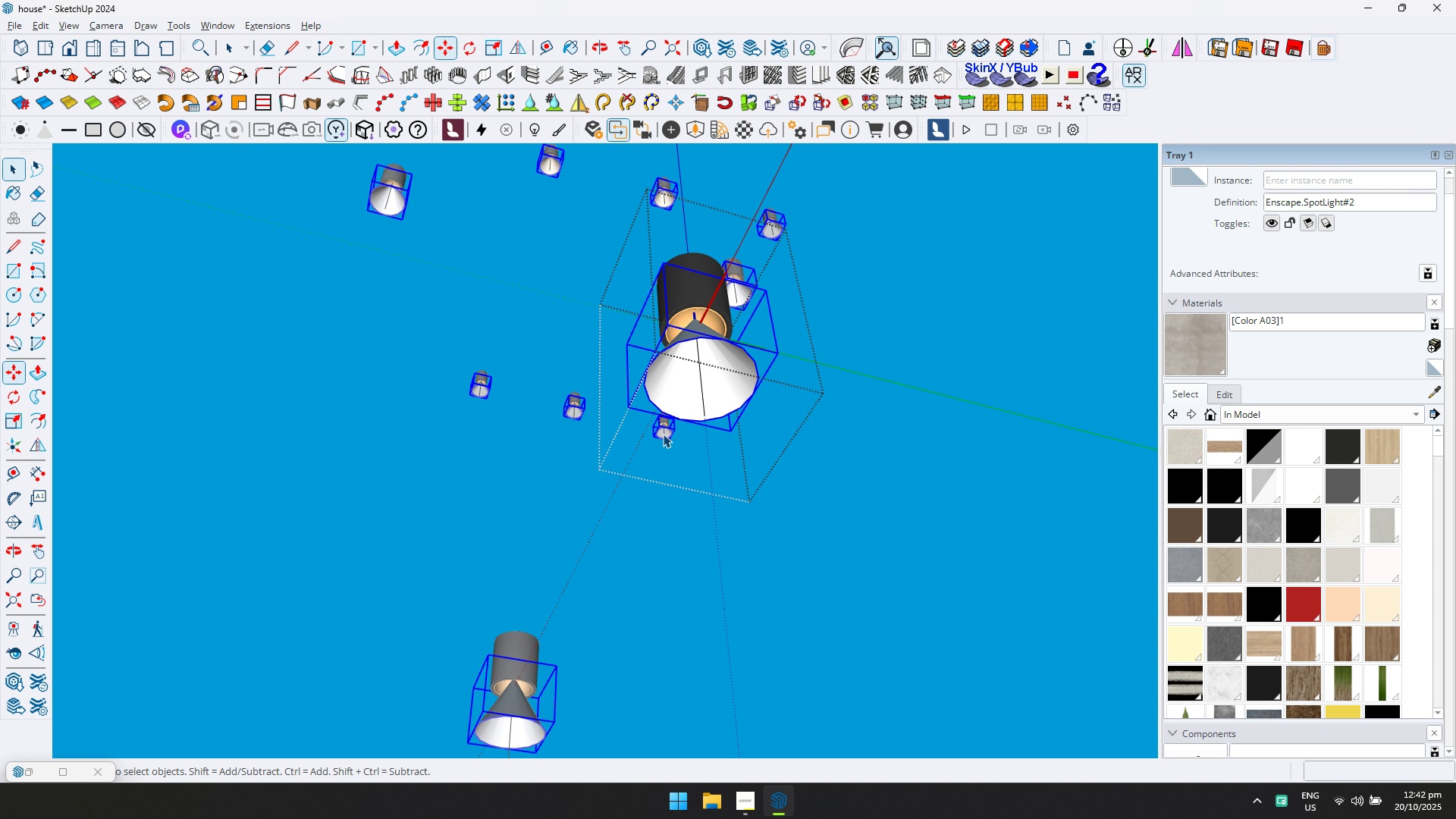 
scroll: coordinate [669, 429], scroll_direction: down, amount: 6.0
 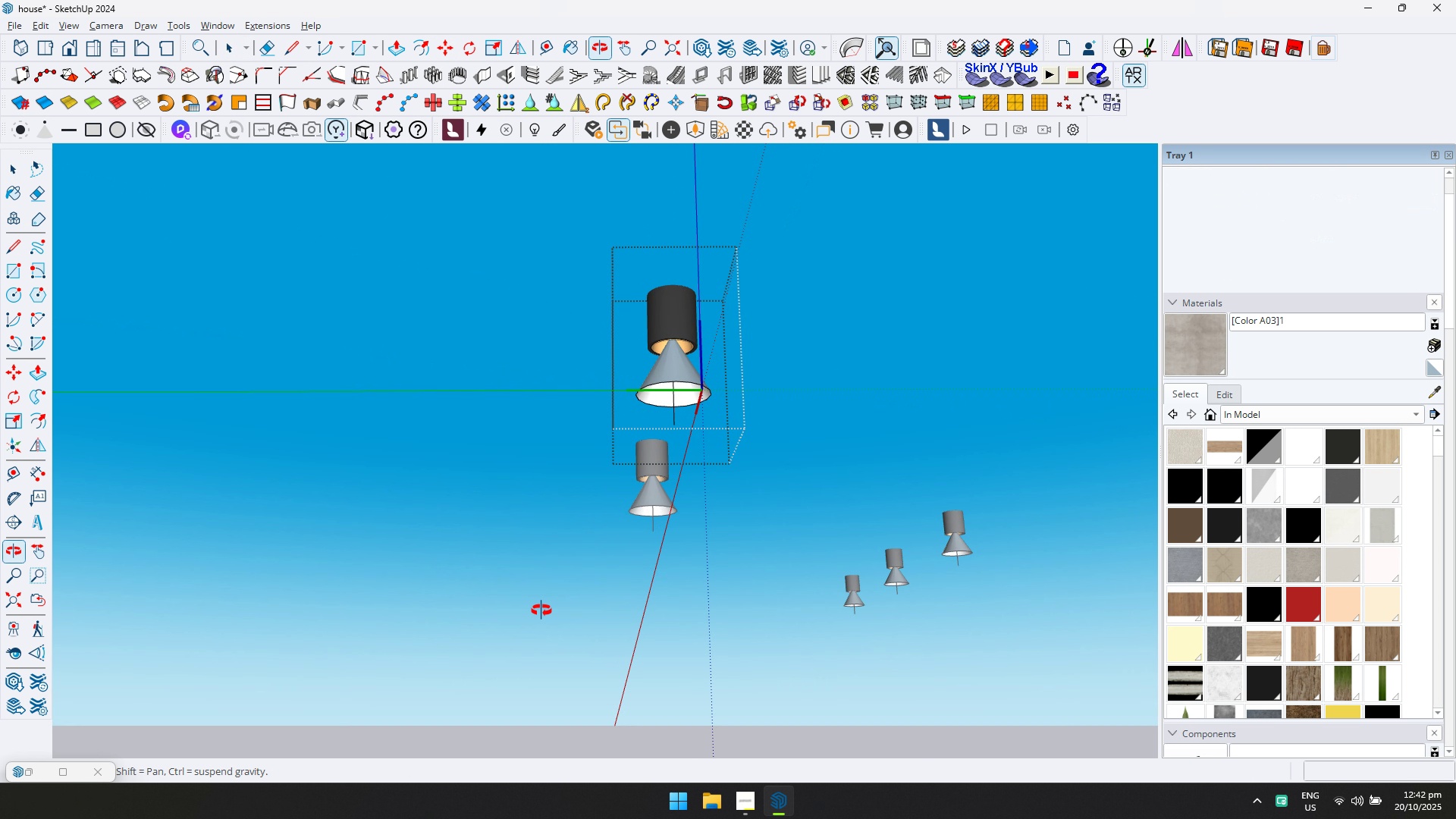 
key(Escape)
 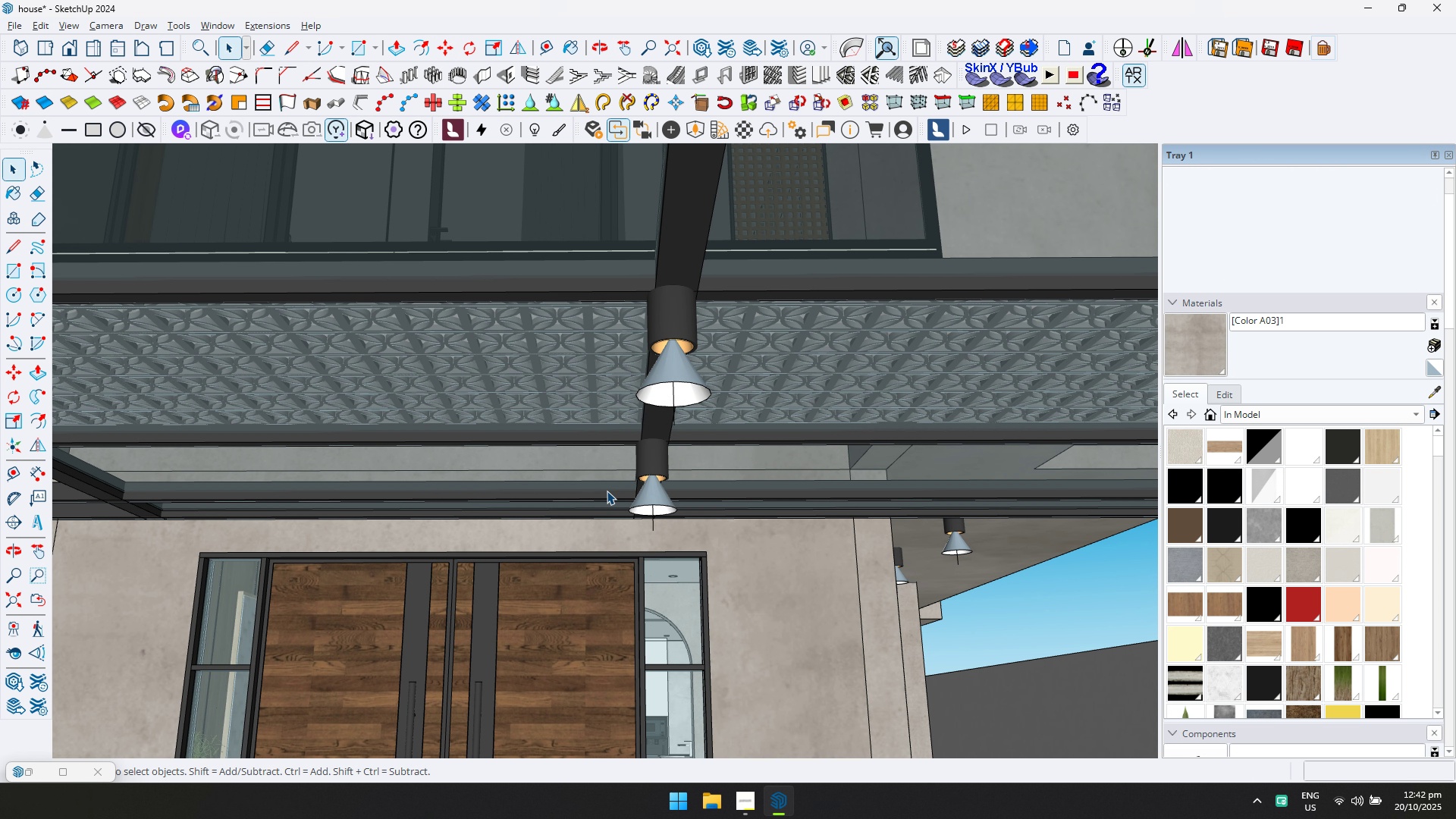 
scroll: coordinate [641, 394], scroll_direction: down, amount: 29.0
 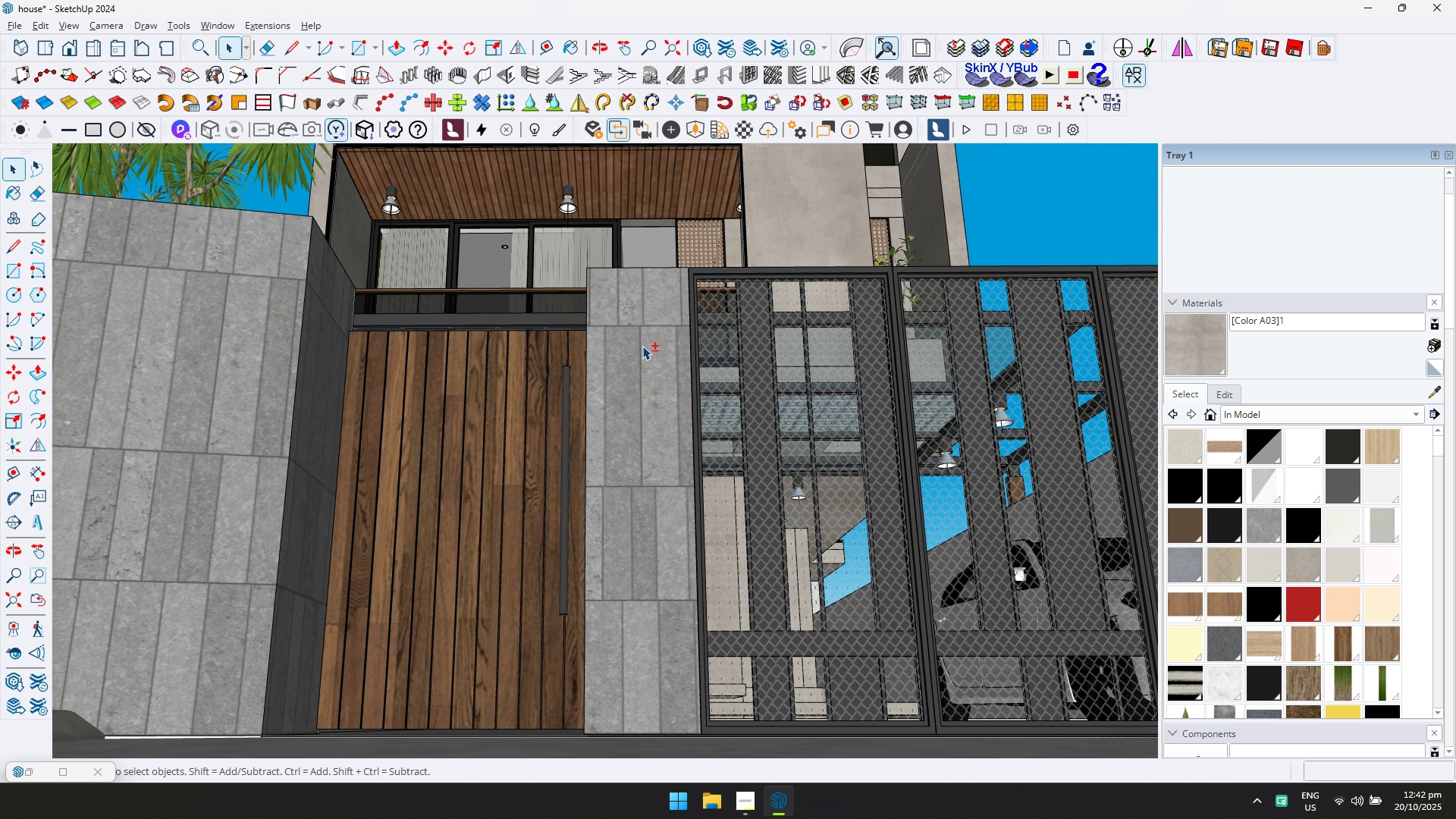 
hold_key(key=ShiftLeft, duration=0.63)
 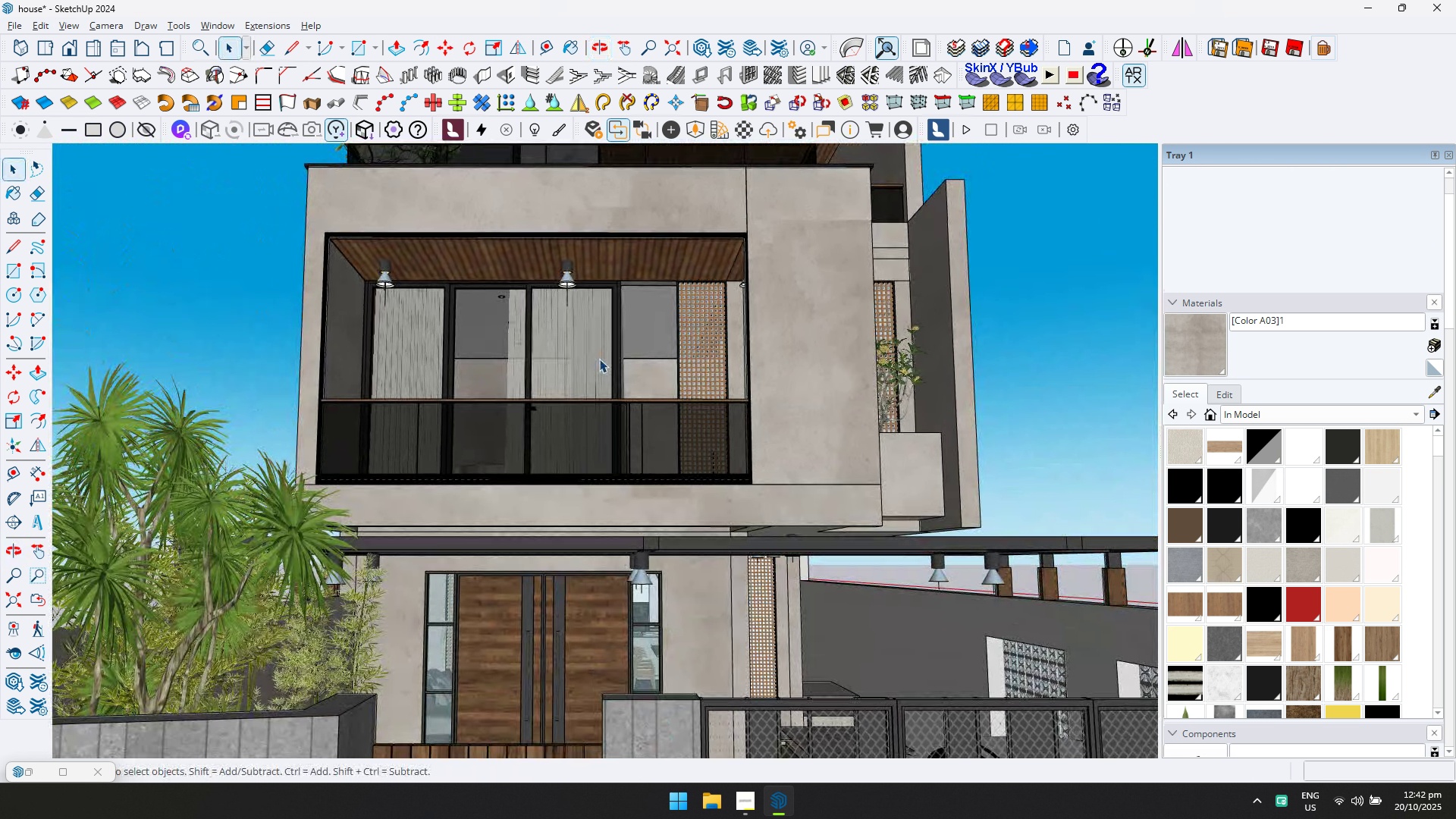 
scroll: coordinate [573, 275], scroll_direction: up, amount: 39.0
 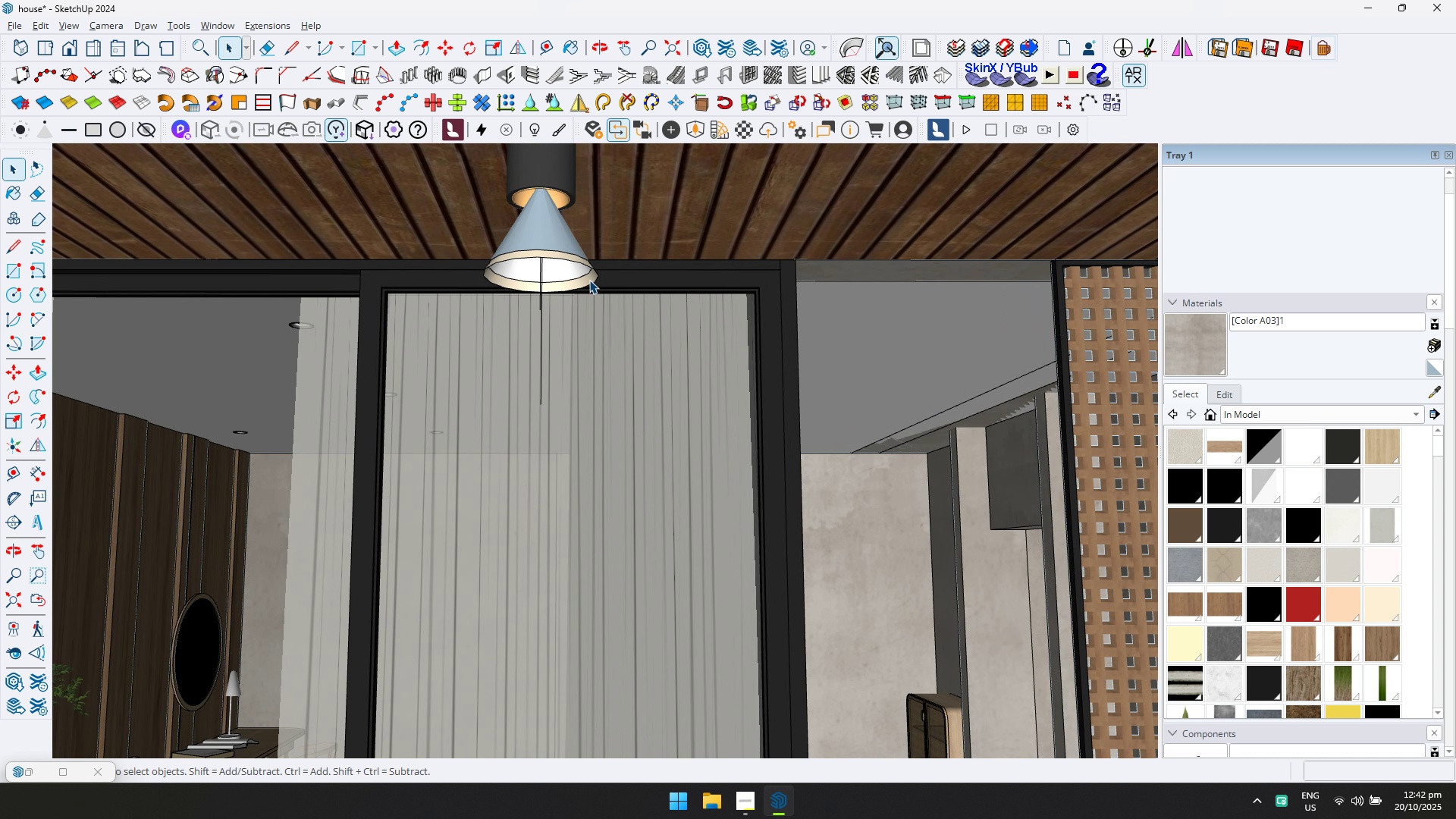 
double_click([589, 280])
 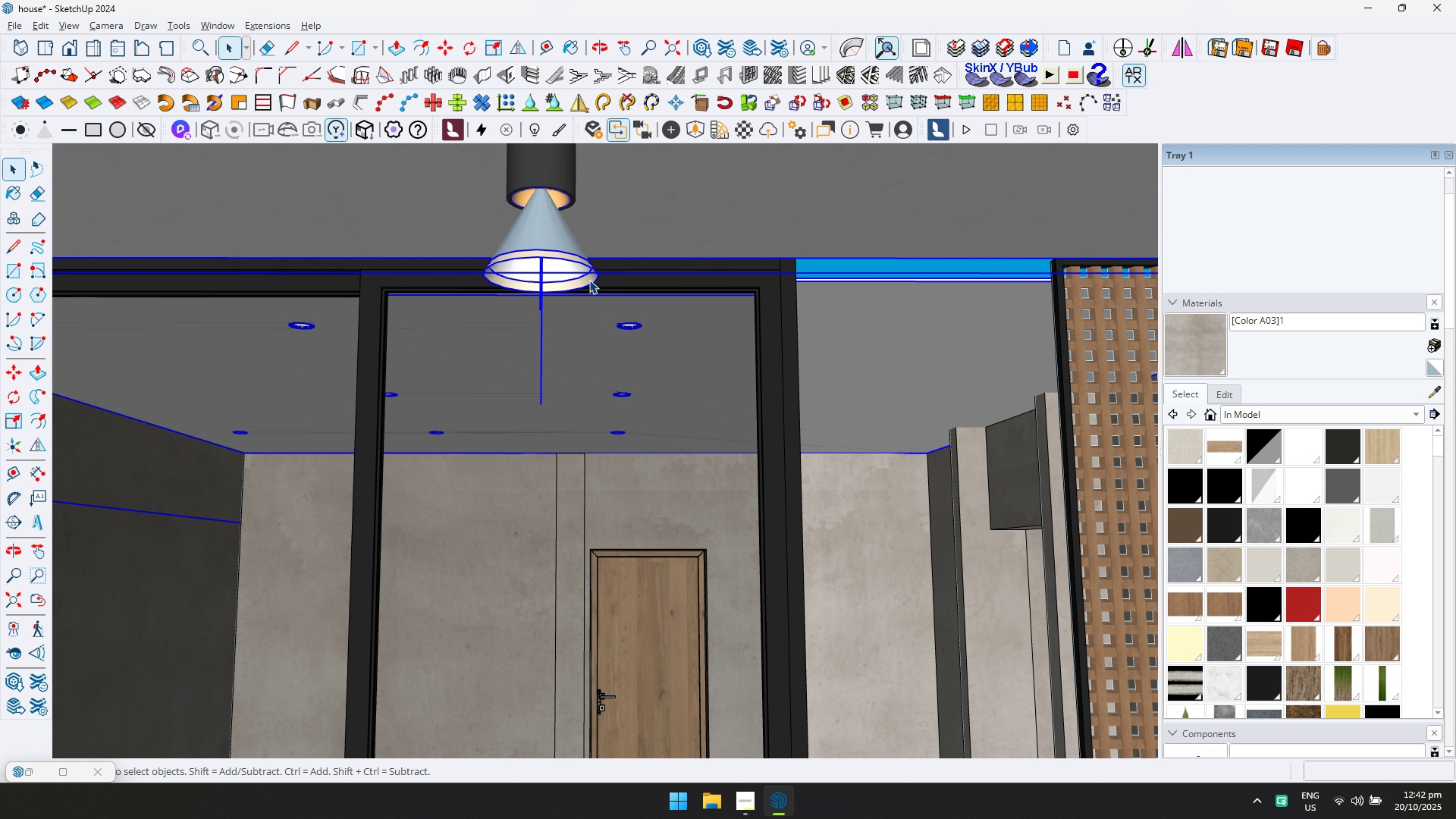 
triple_click([589, 280])
 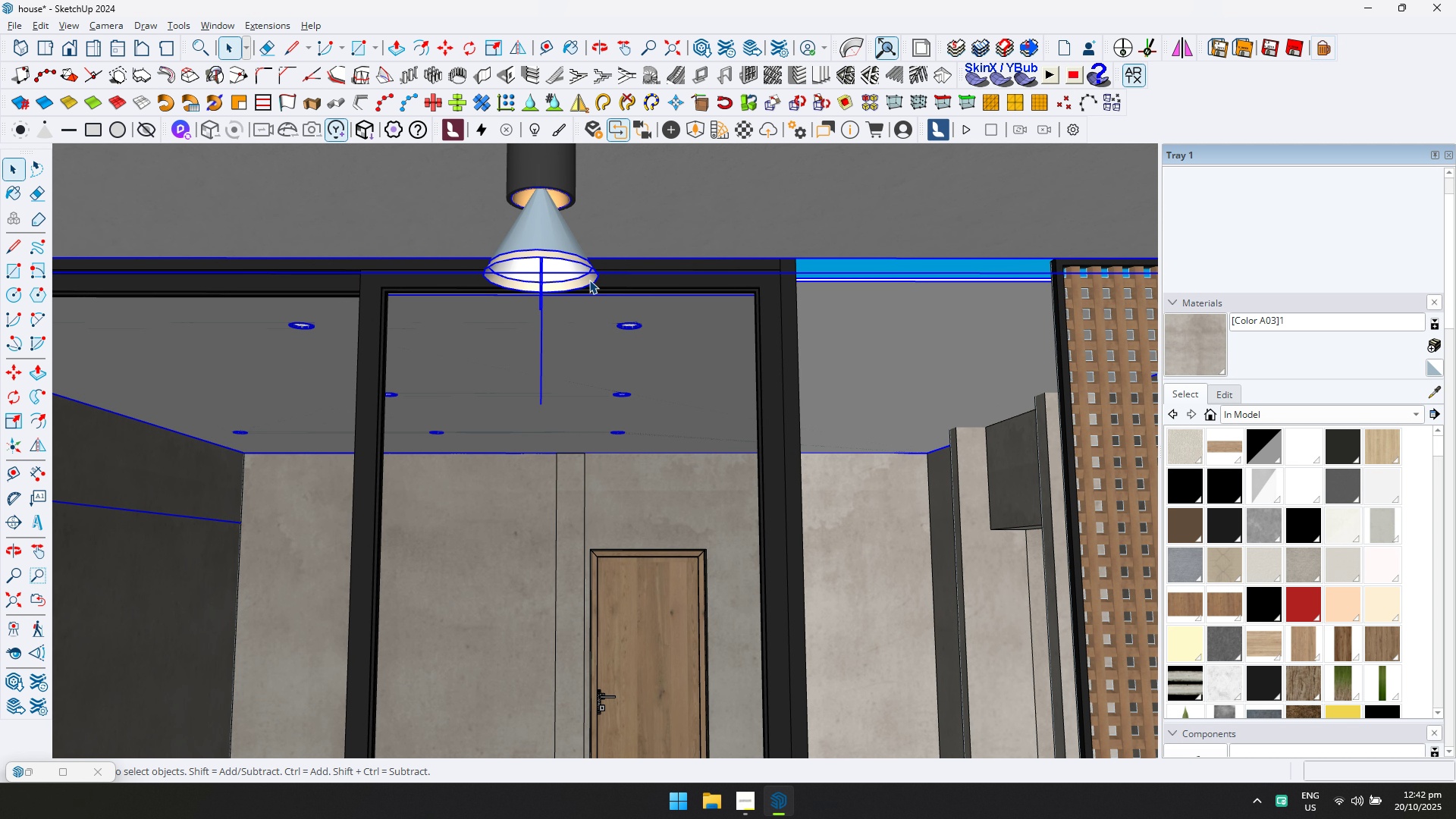 
triple_click([589, 280])
 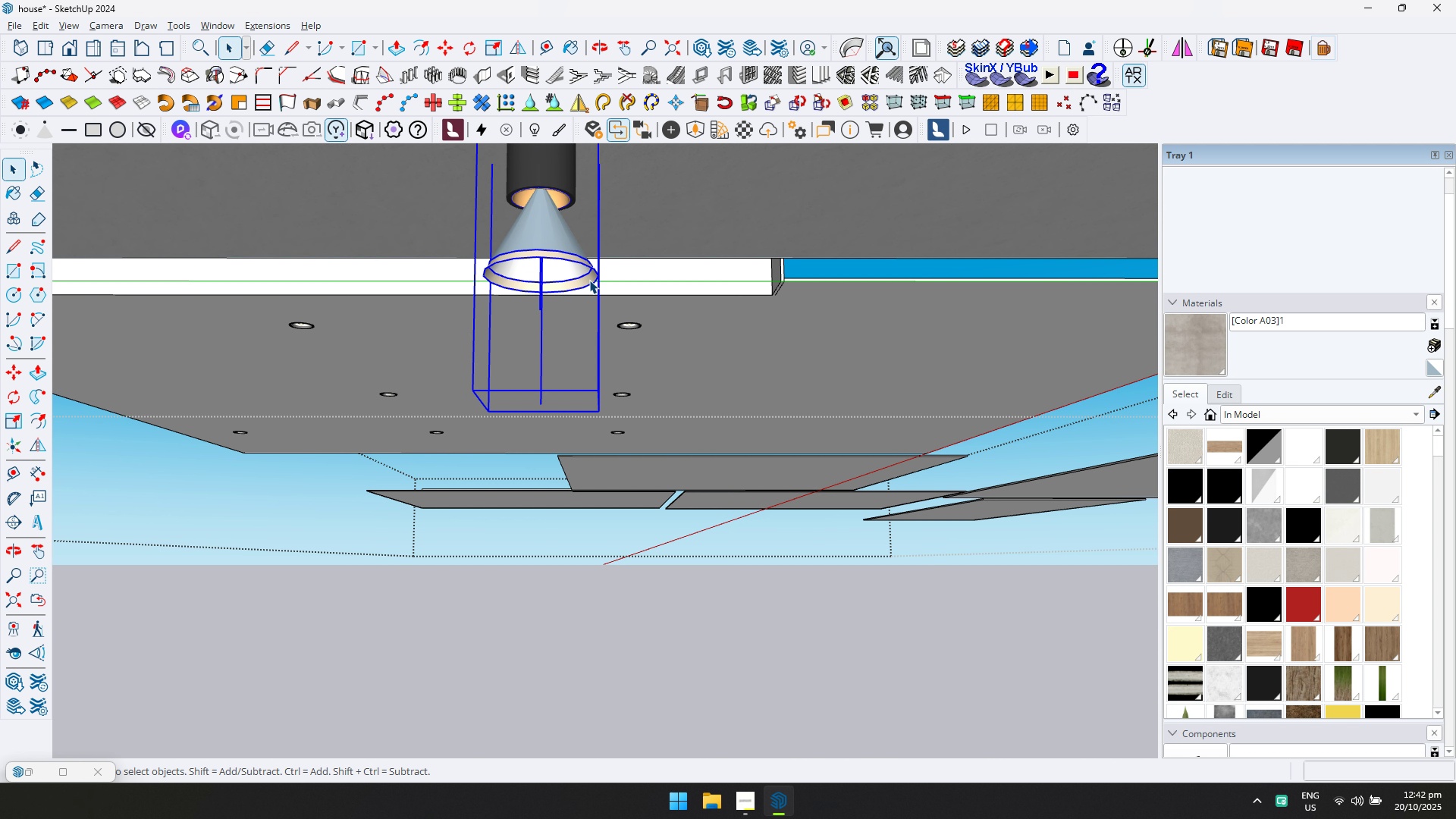 
triple_click([589, 280])
 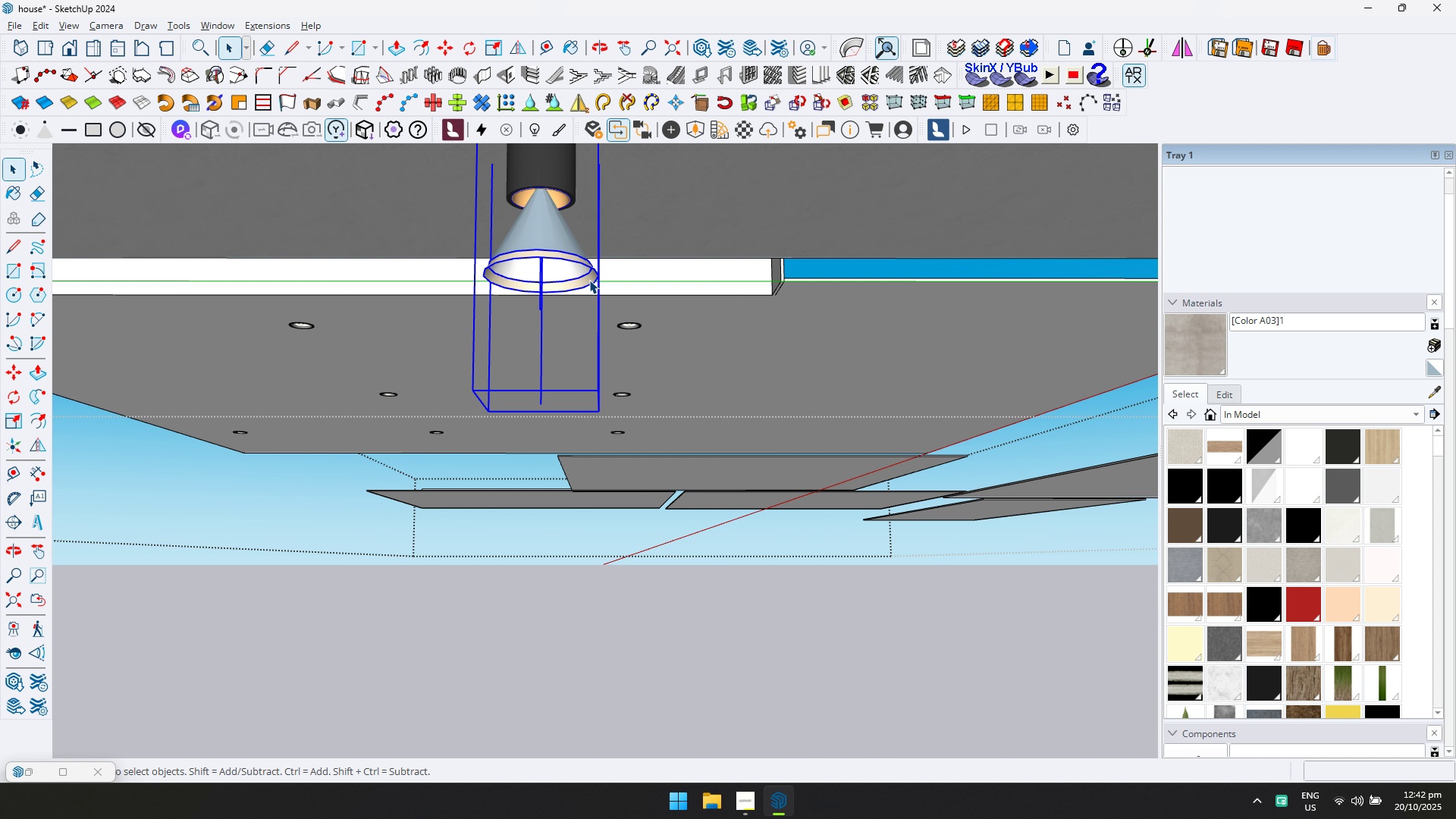 
triple_click([589, 280])
 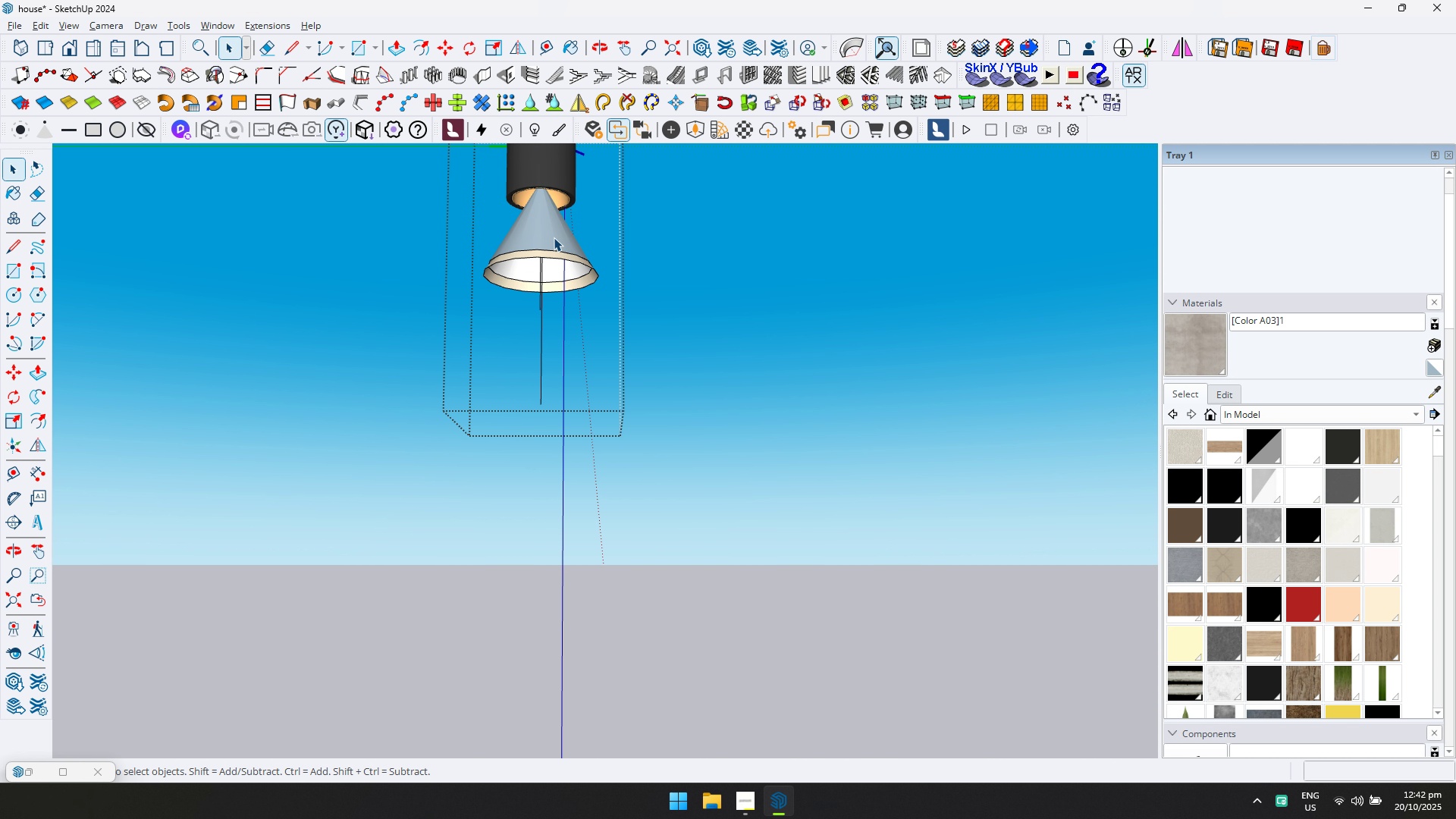 
left_click([554, 237])
 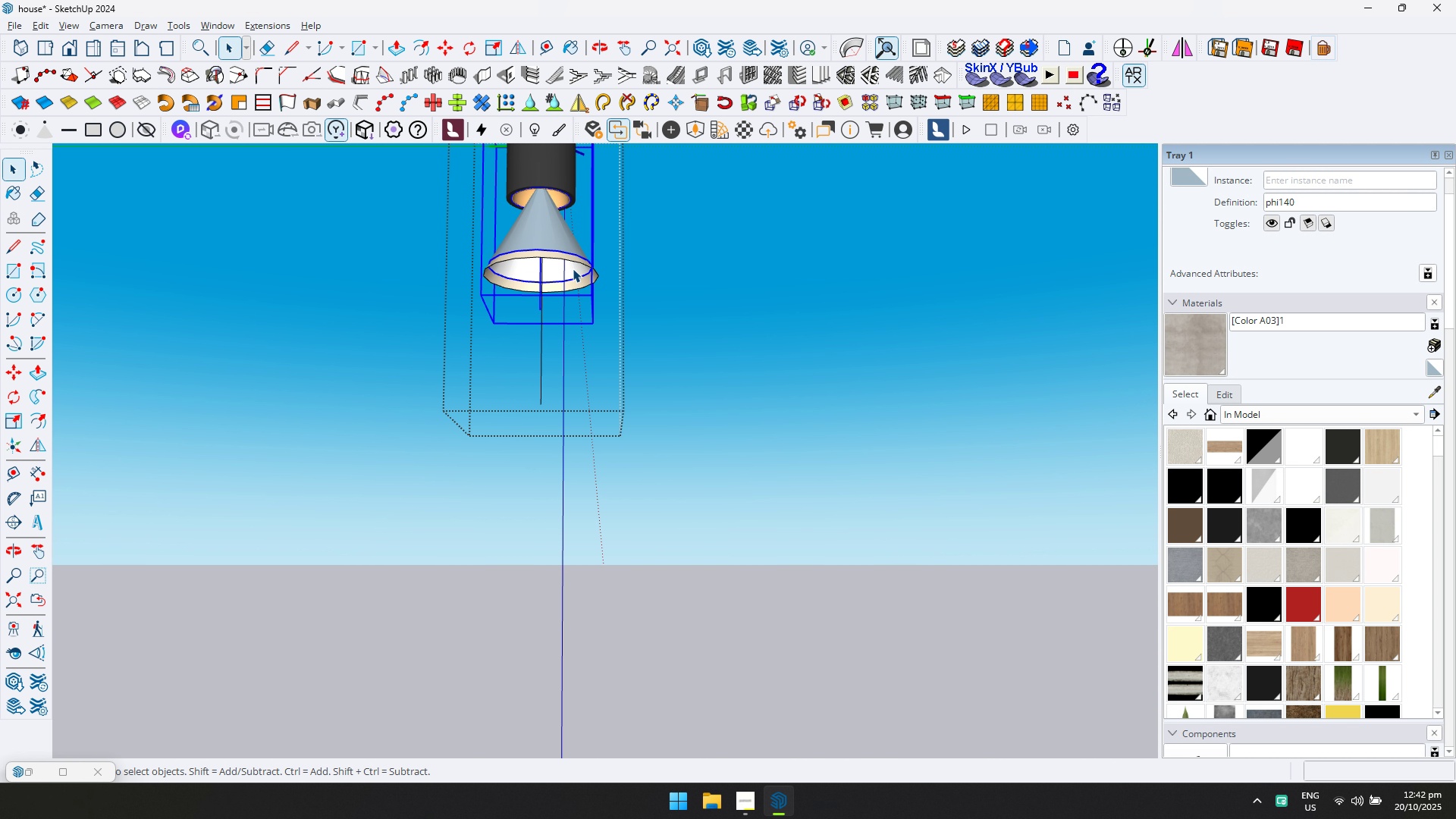 
left_click([592, 280])
 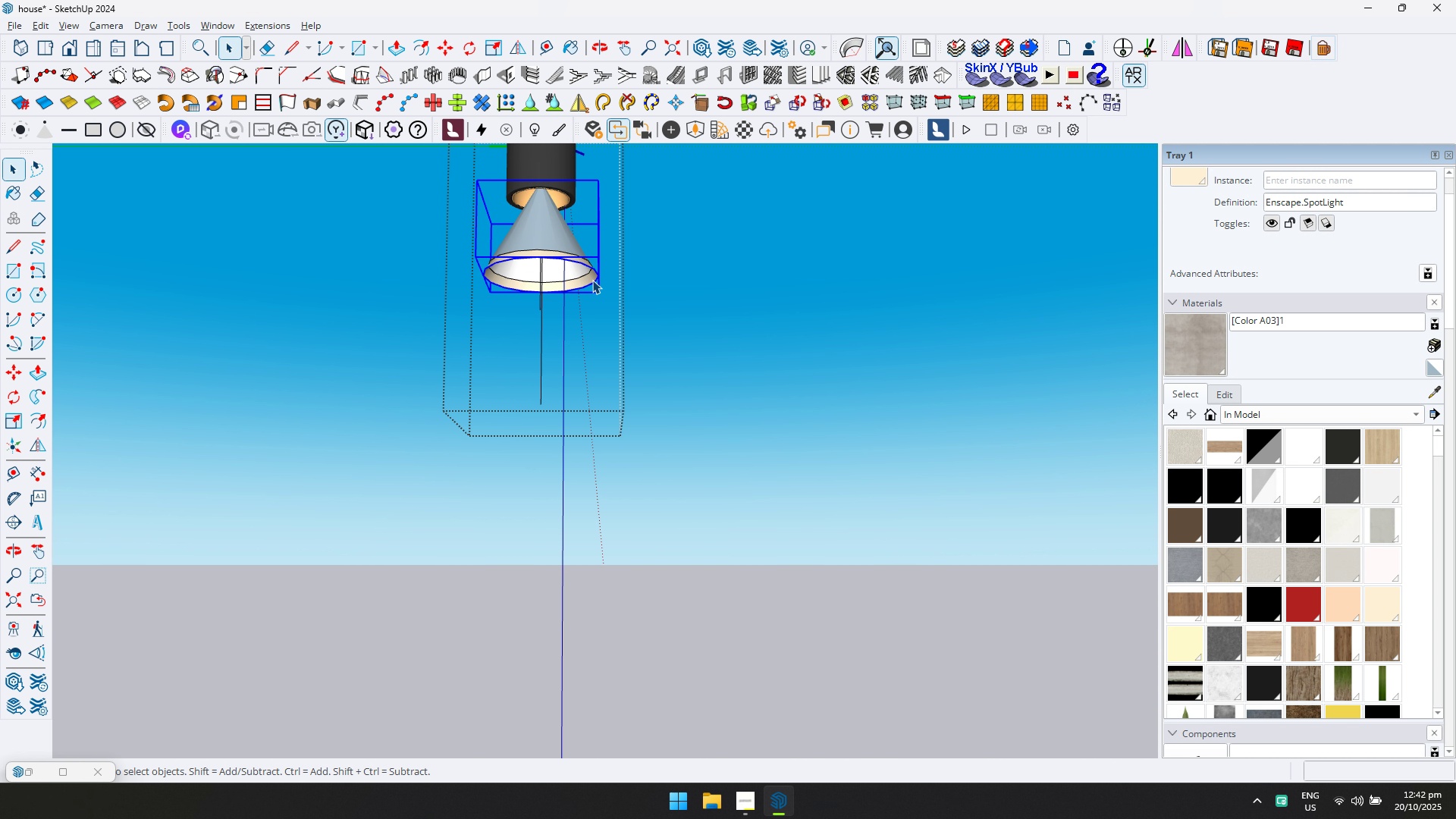 
key(Delete)
 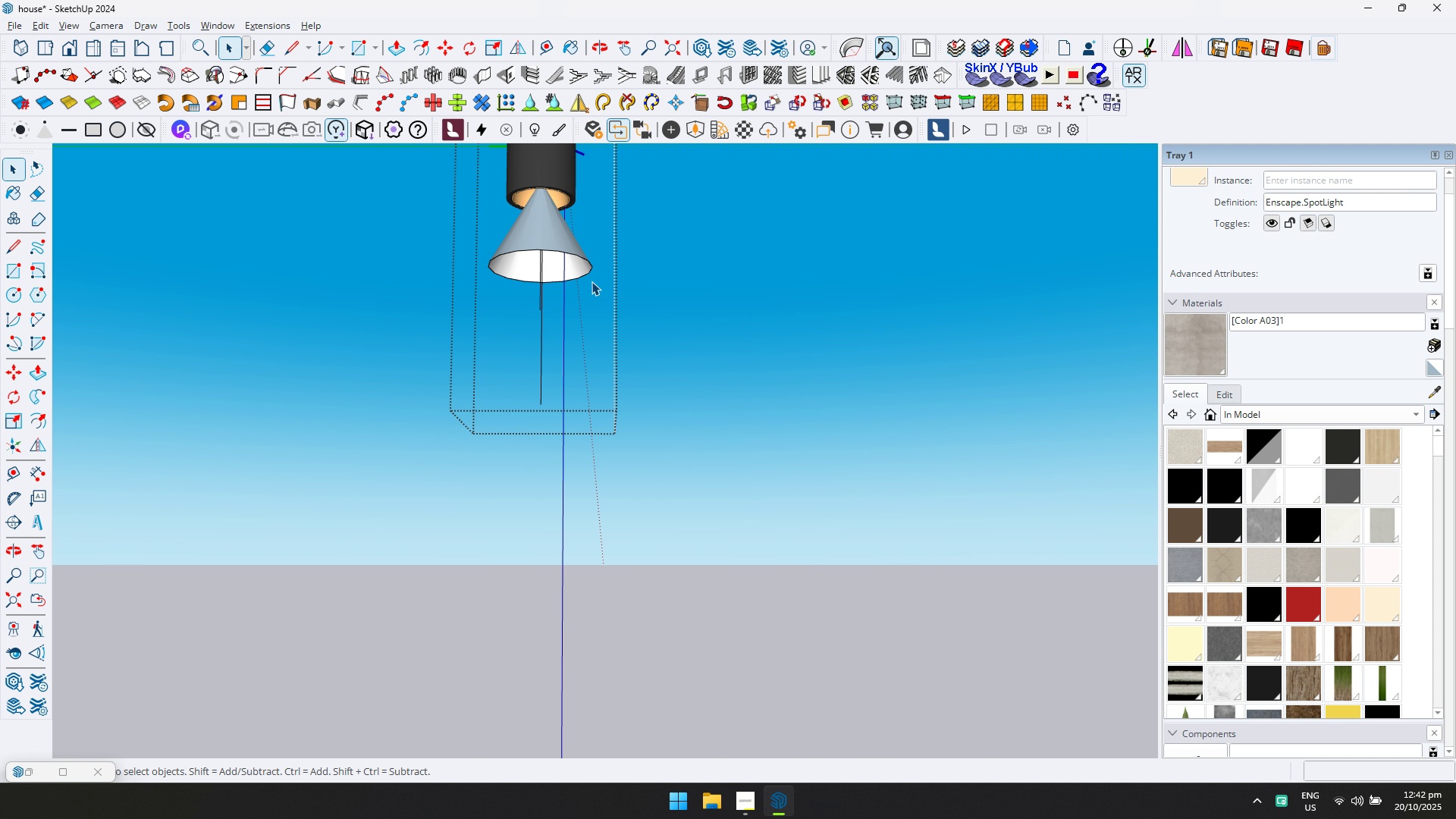 
scroll: coordinate [591, 278], scroll_direction: down, amount: 67.0
 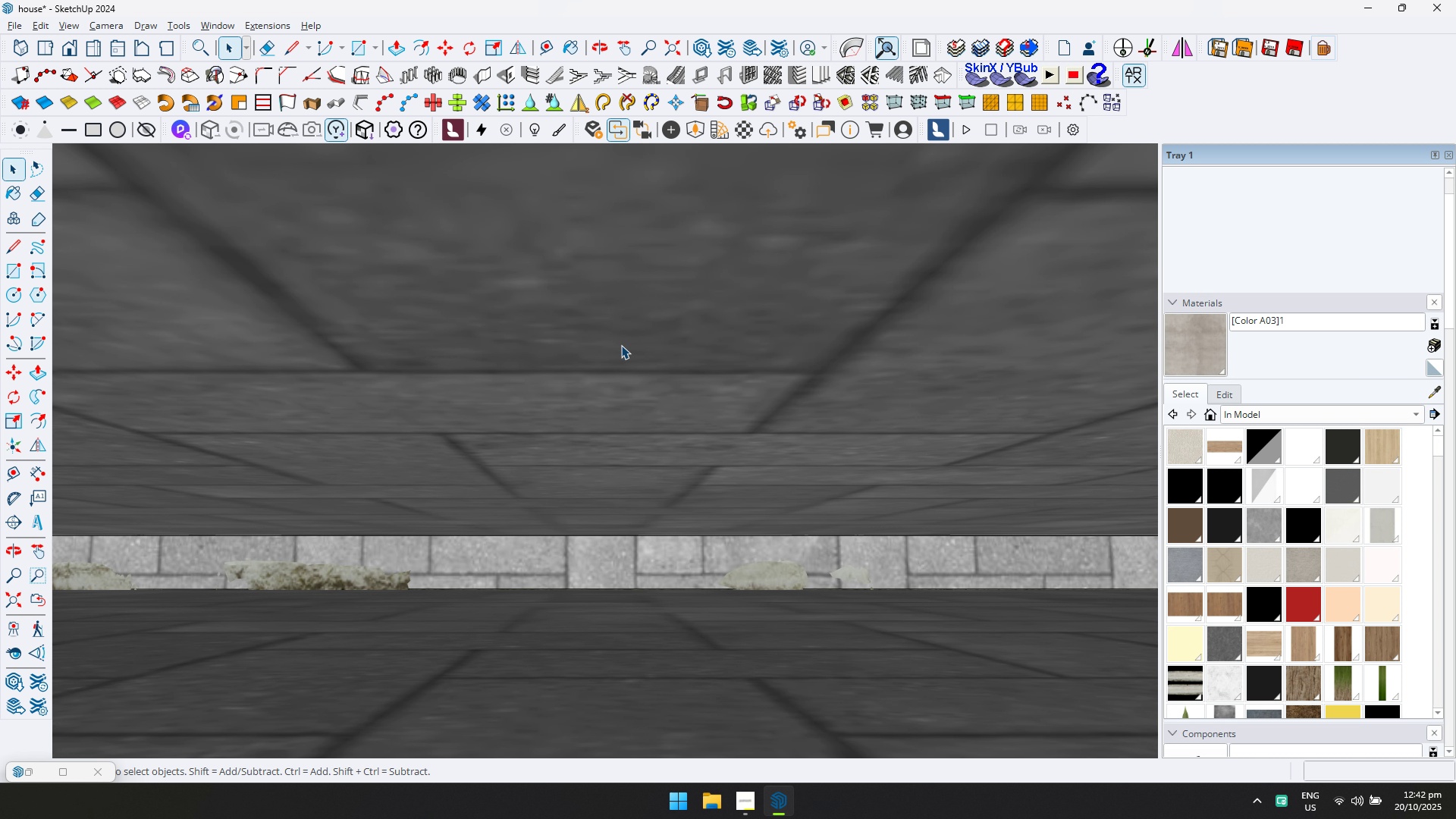 
key(Escape)
 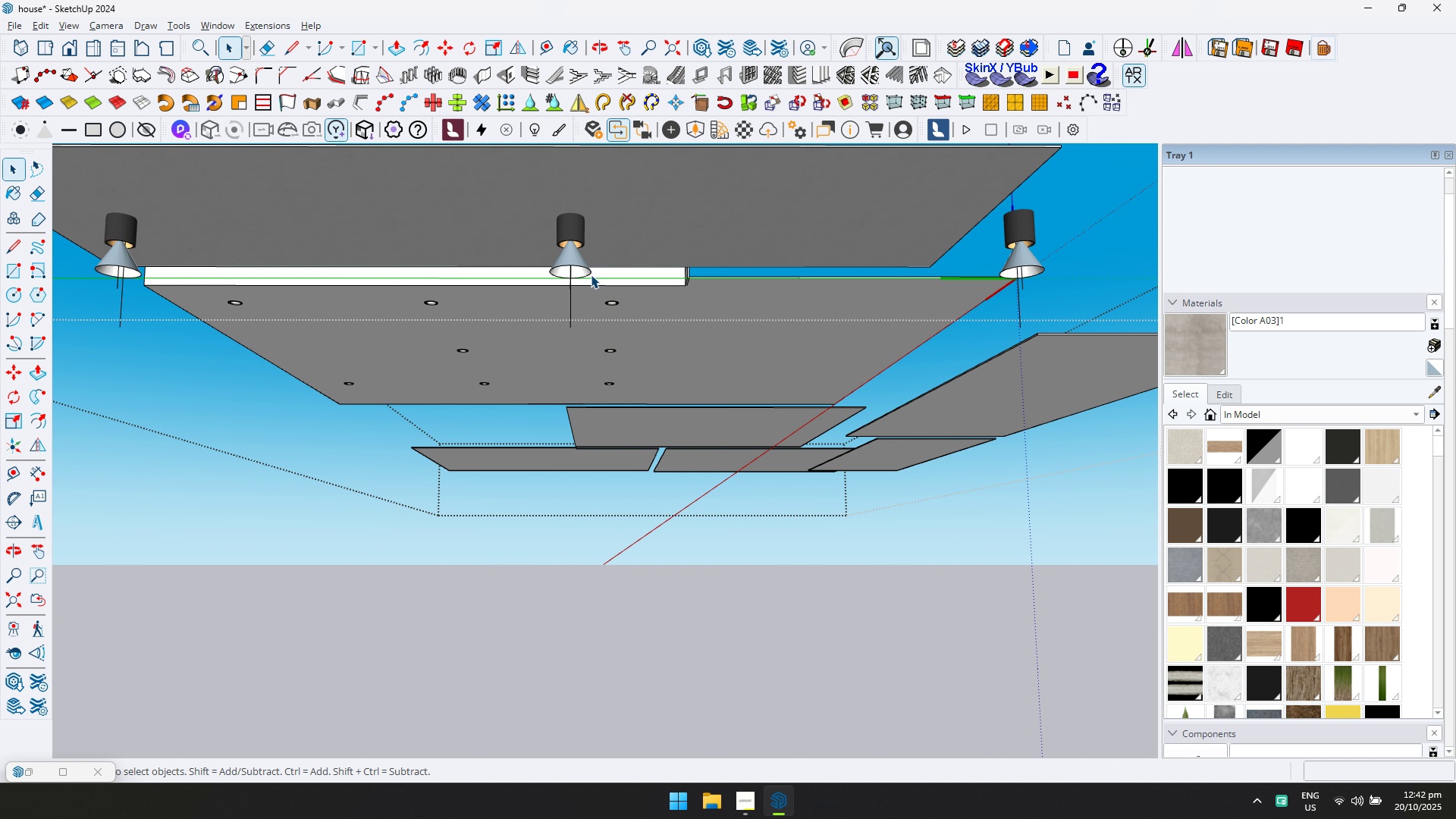 
key(Escape)
 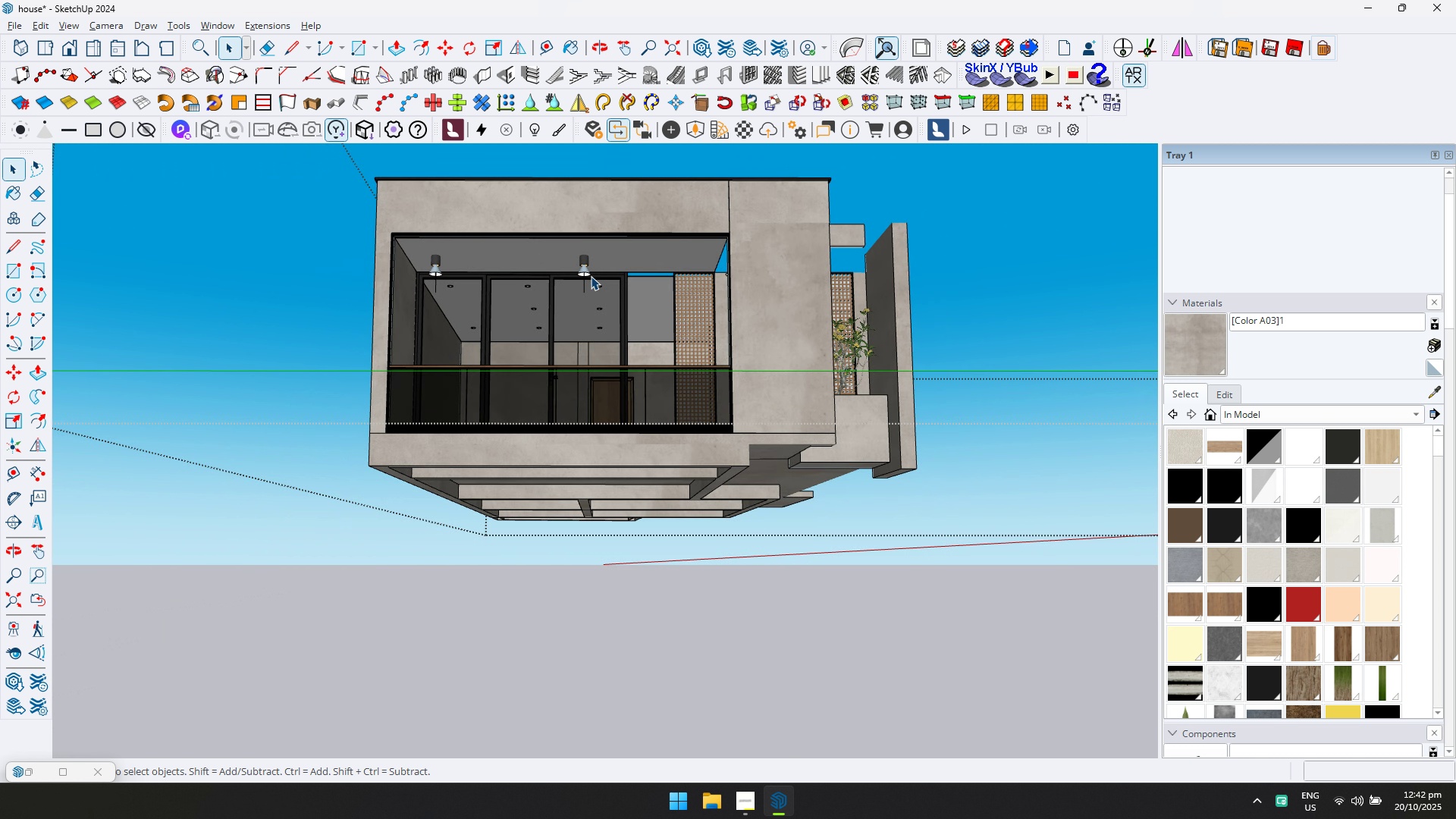 
key(Escape)
 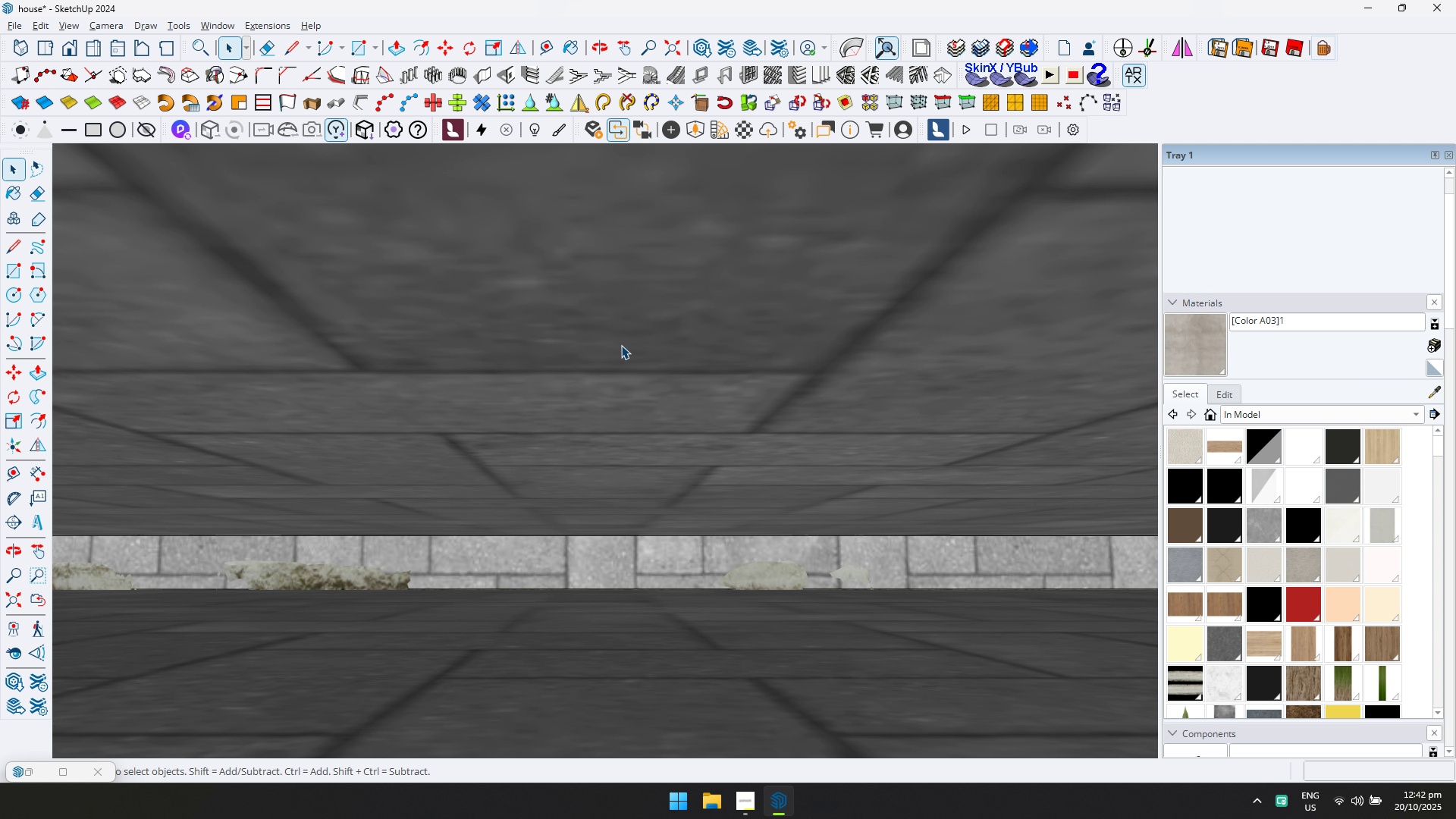 
scroll: coordinate [608, 333], scroll_direction: down, amount: 21.0
 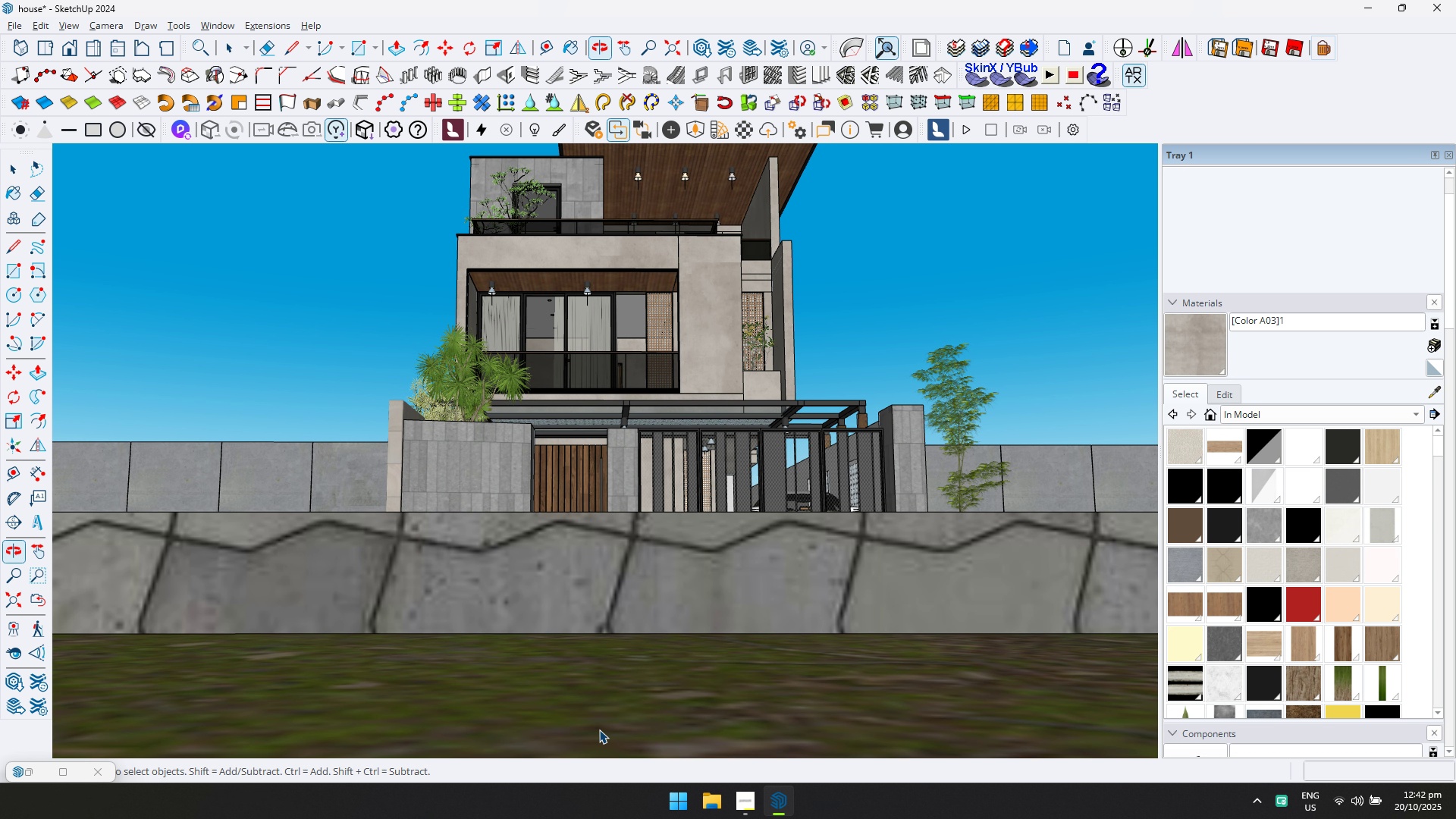 
hold_key(key=ShiftLeft, duration=0.55)
 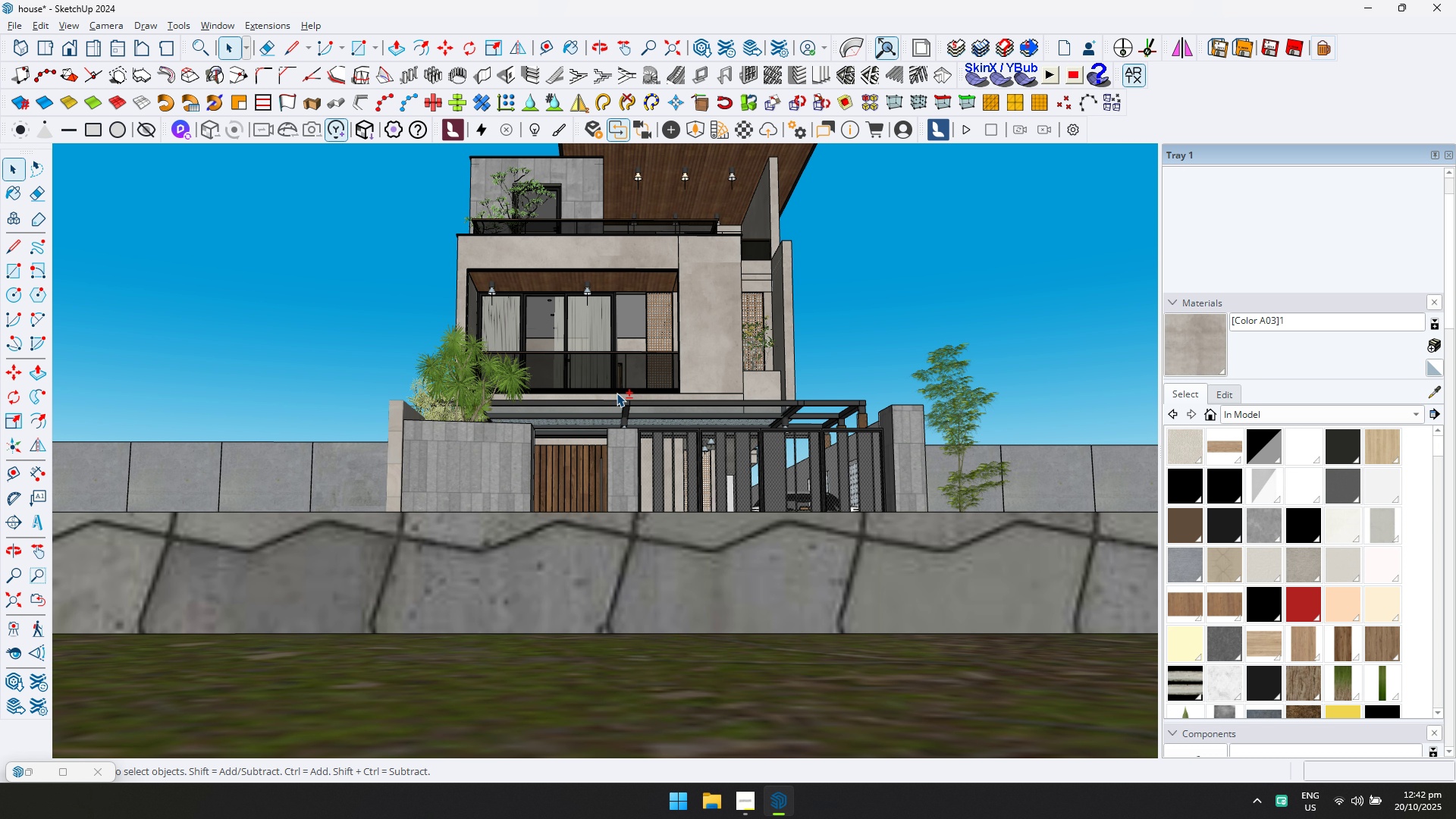 
key(Shift+ShiftLeft)
 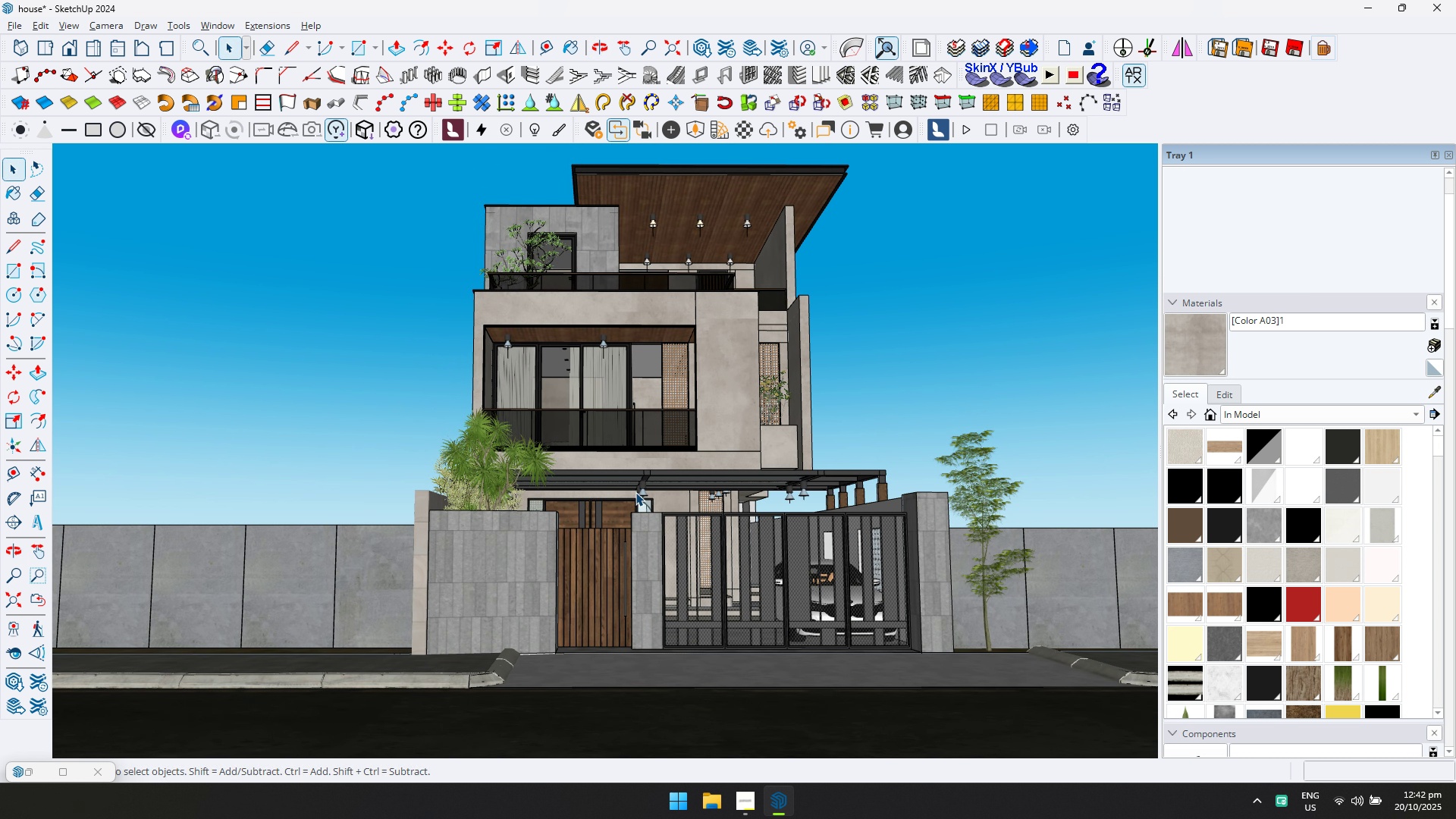 
scroll: coordinate [1254, 544], scroll_direction: up, amount: 14.0
 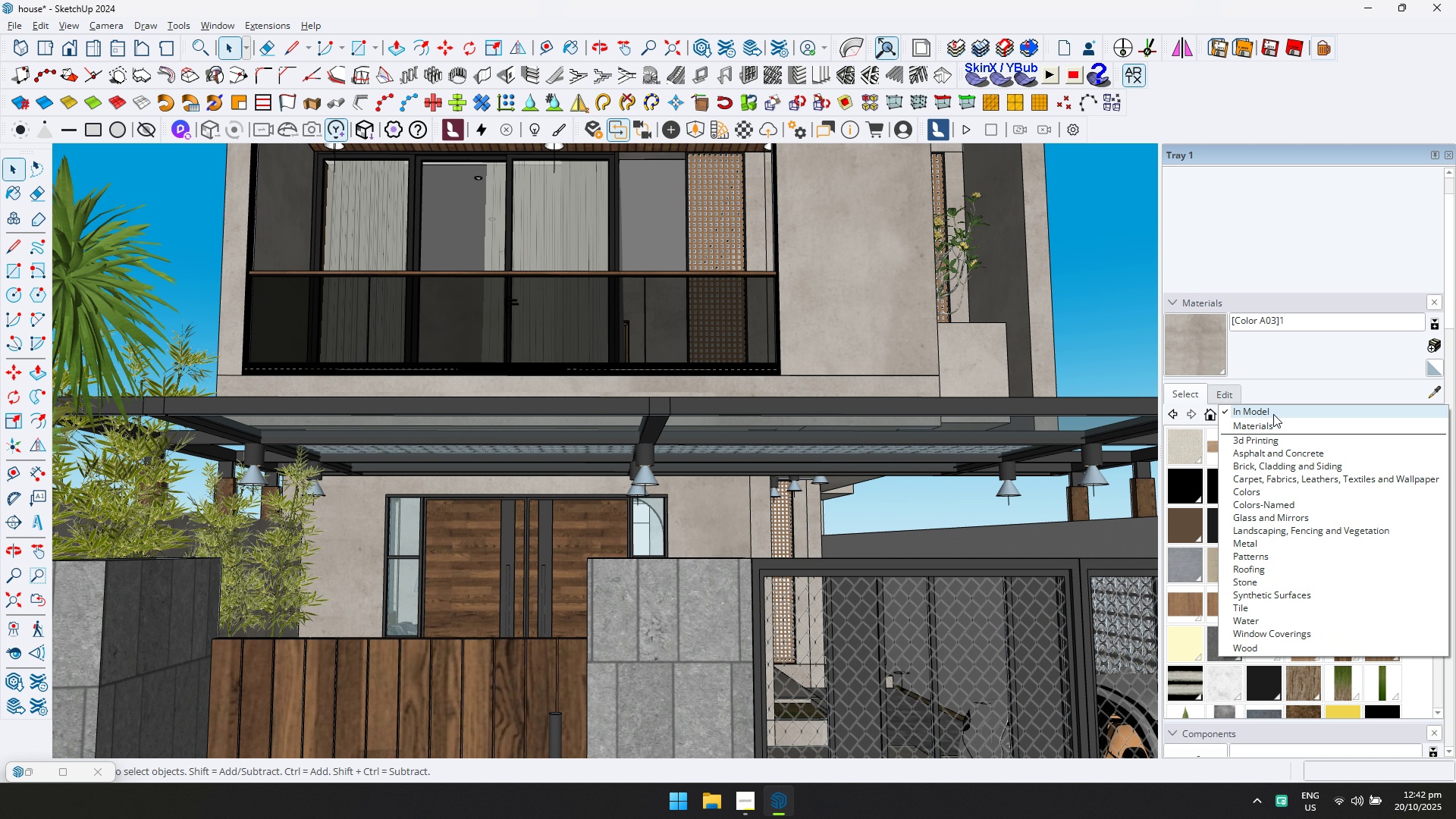 
left_click([1273, 414])
 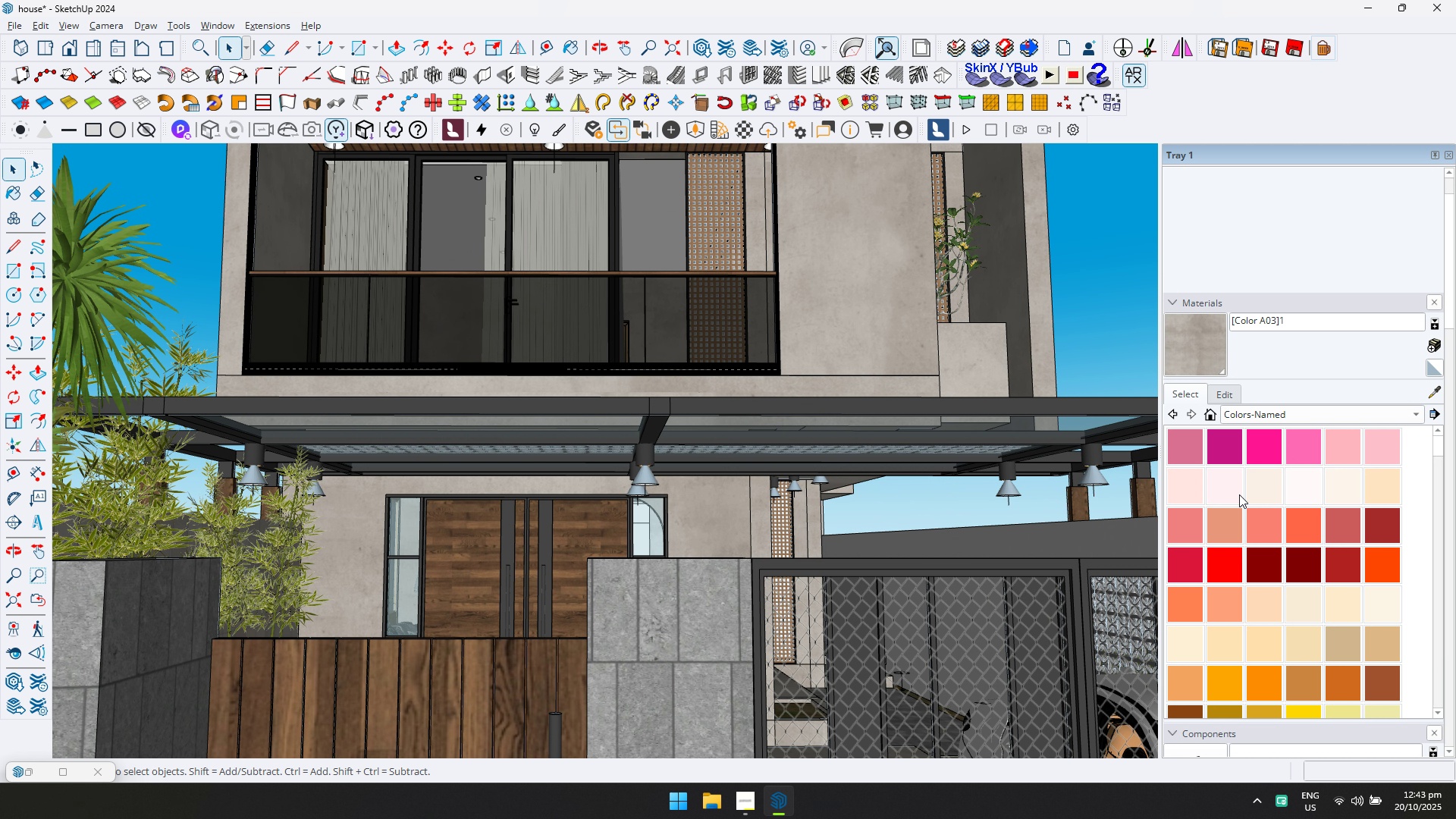 
left_click([1382, 614])
 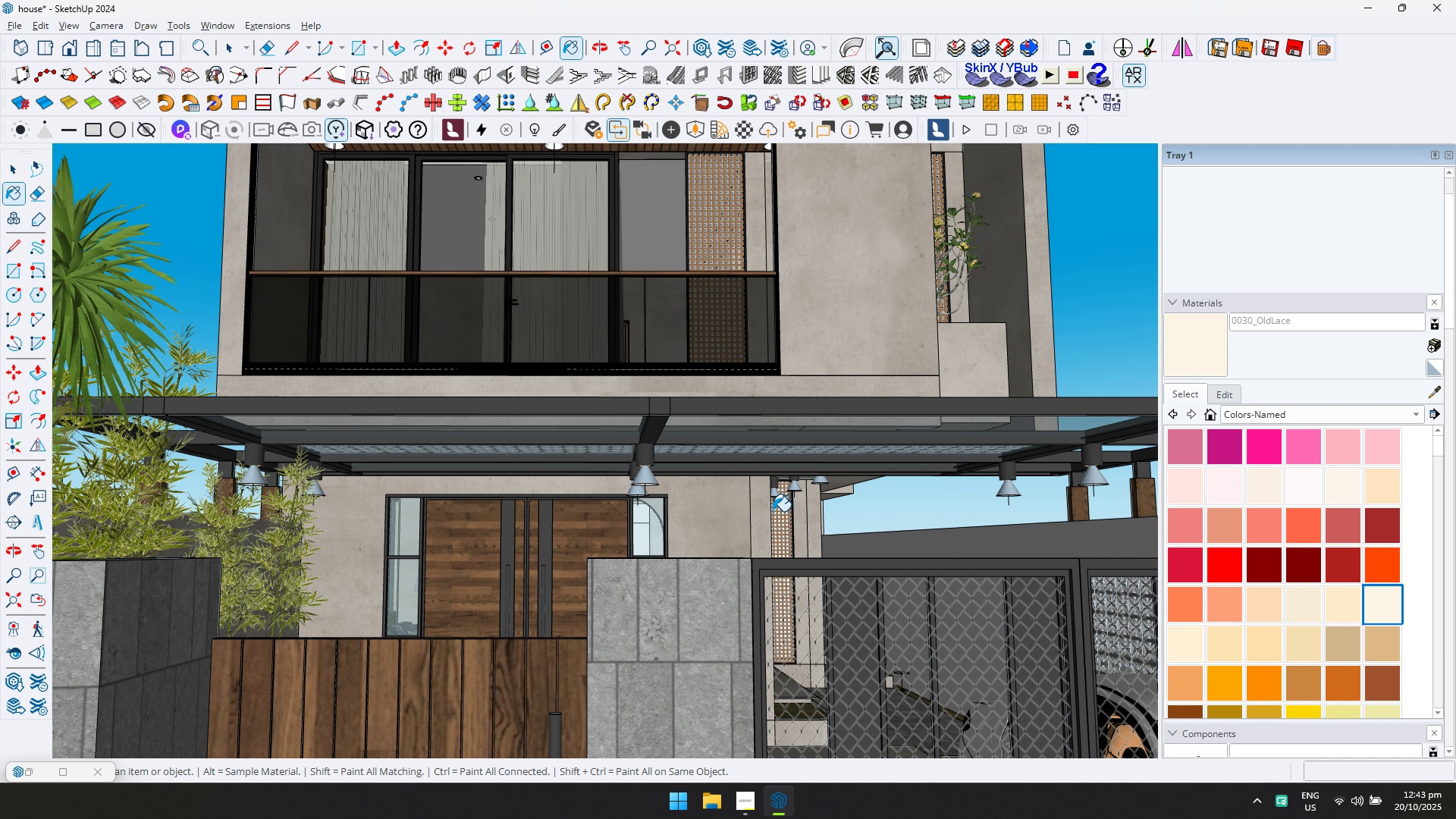 
scroll: coordinate [760, 508], scroll_direction: up, amount: 4.0
 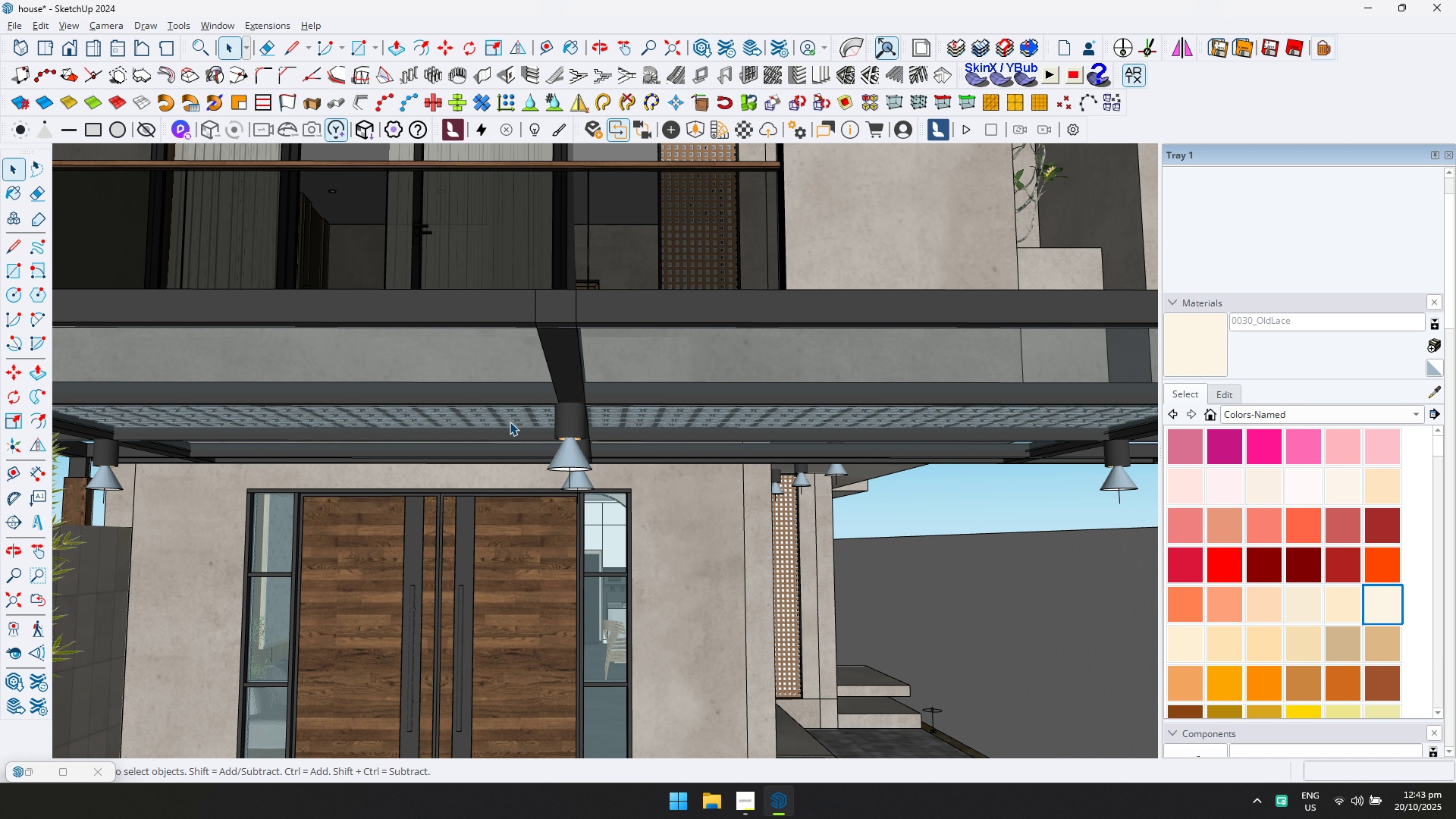 
double_click([560, 449])
 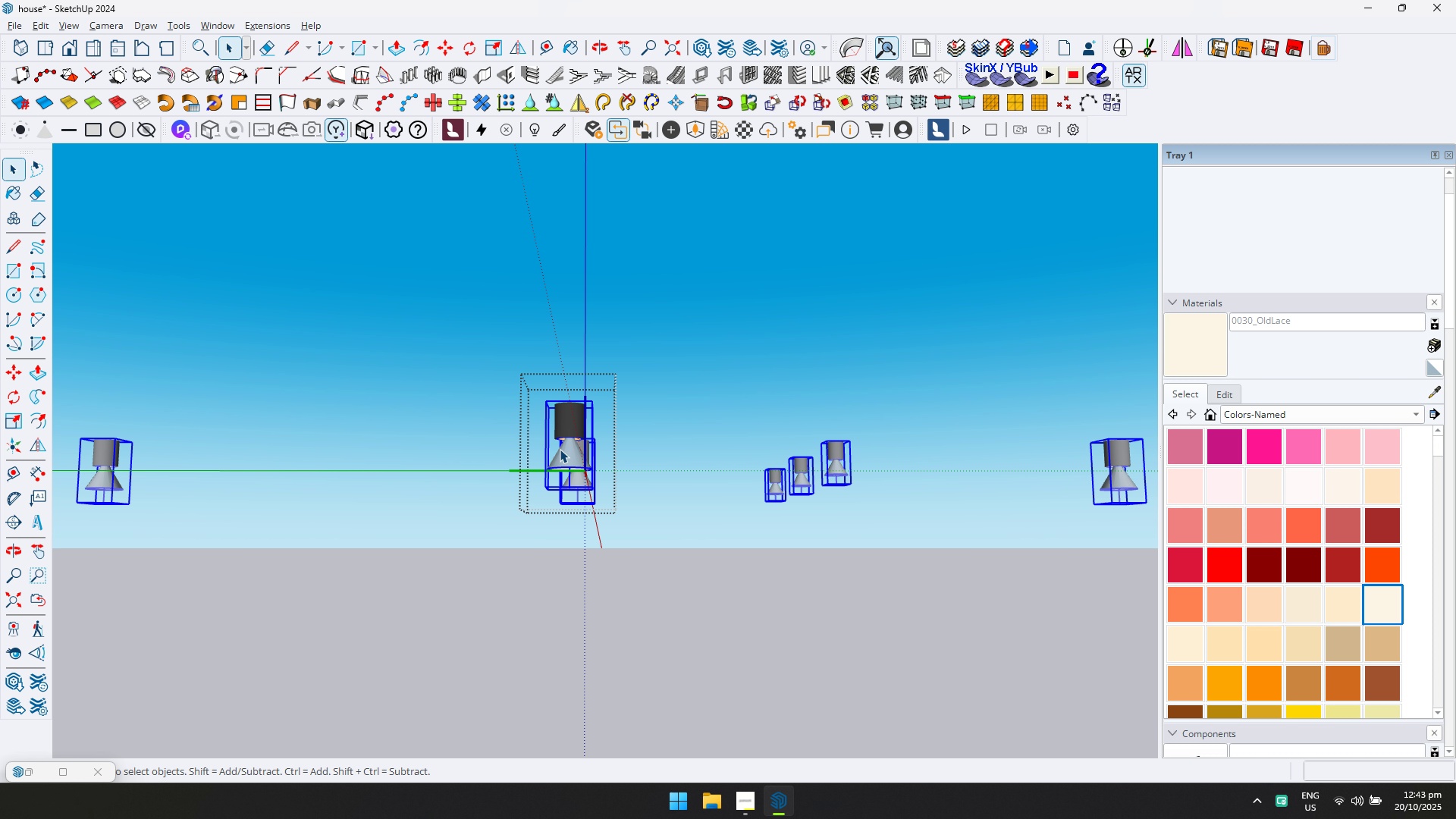 
triple_click([560, 449])
 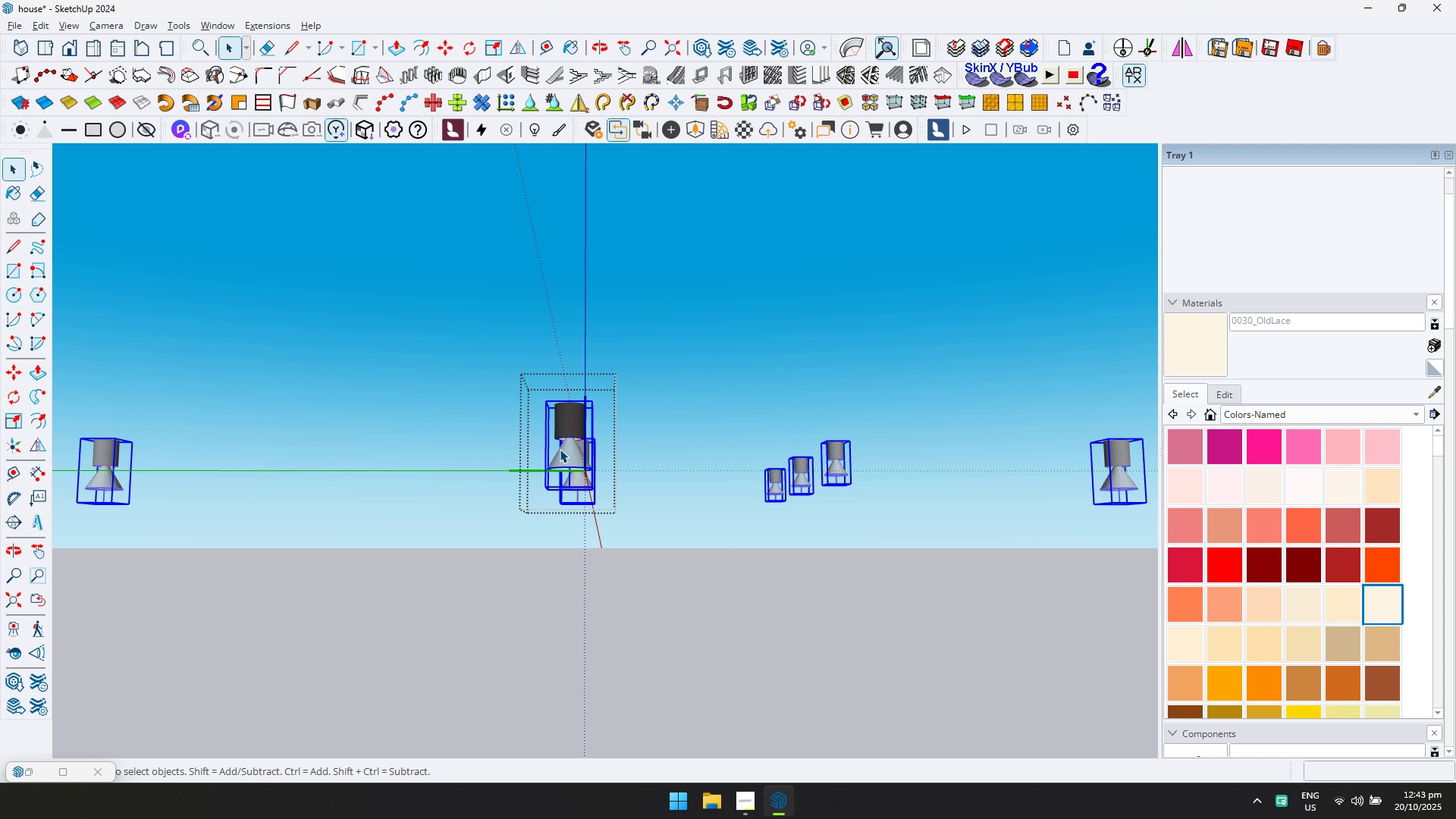 
triple_click([560, 449])
 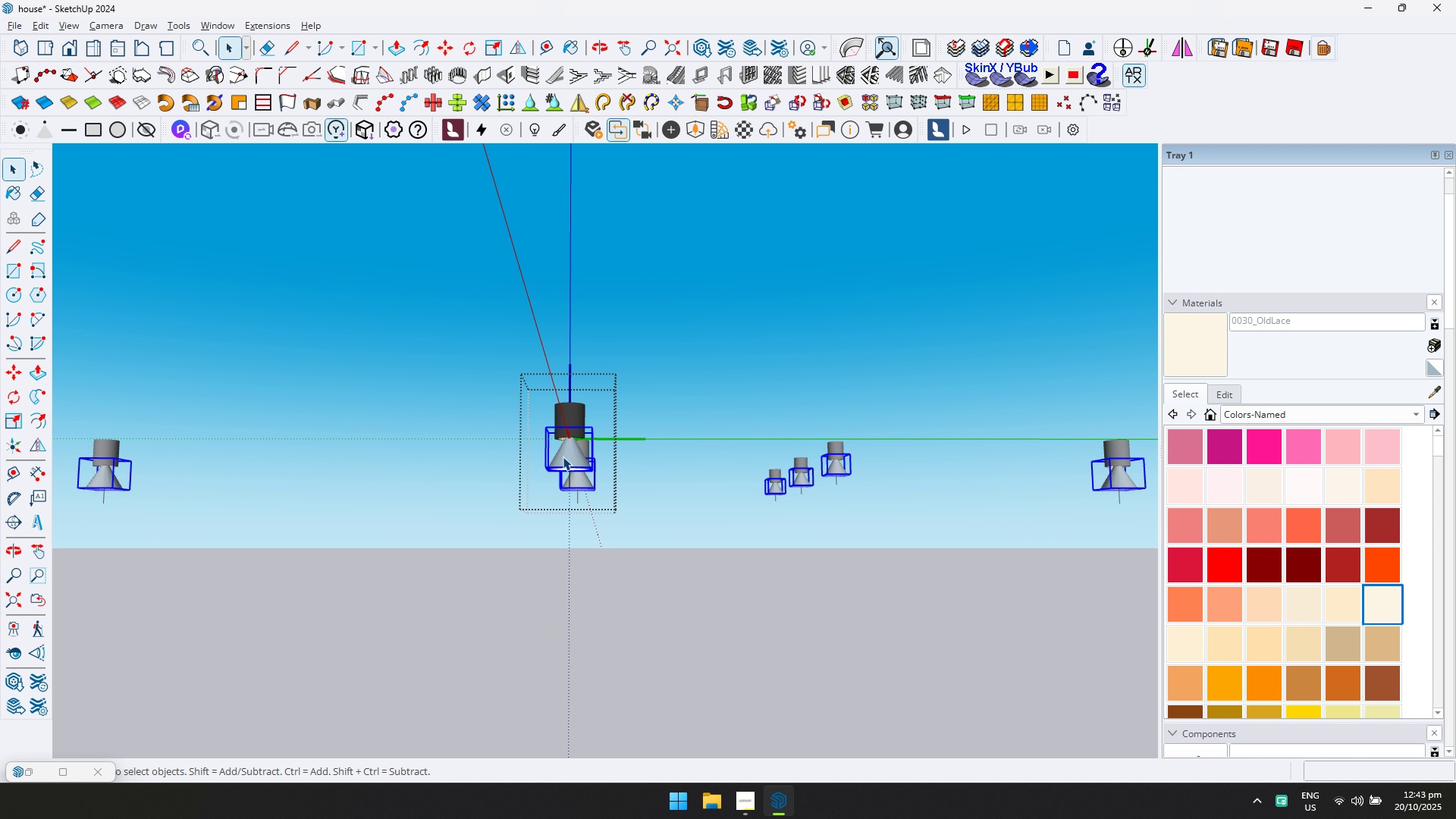 
triple_click([563, 457])
 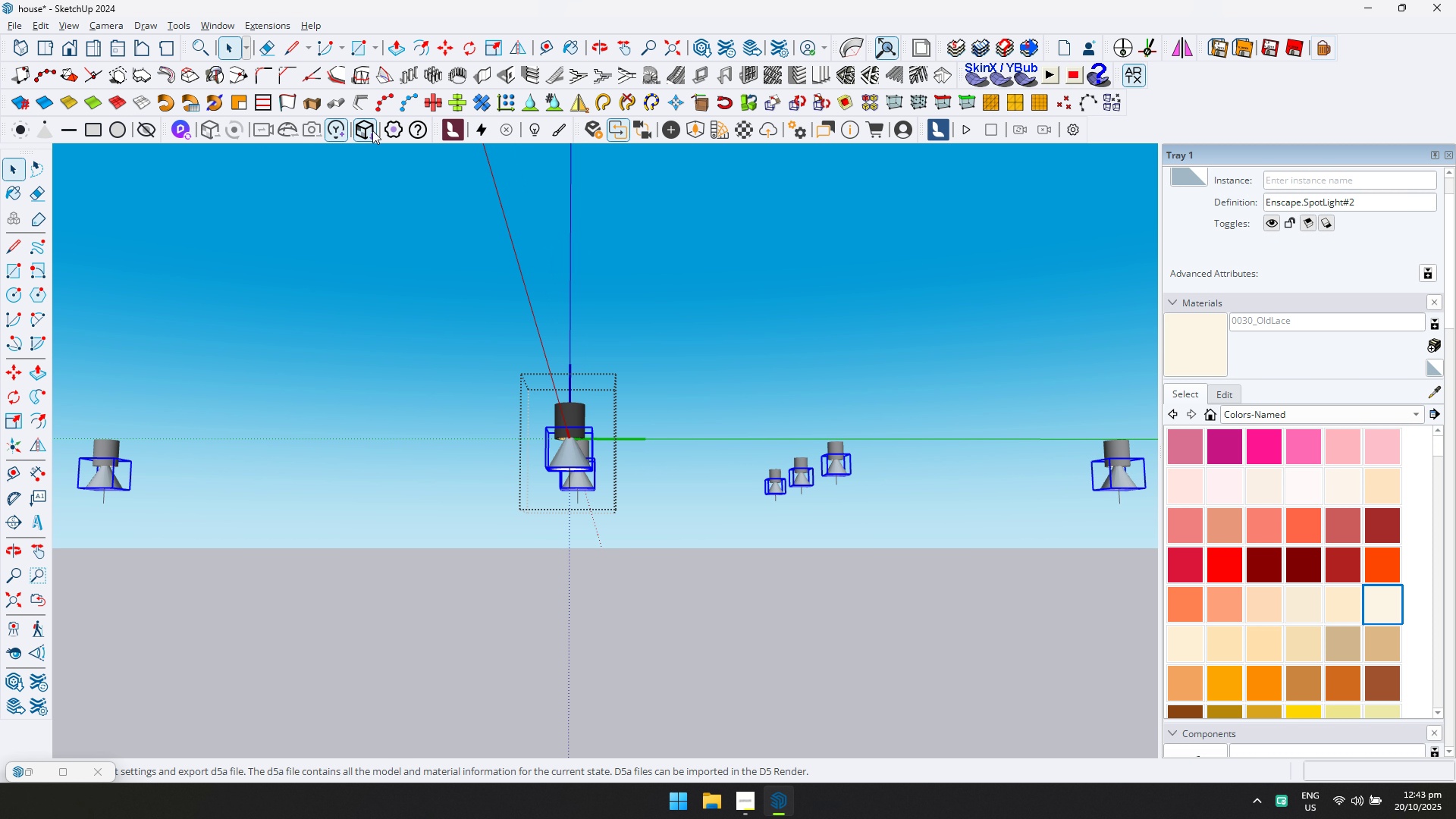 
left_click([671, 134])
 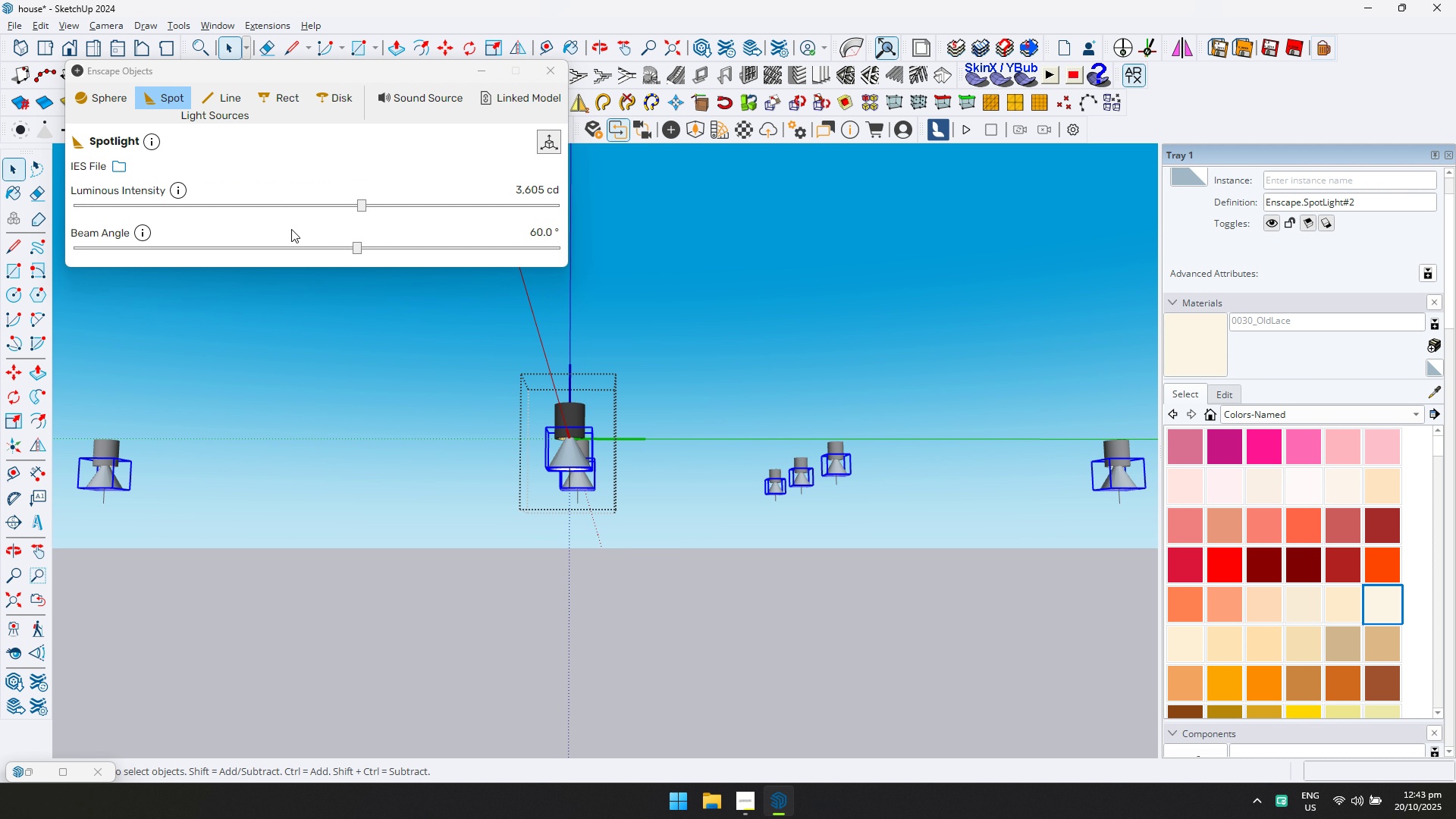 
left_click([345, 206])
 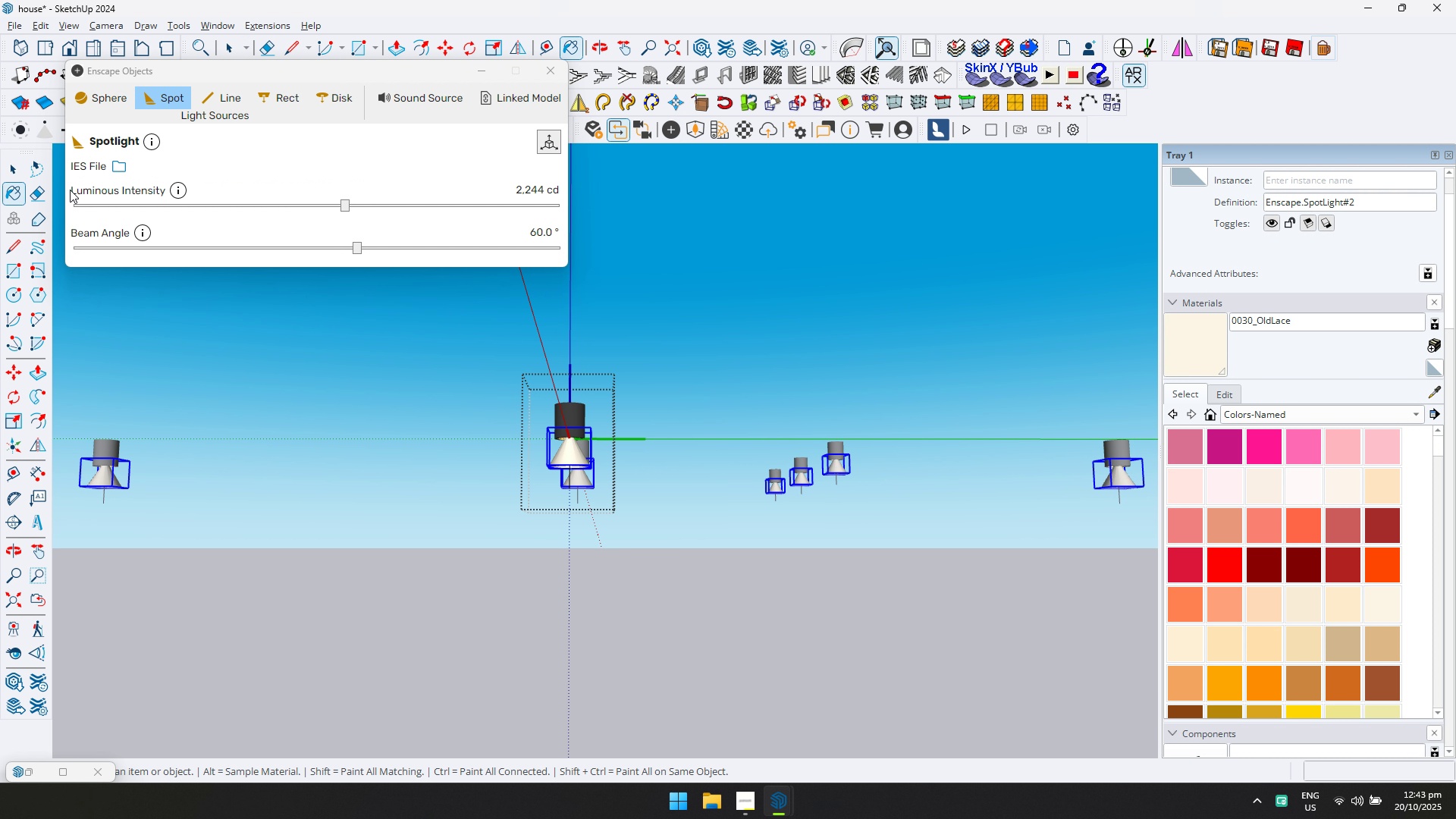 
left_click([11, 167])
 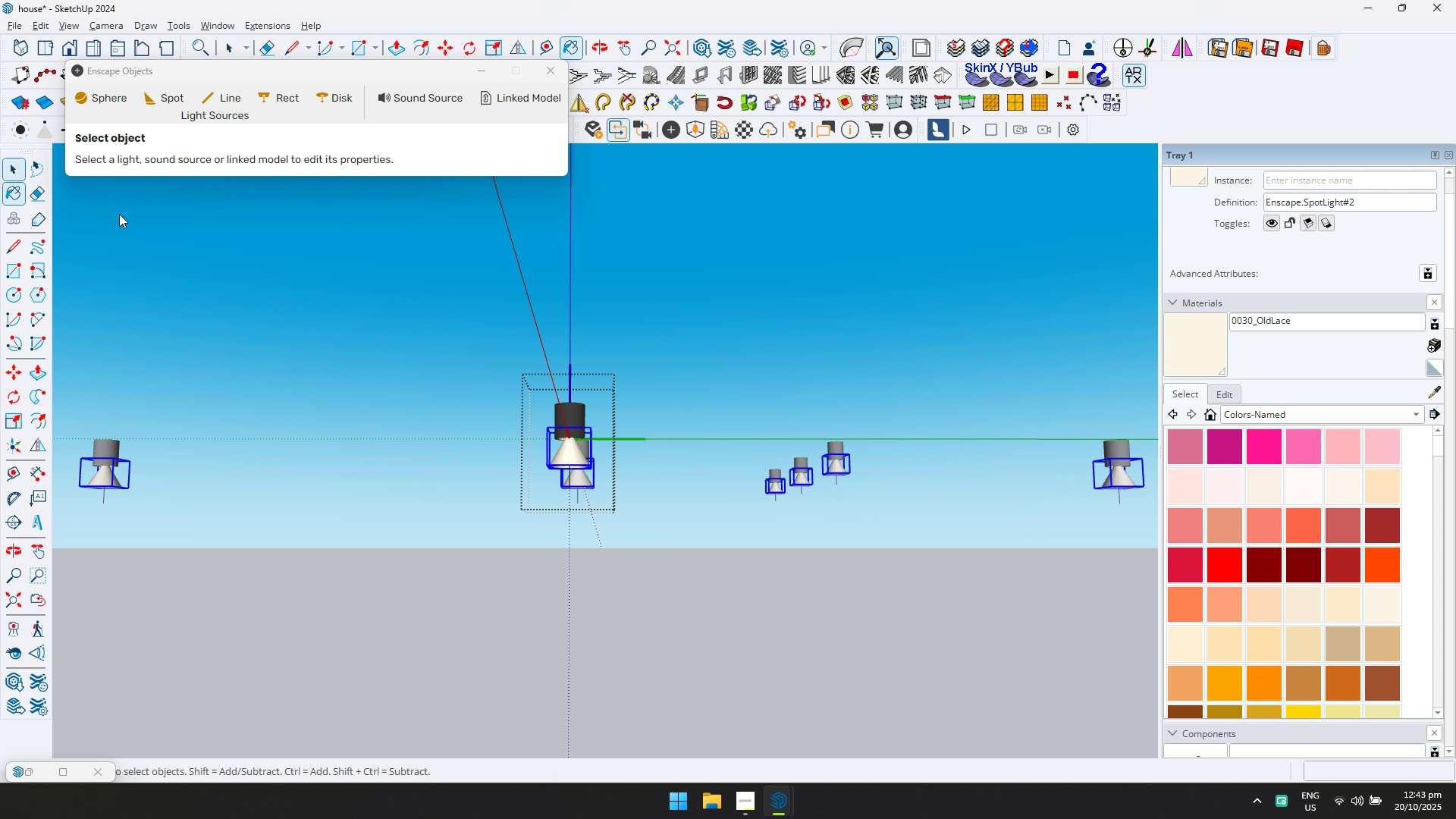 
key(Escape)
 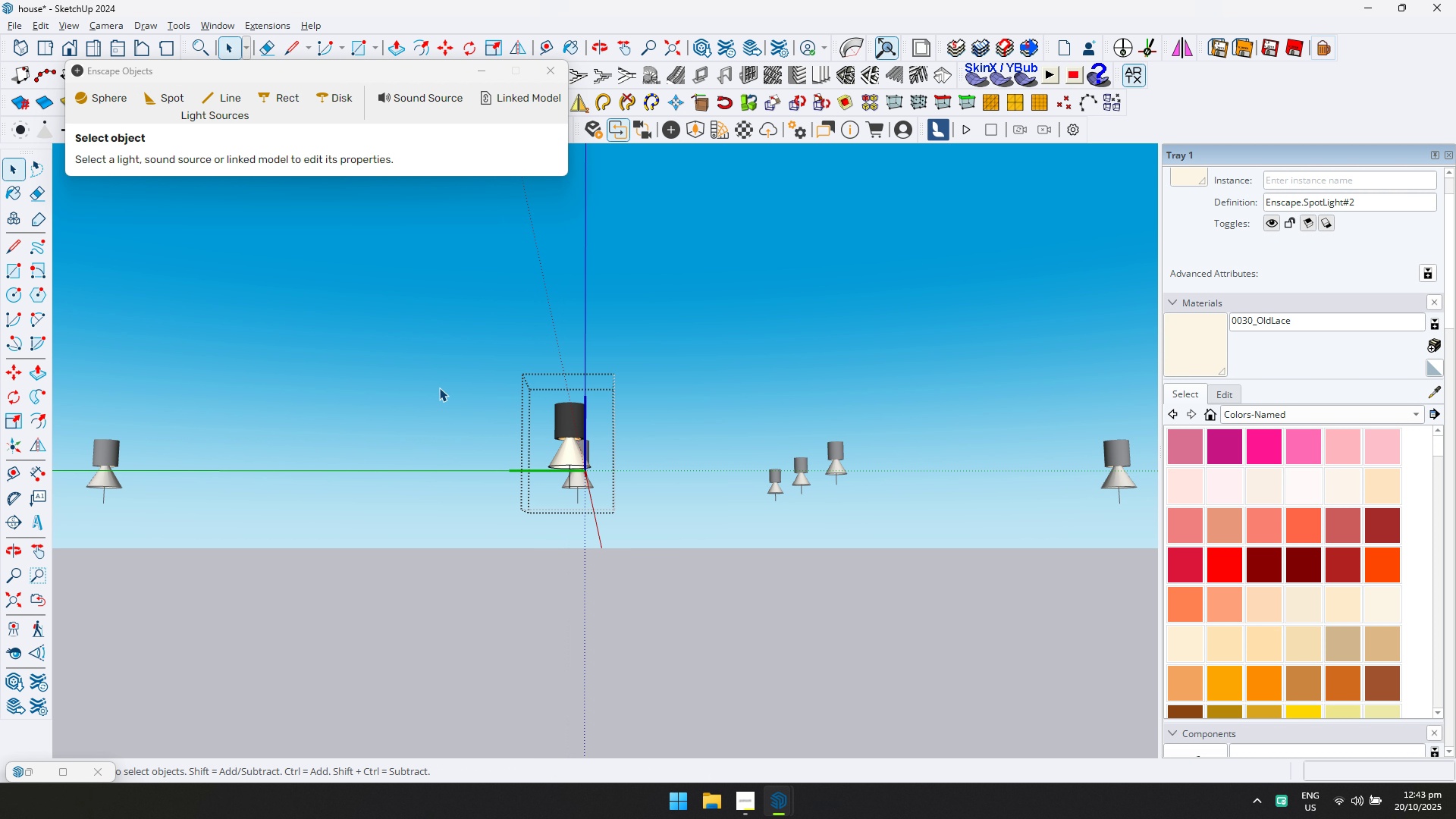 
scroll: coordinate [513, 389], scroll_direction: down, amount: 29.0
 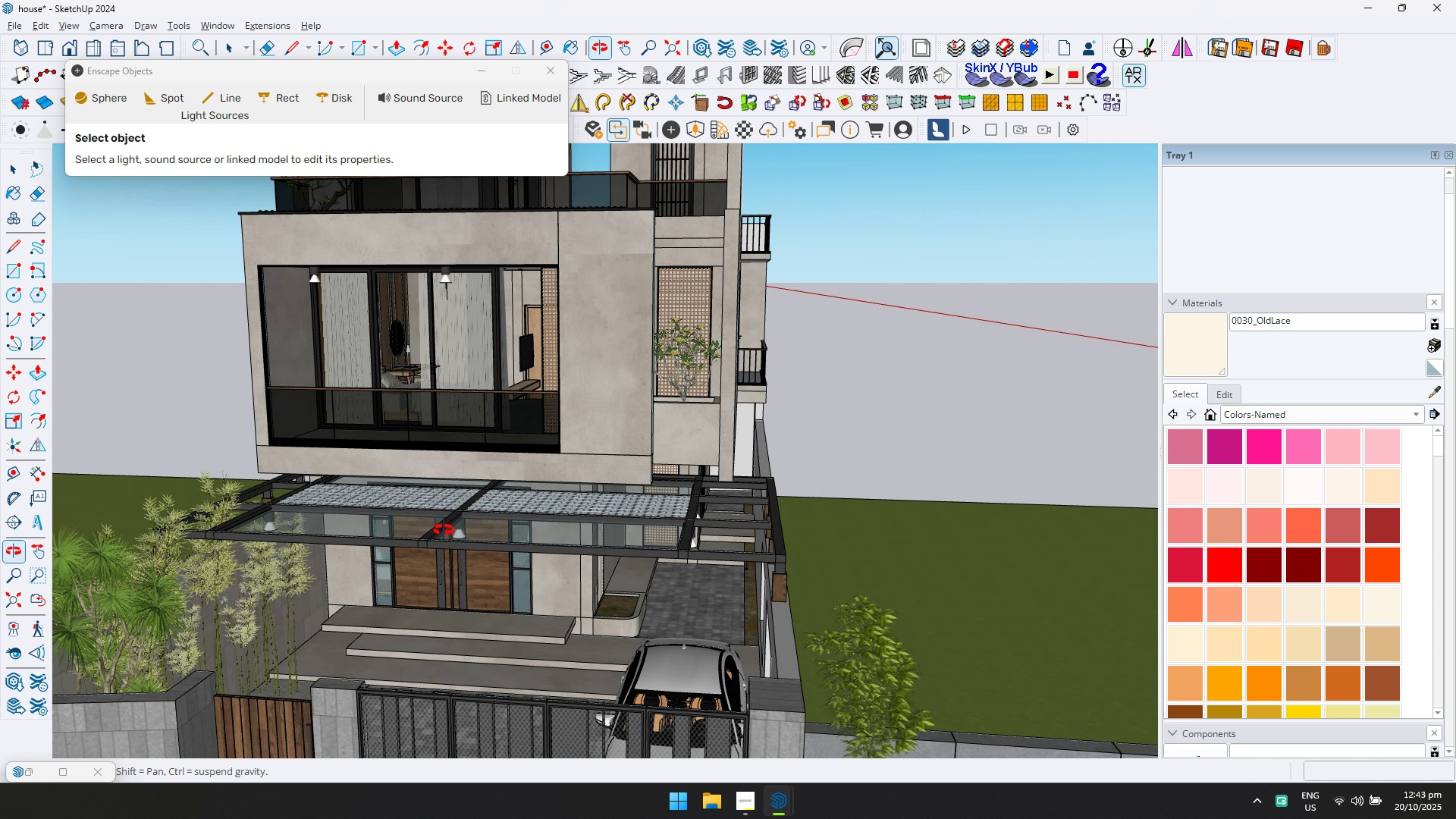 
key(Escape)
 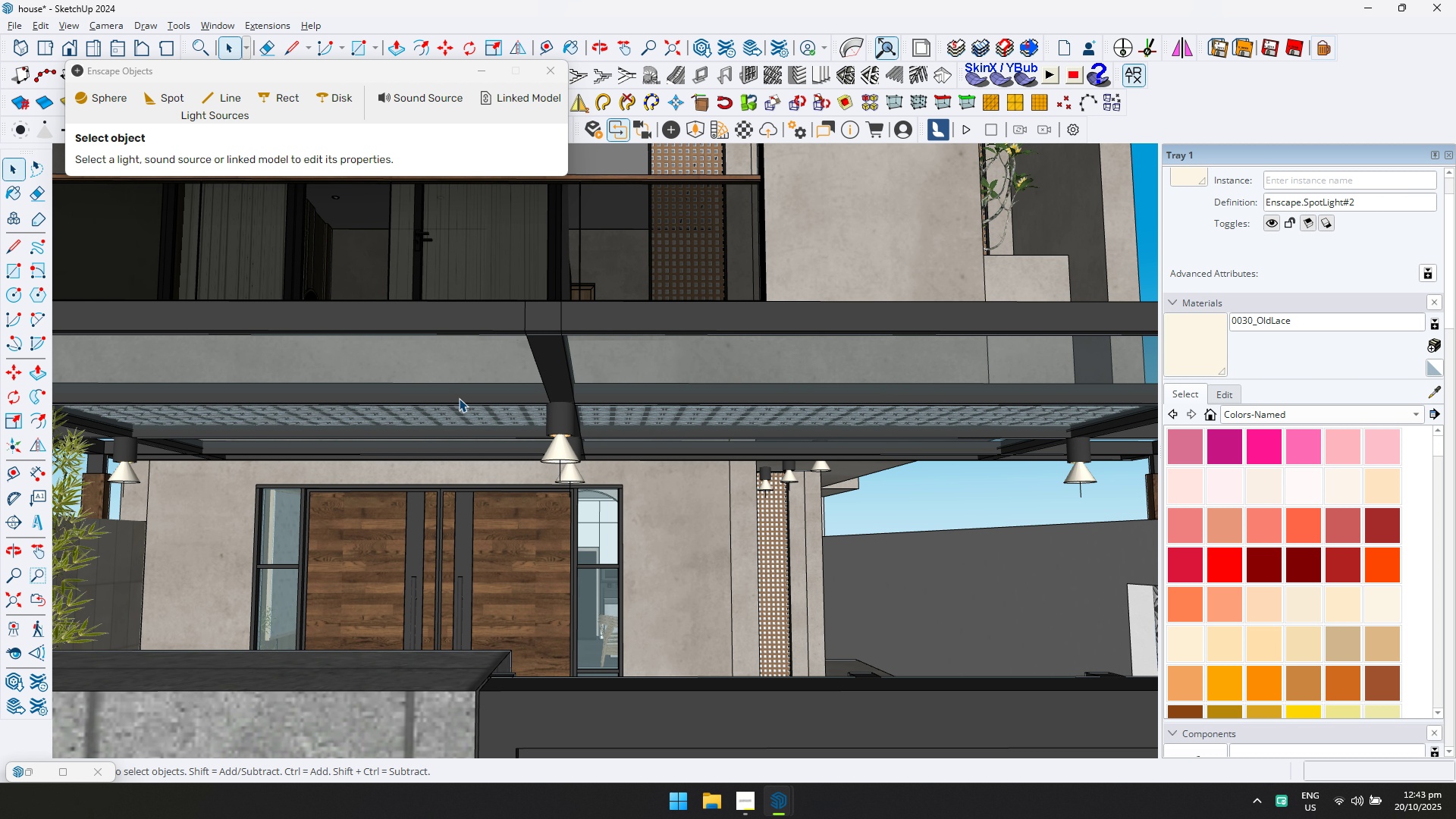 
key(Escape)
 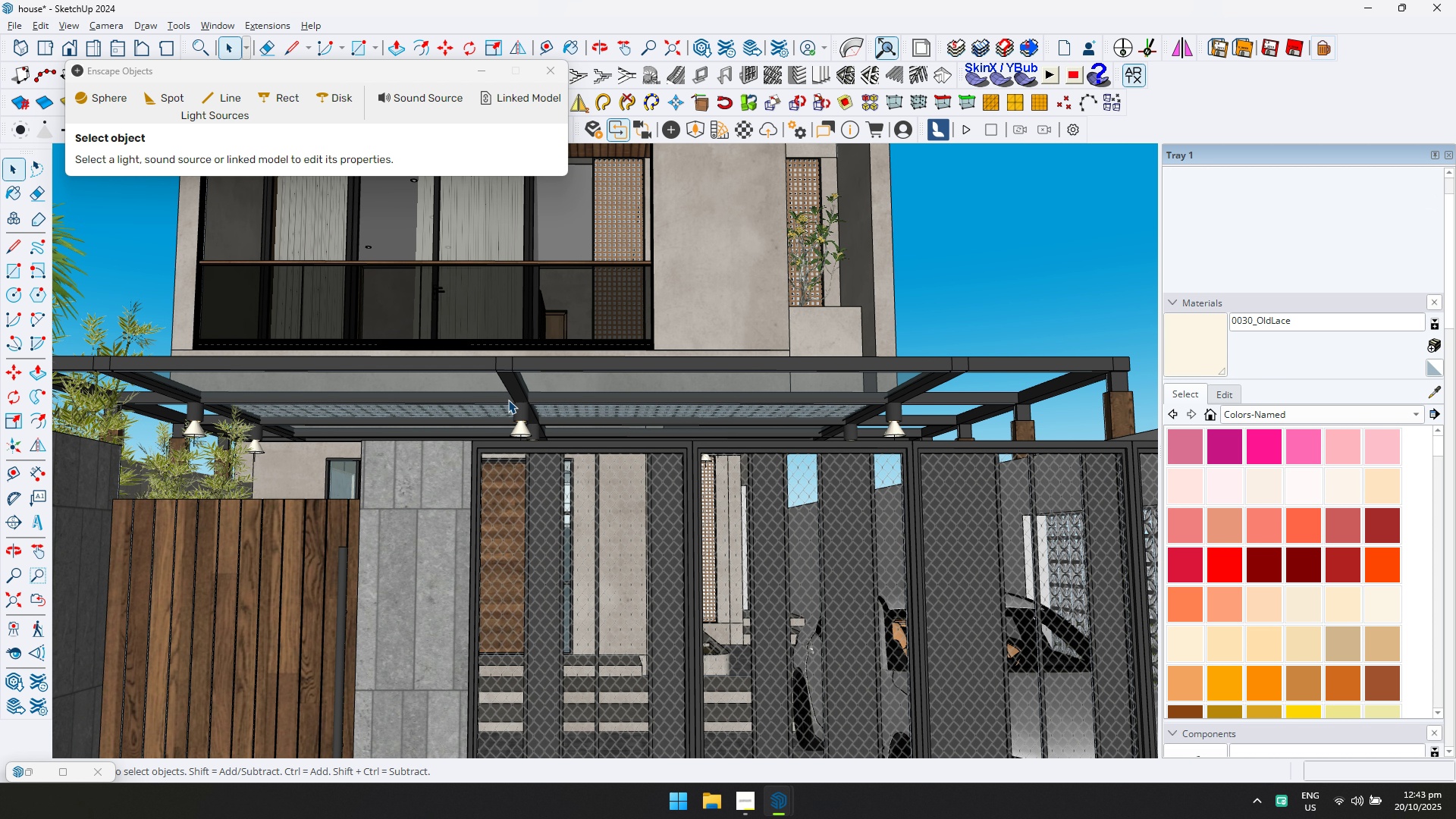 
key(Shift+ShiftLeft)
 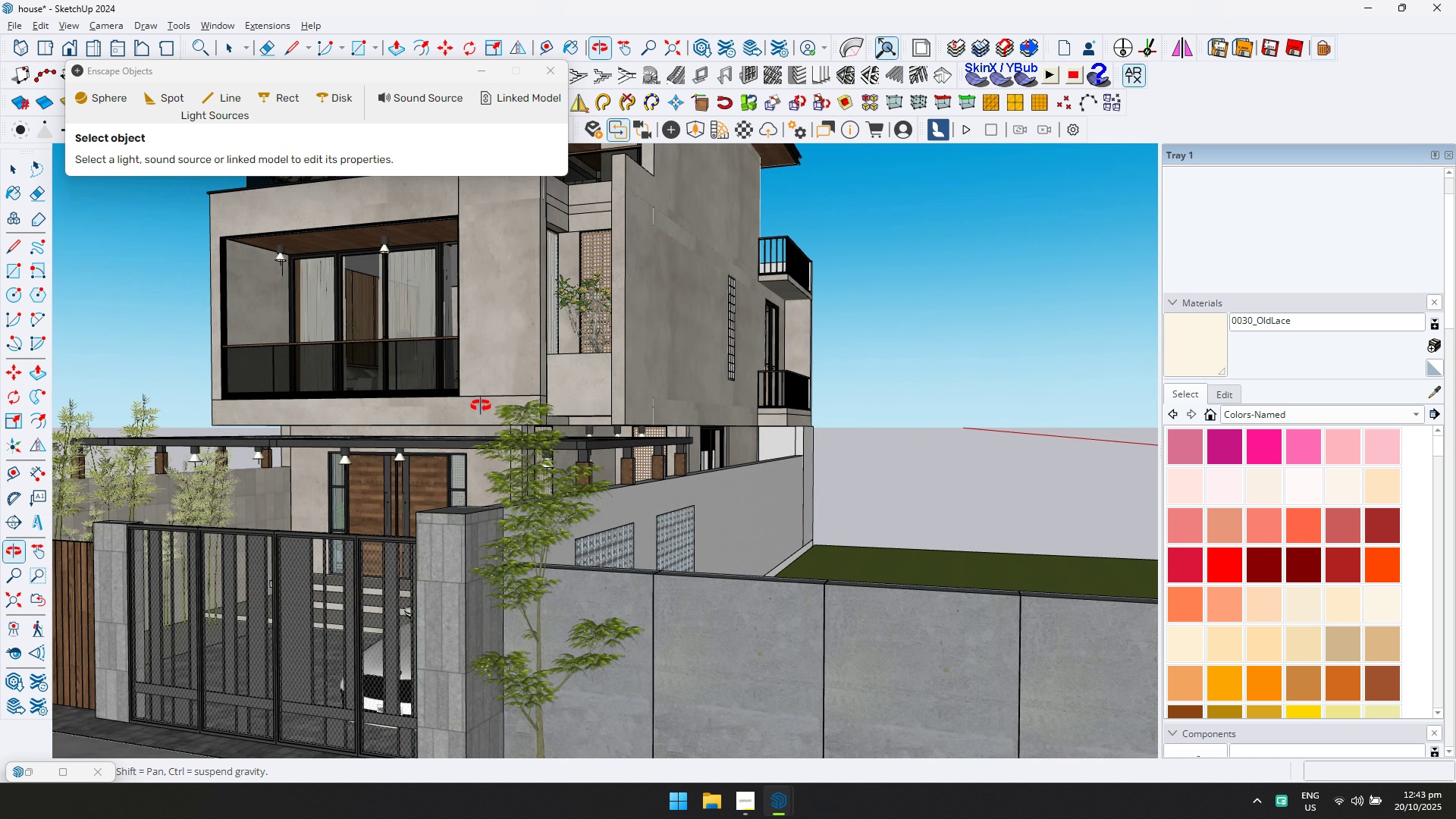 
wait(5.97)
 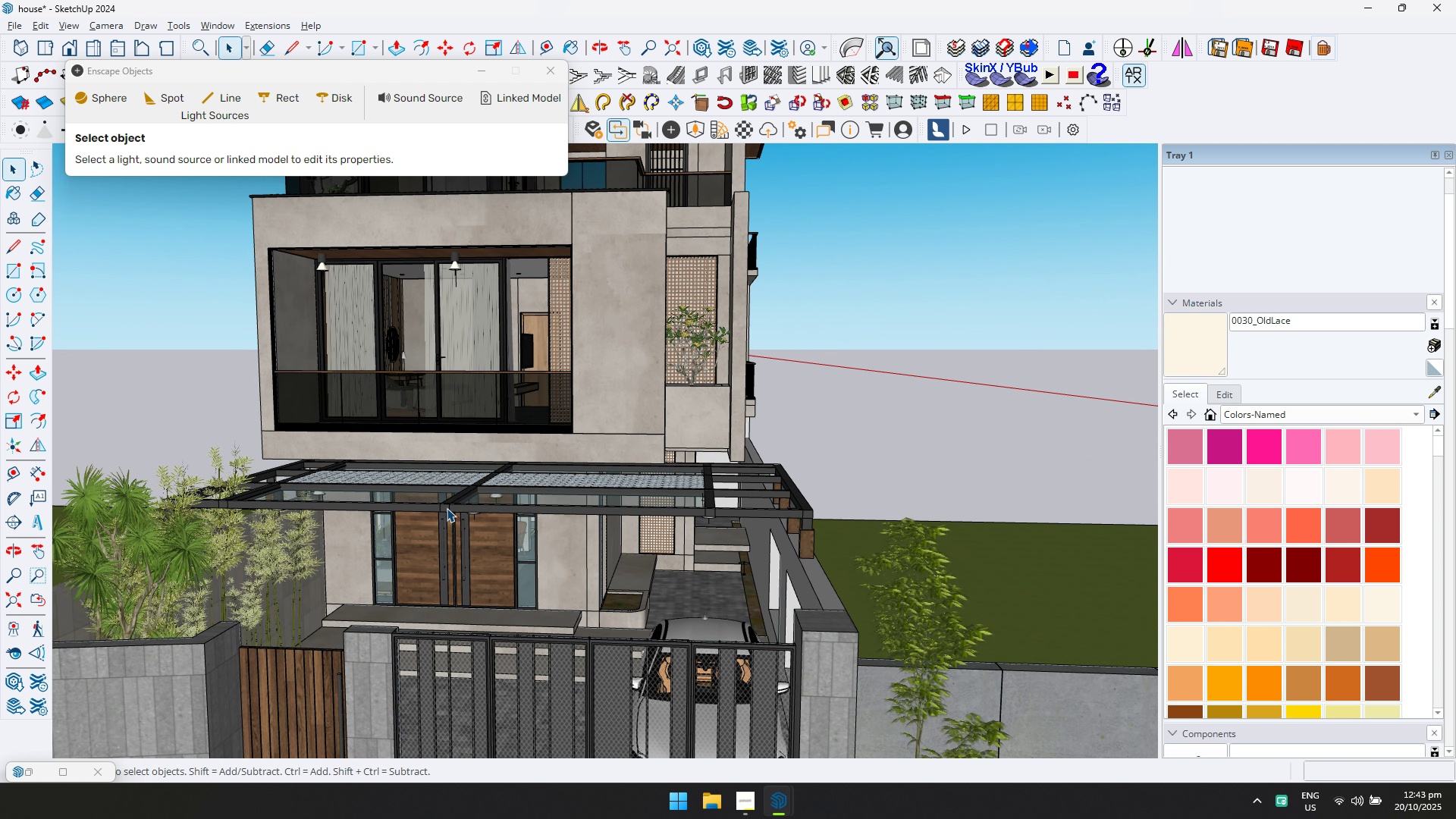 
scroll: coordinate [604, 228], scroll_direction: up, amount: 4.0
 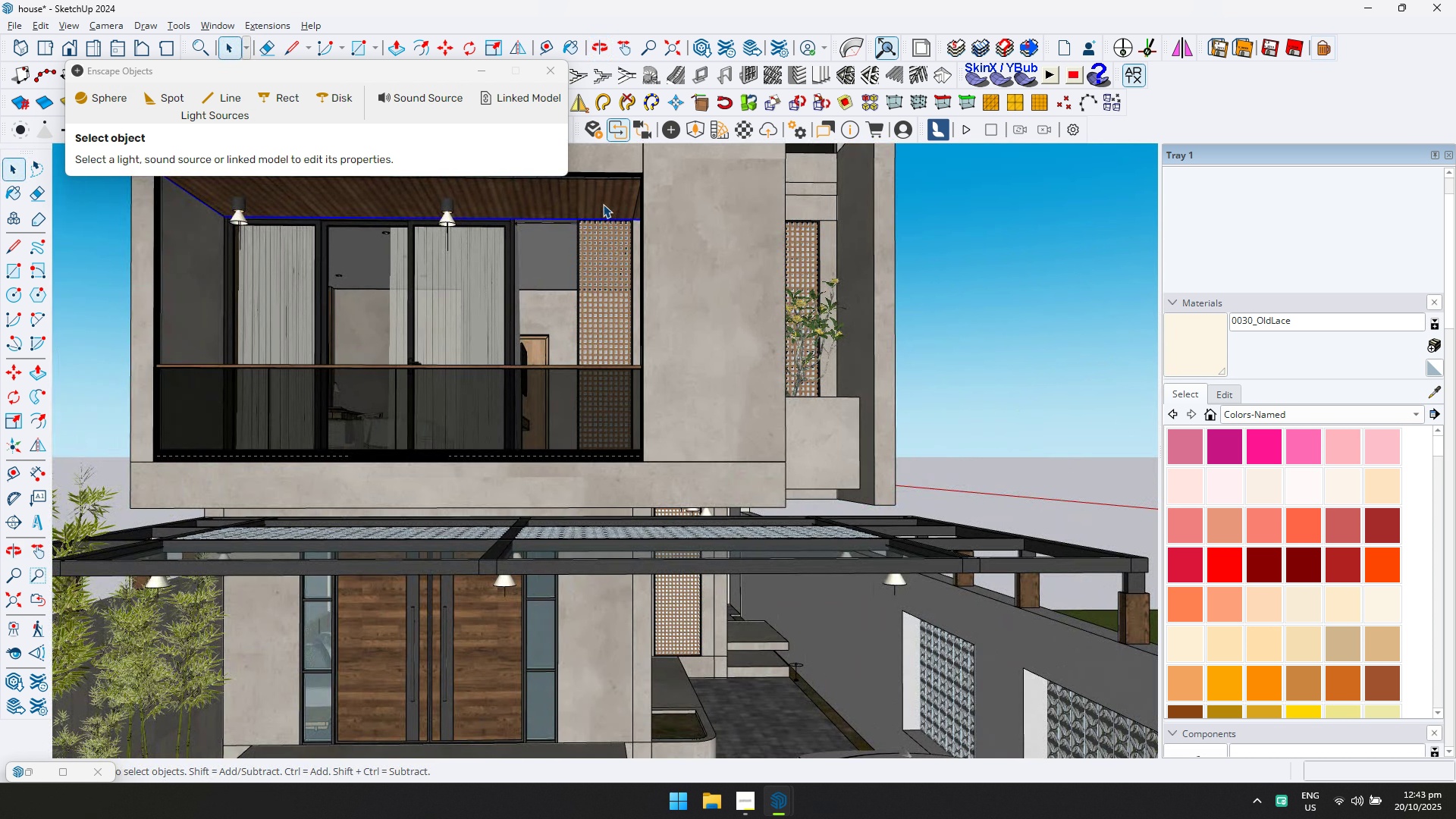 
double_click([603, 204])
 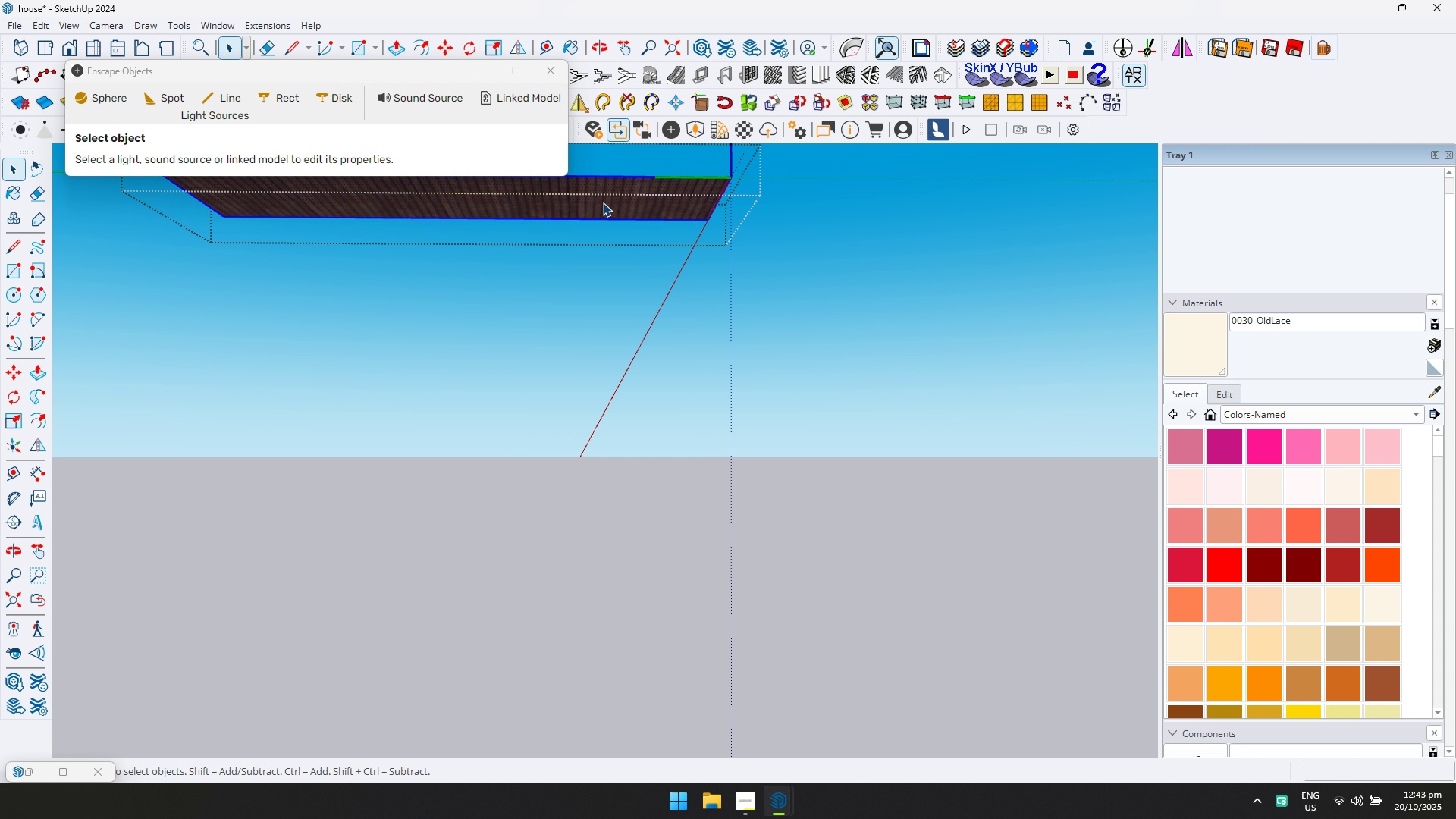 
triple_click([603, 202])
 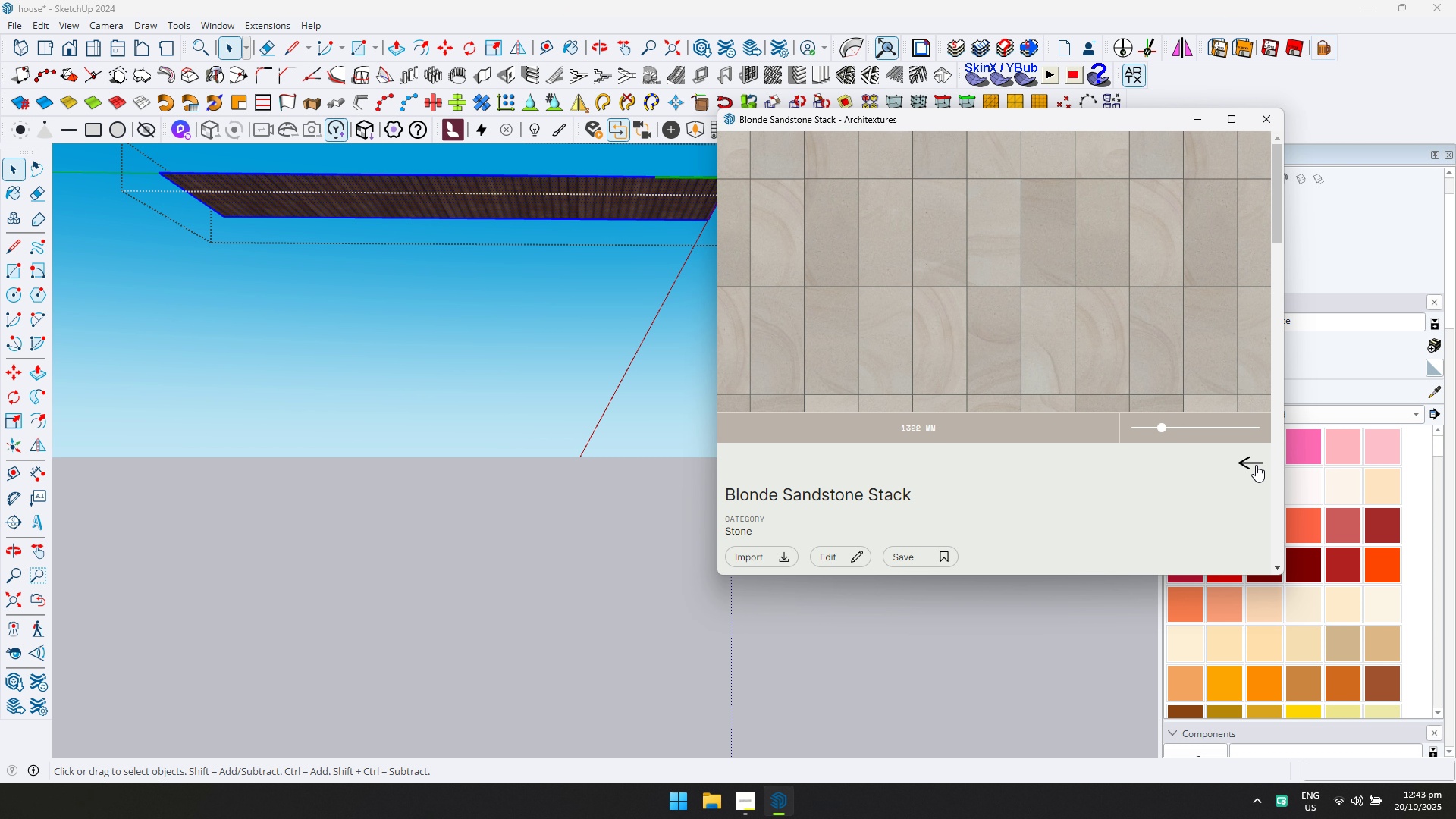 
scroll: coordinate [1014, 263], scroll_direction: up, amount: 27.0
 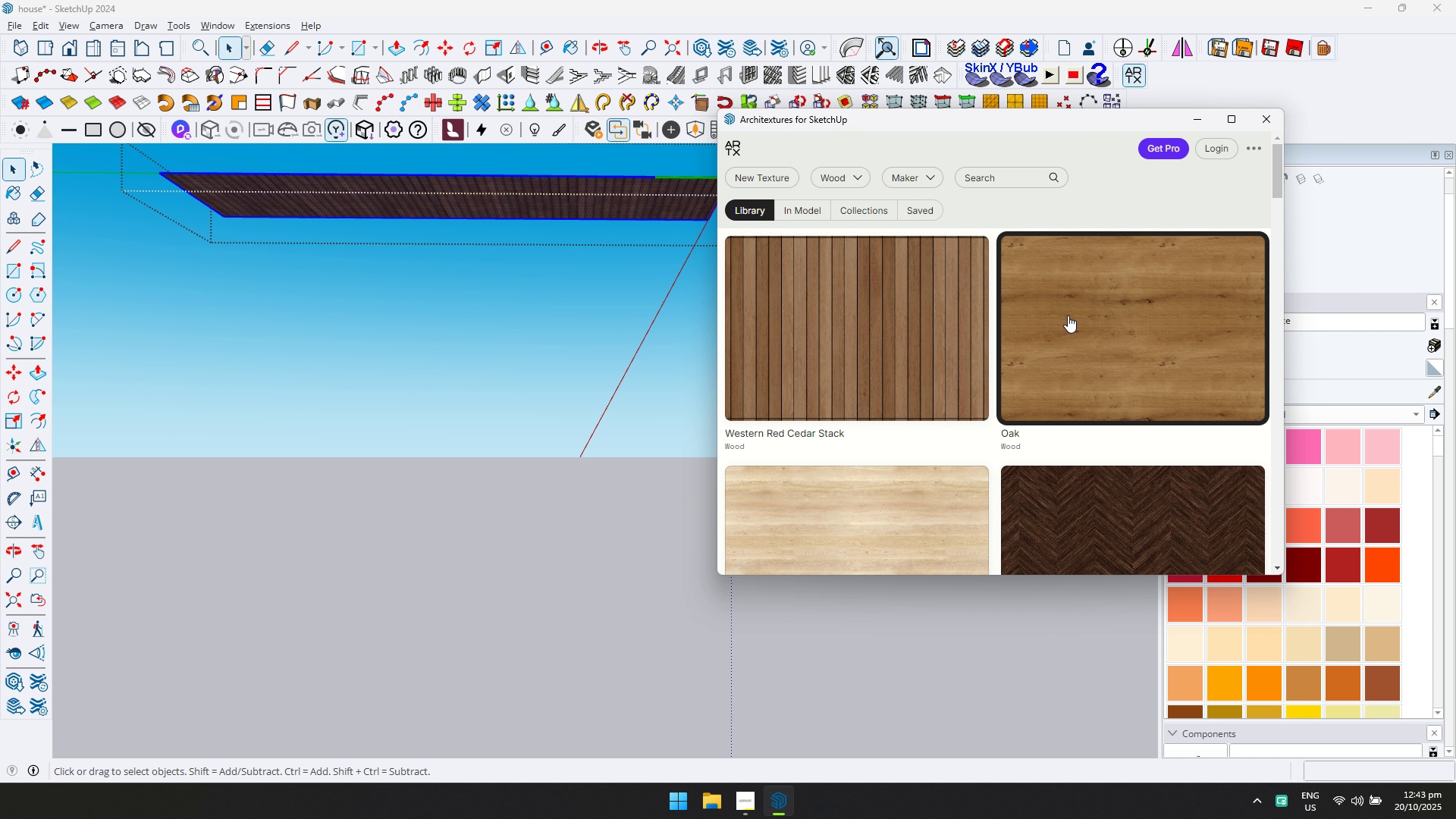 
scroll: coordinate [989, 347], scroll_direction: down, amount: 6.0
 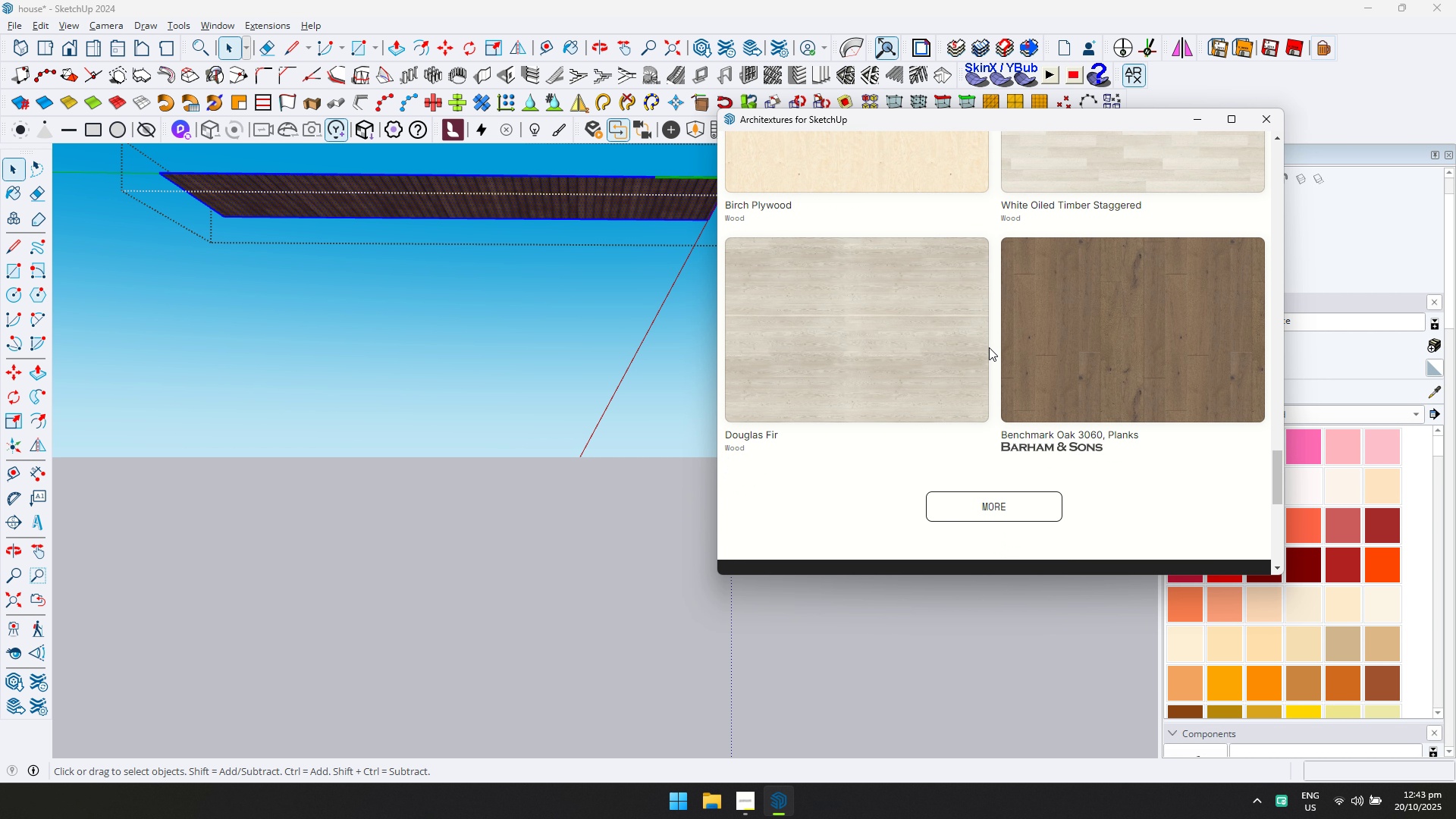 
left_click([1049, 344])
 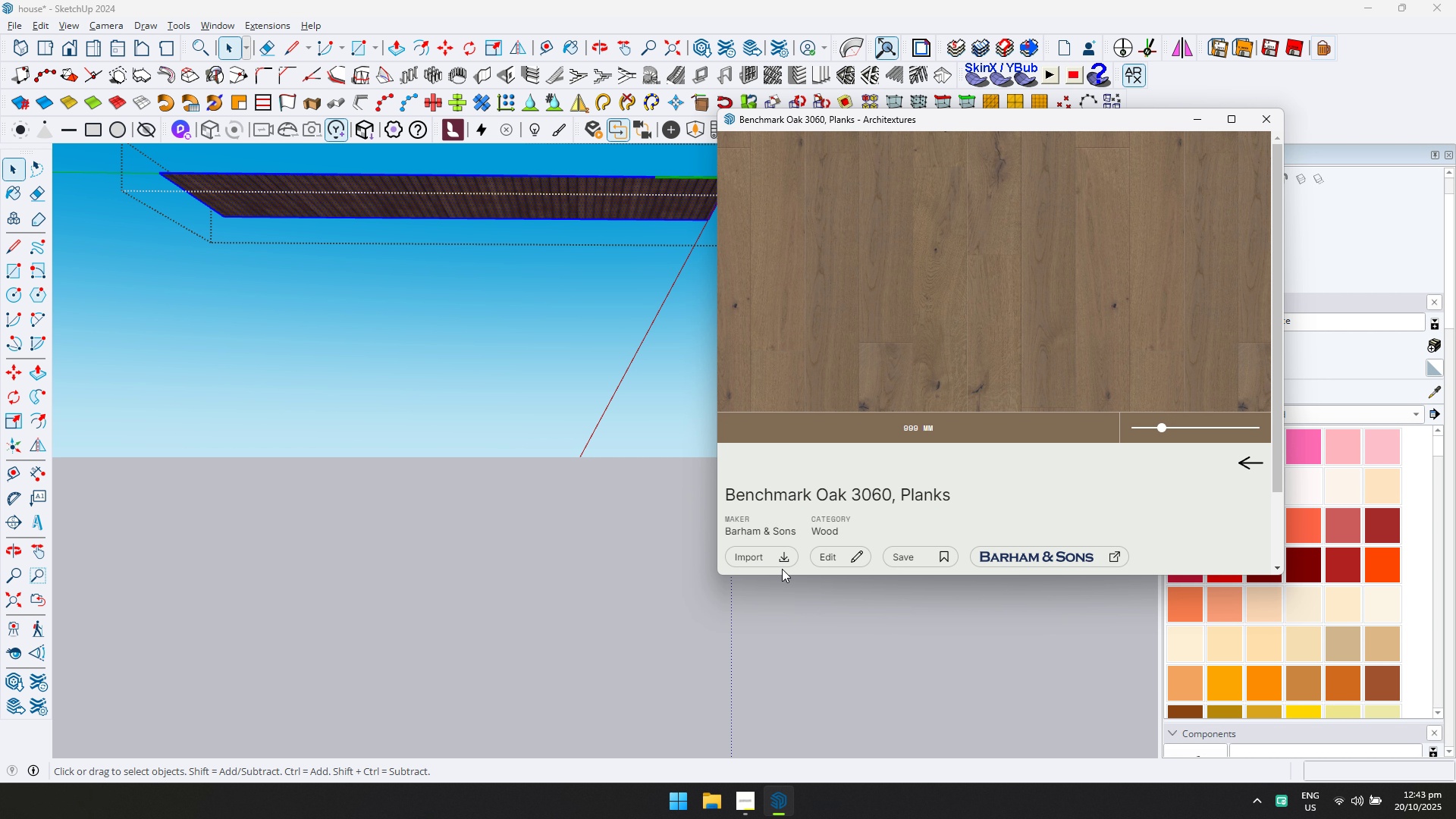 
left_click([782, 569])
 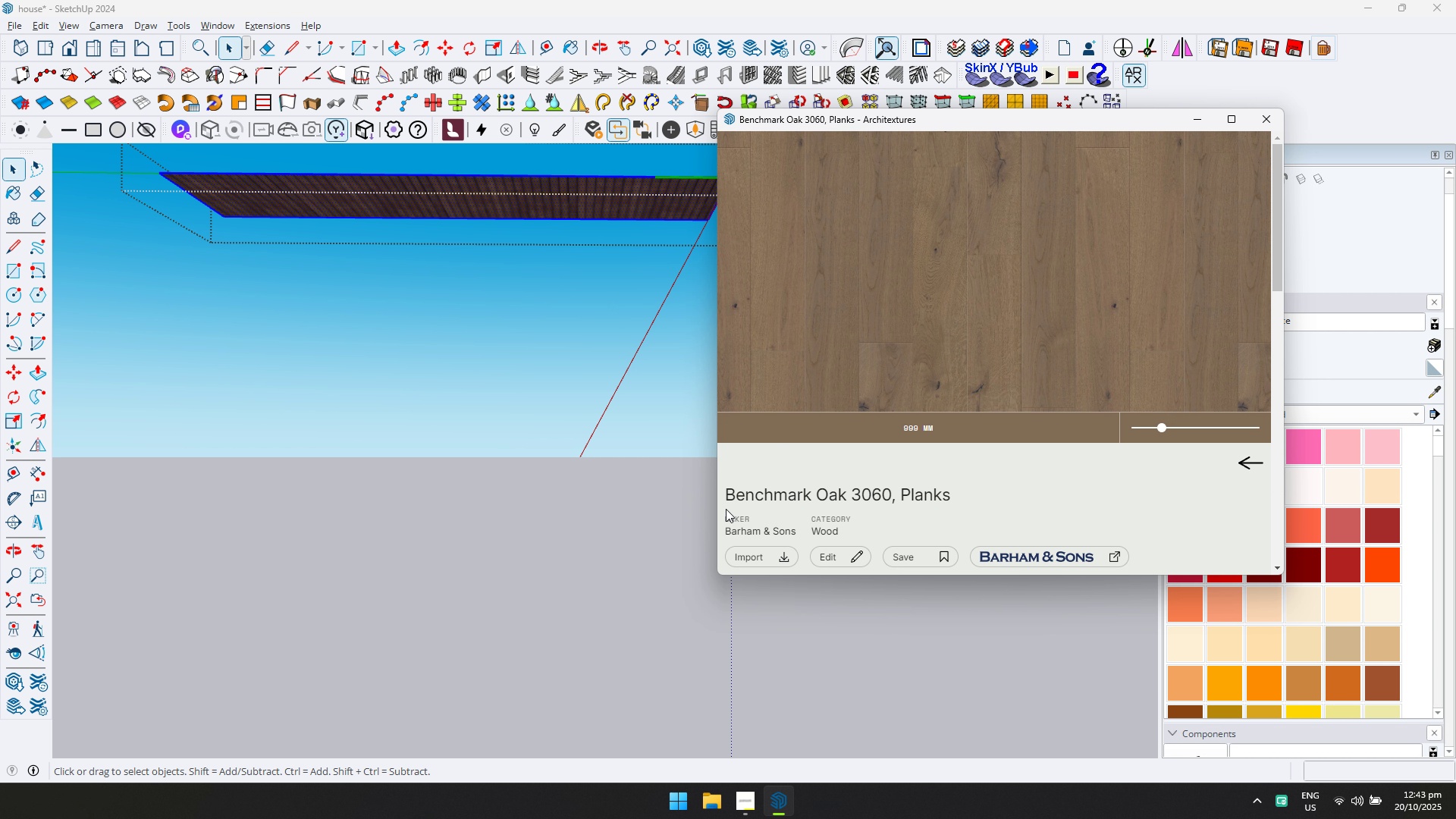 
left_click([743, 557])
 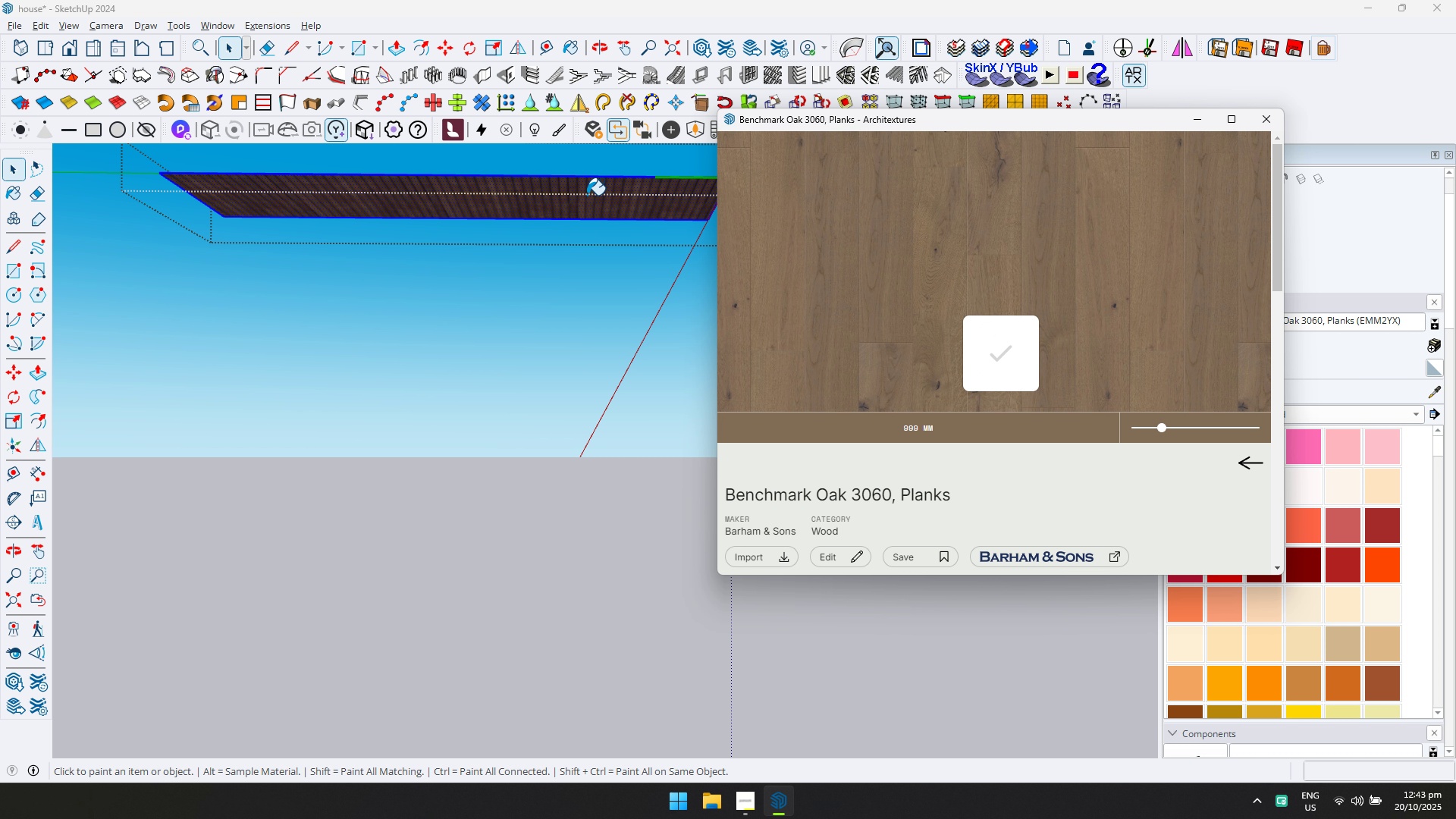 
left_click([587, 195])
 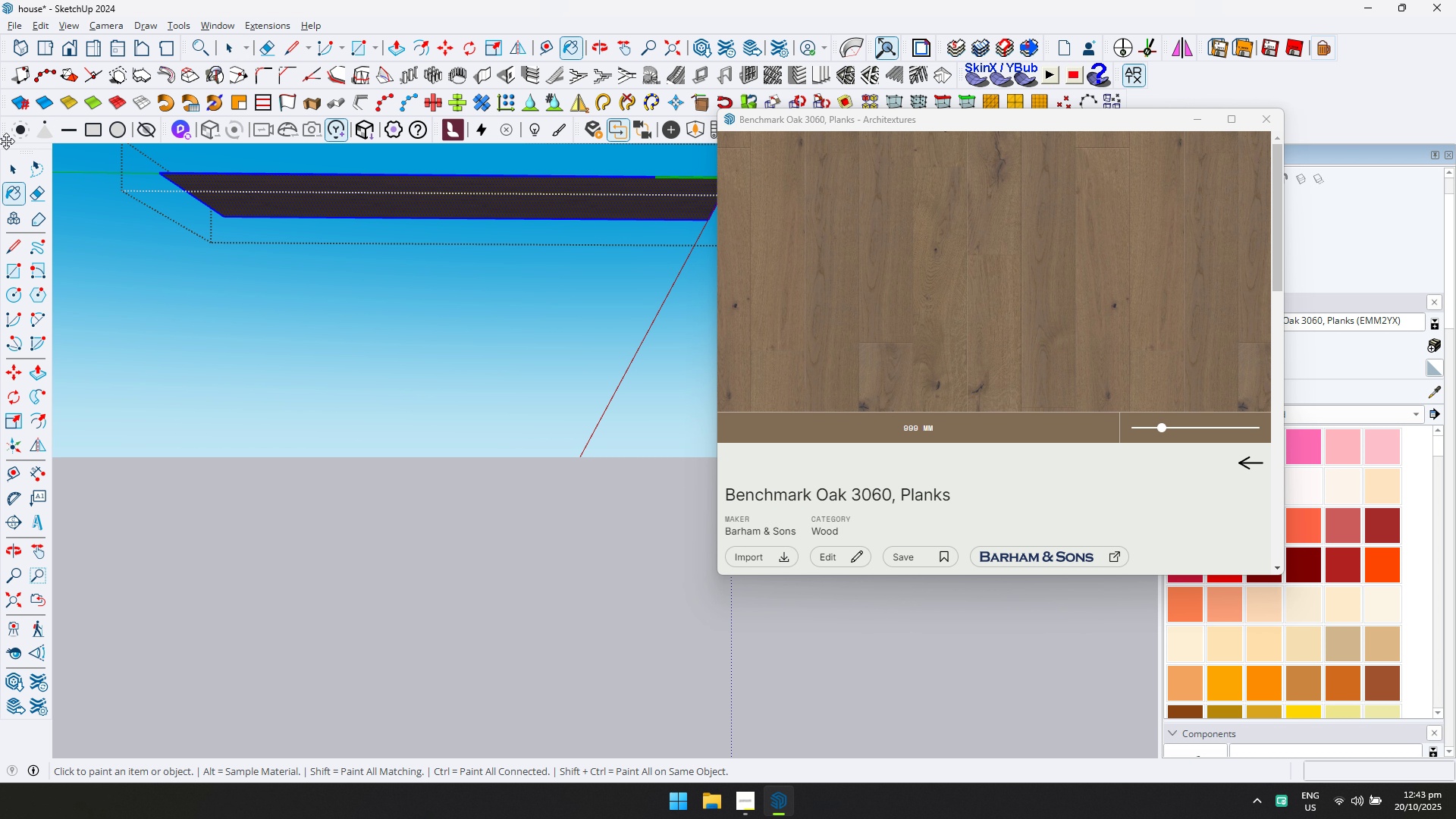 
left_click([11, 161])
 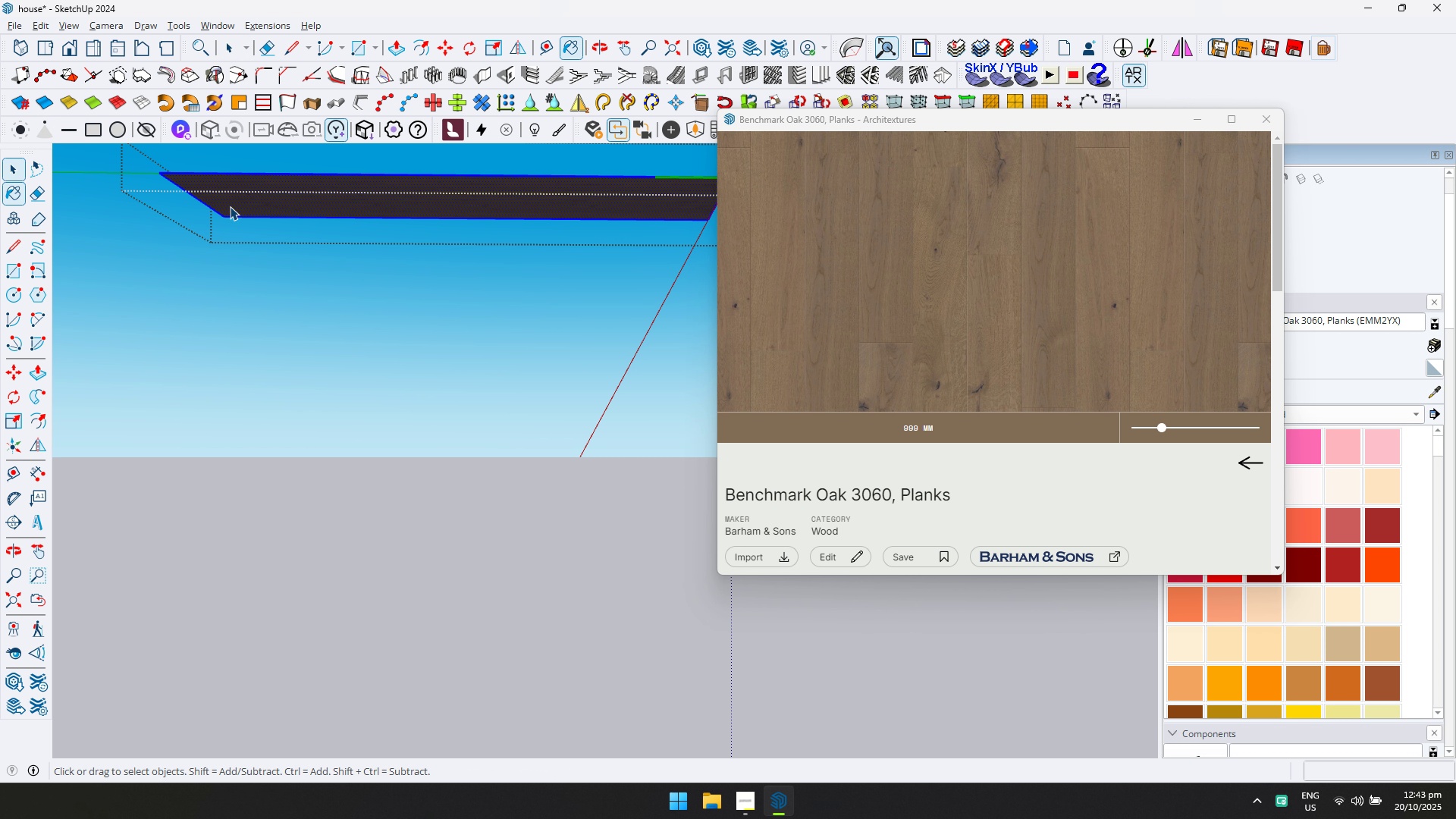 
key(Escape)
 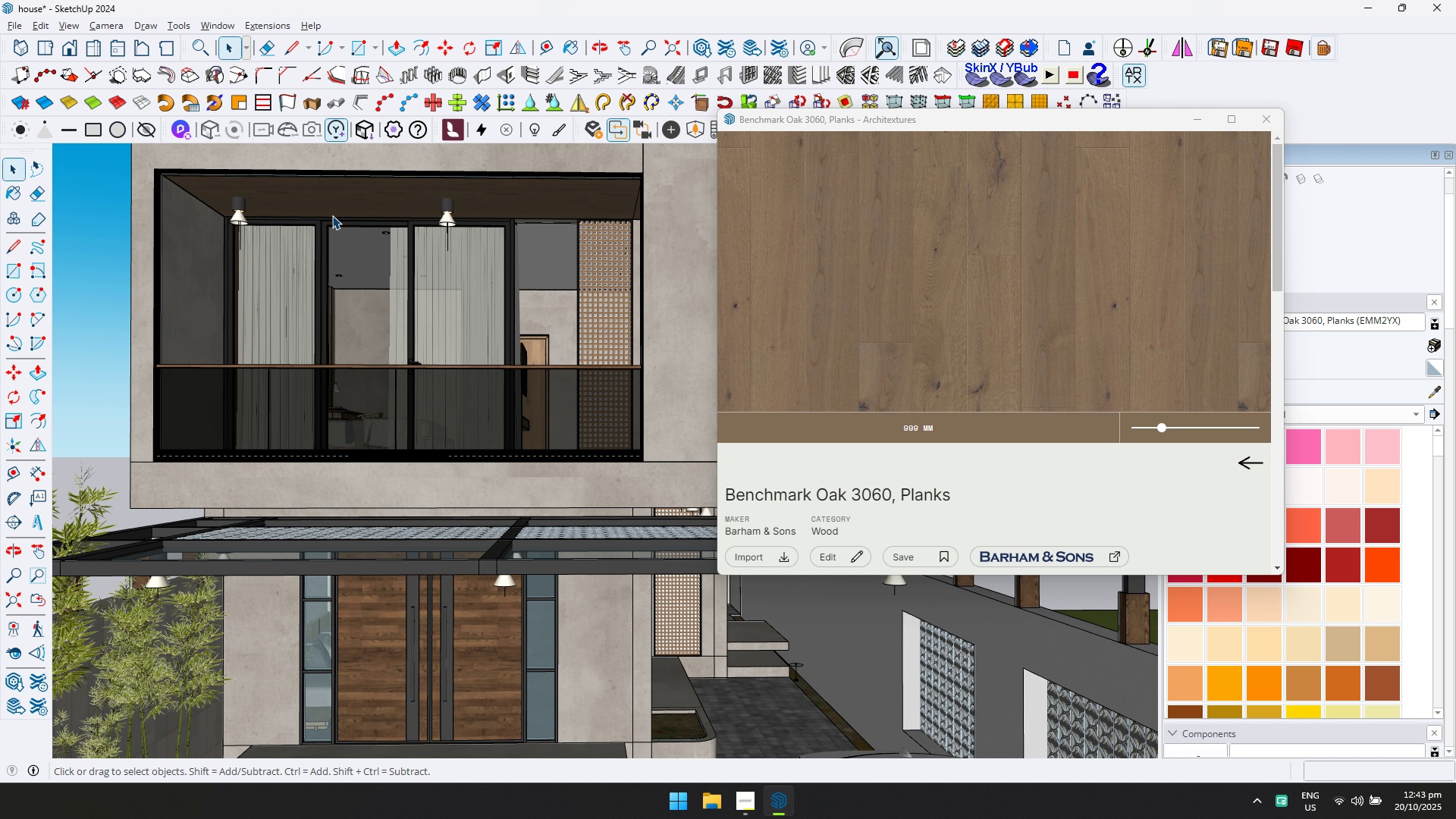 
scroll: coordinate [432, 246], scroll_direction: down, amount: 3.0
 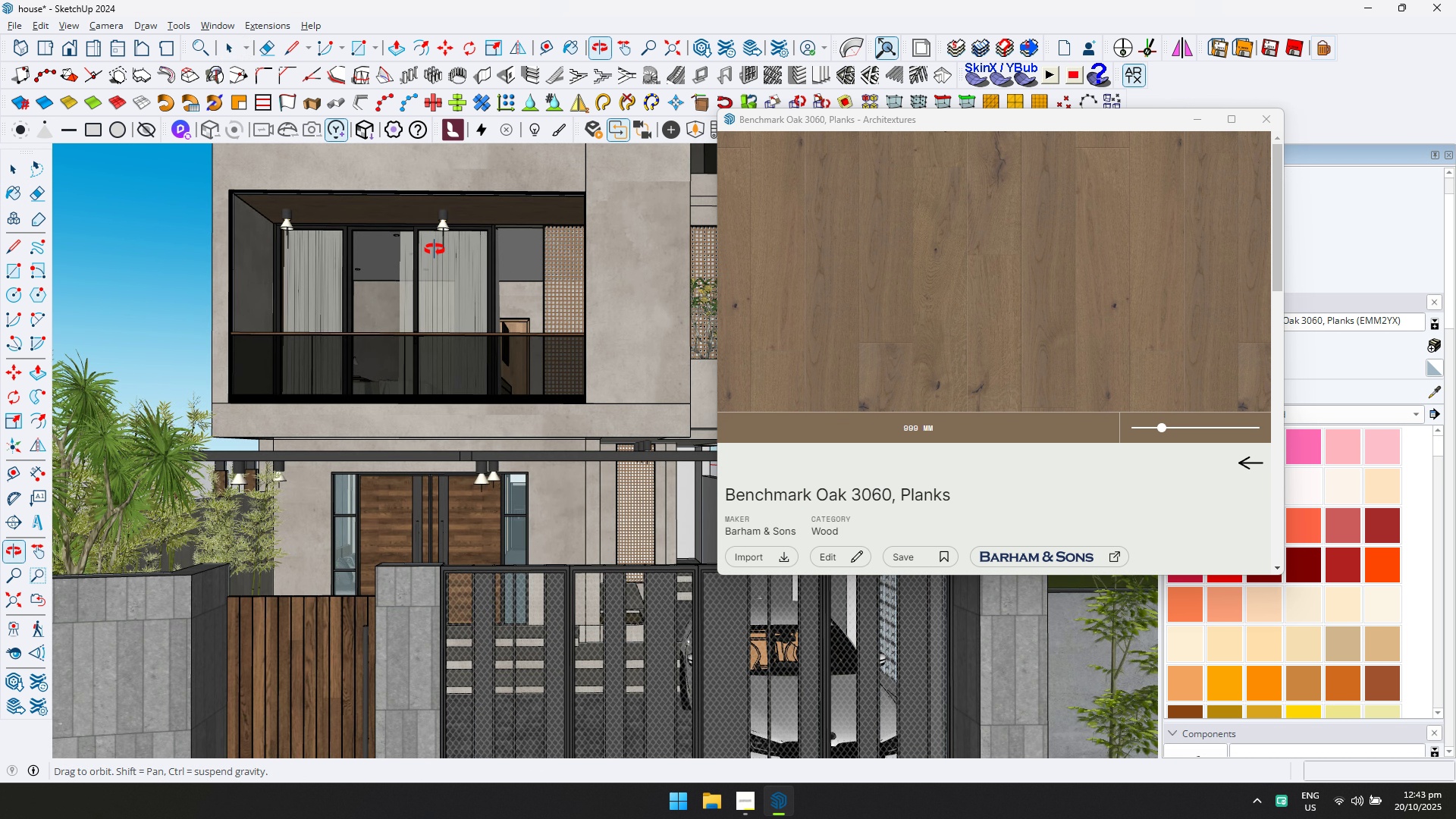 
key(Escape)
 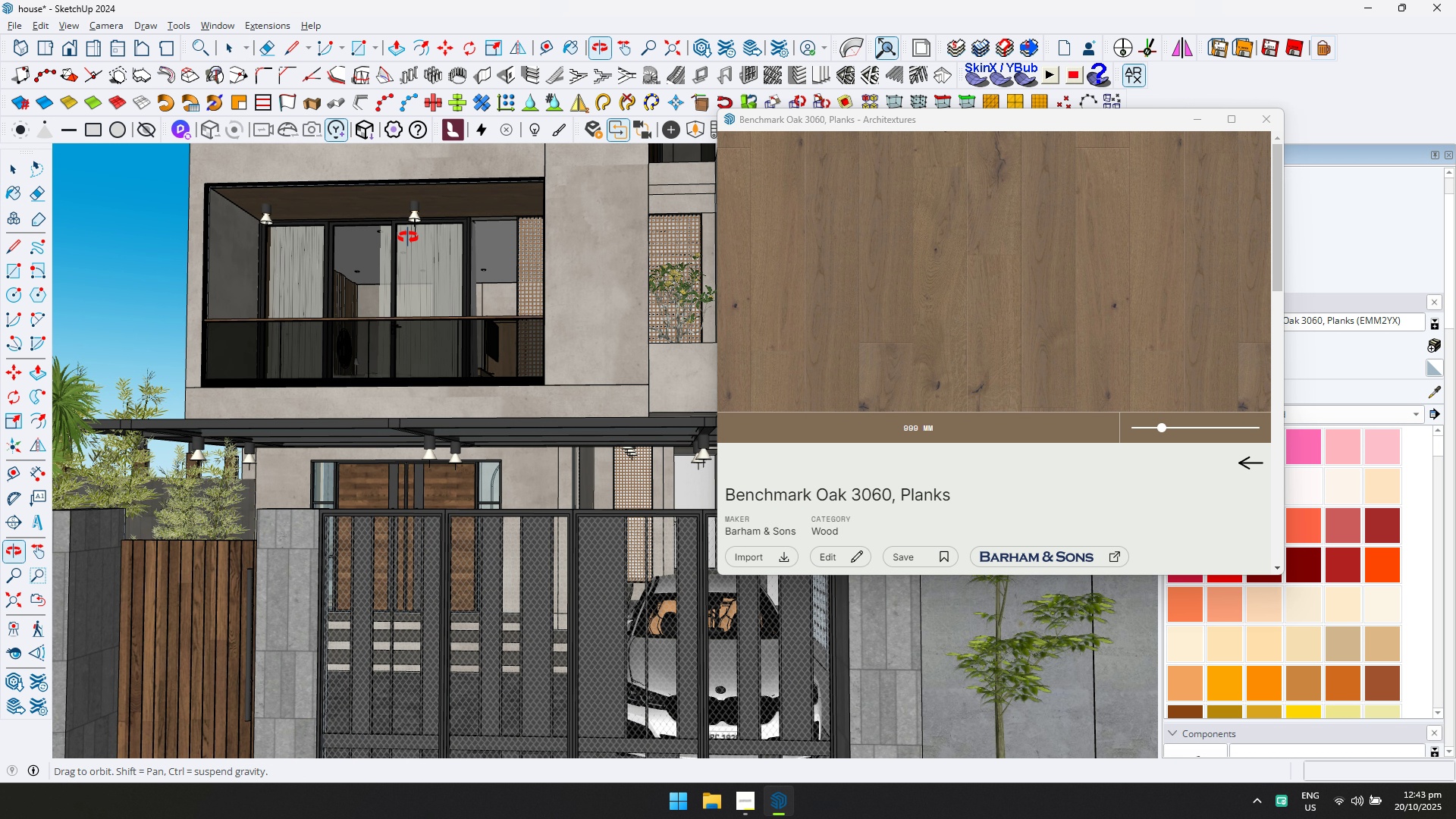 
hold_key(key=ShiftLeft, duration=0.92)
 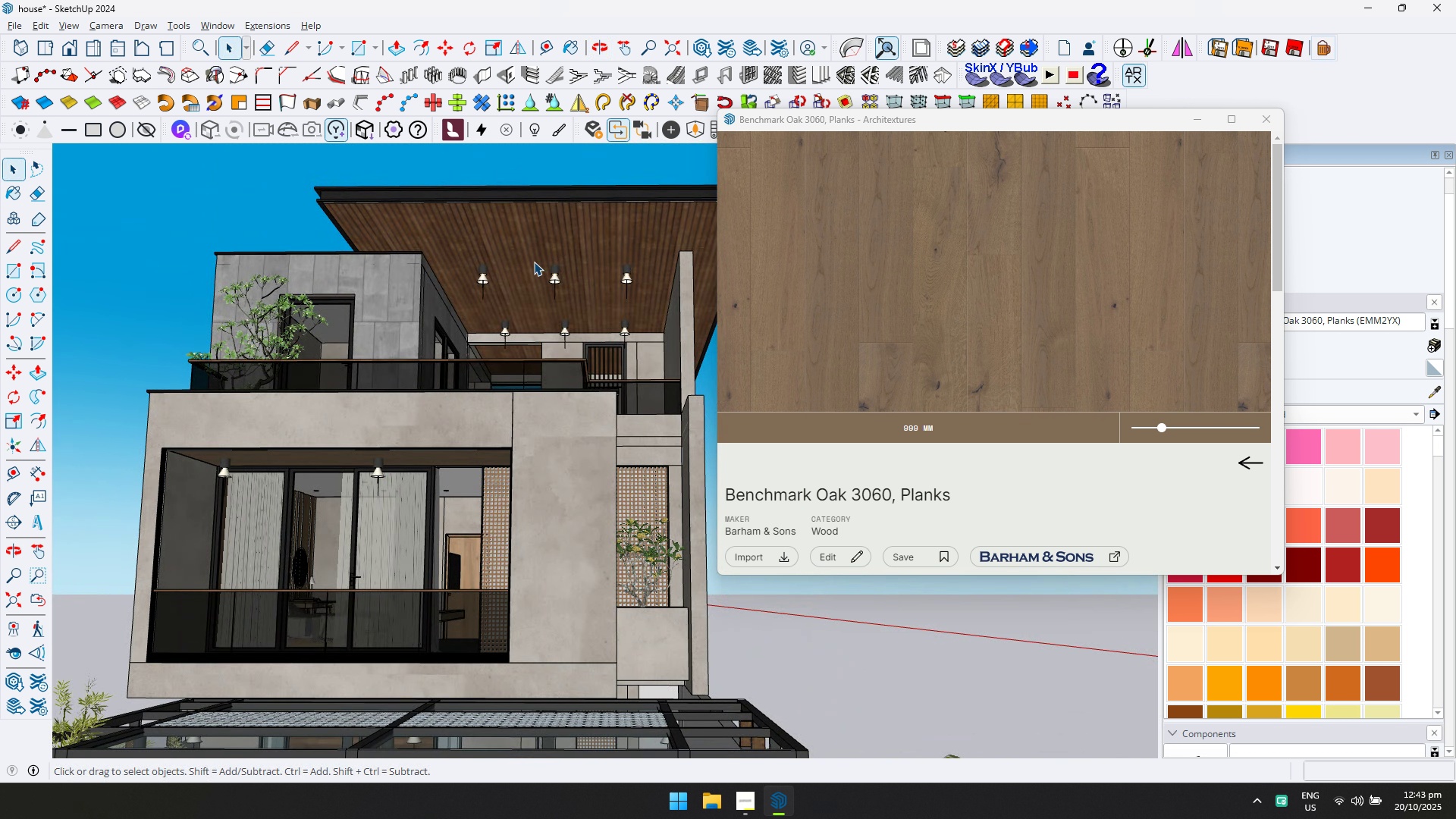 
double_click([534, 262])
 